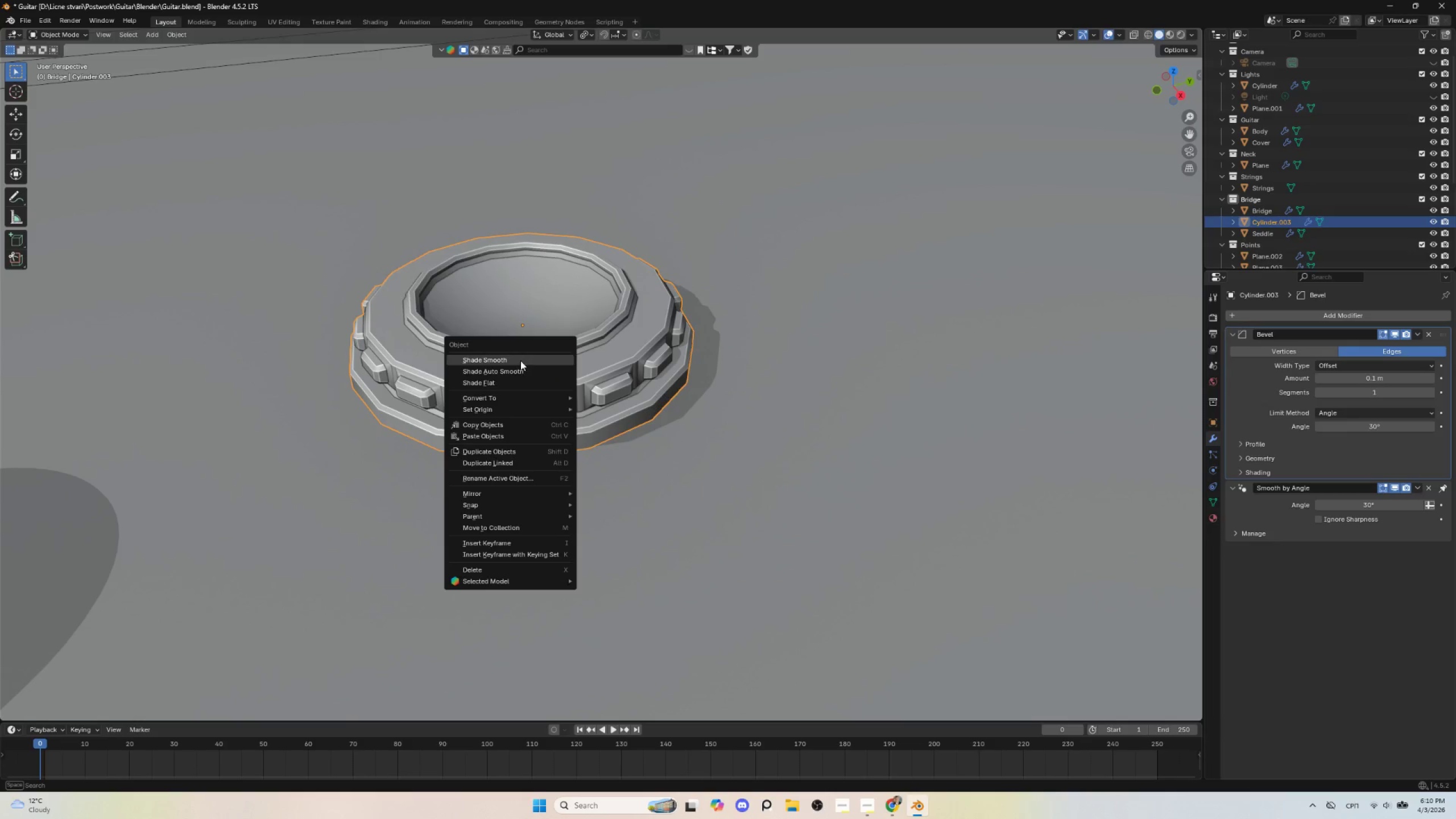 
left_click([520, 361])
 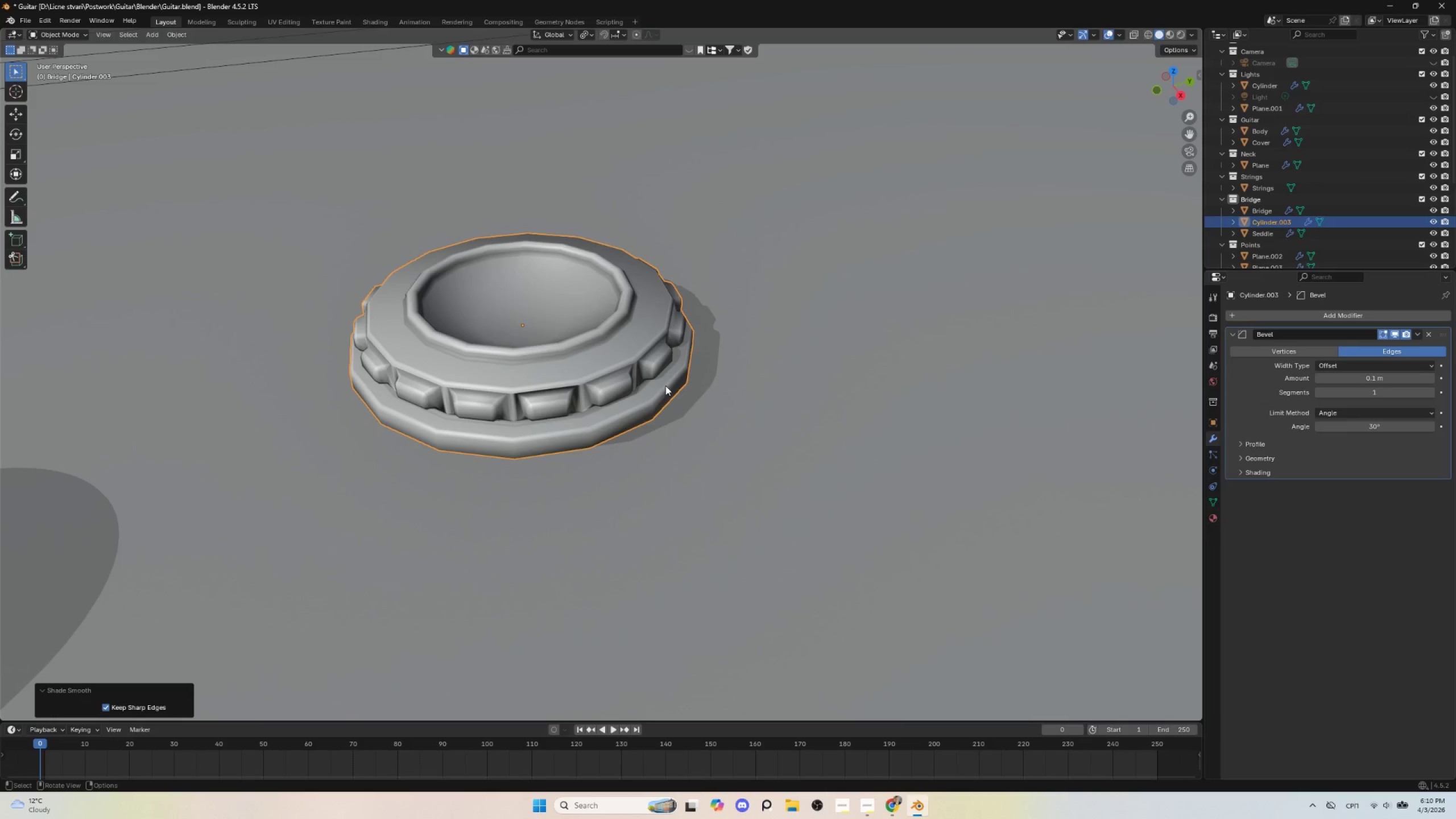 
right_click([520, 372])
 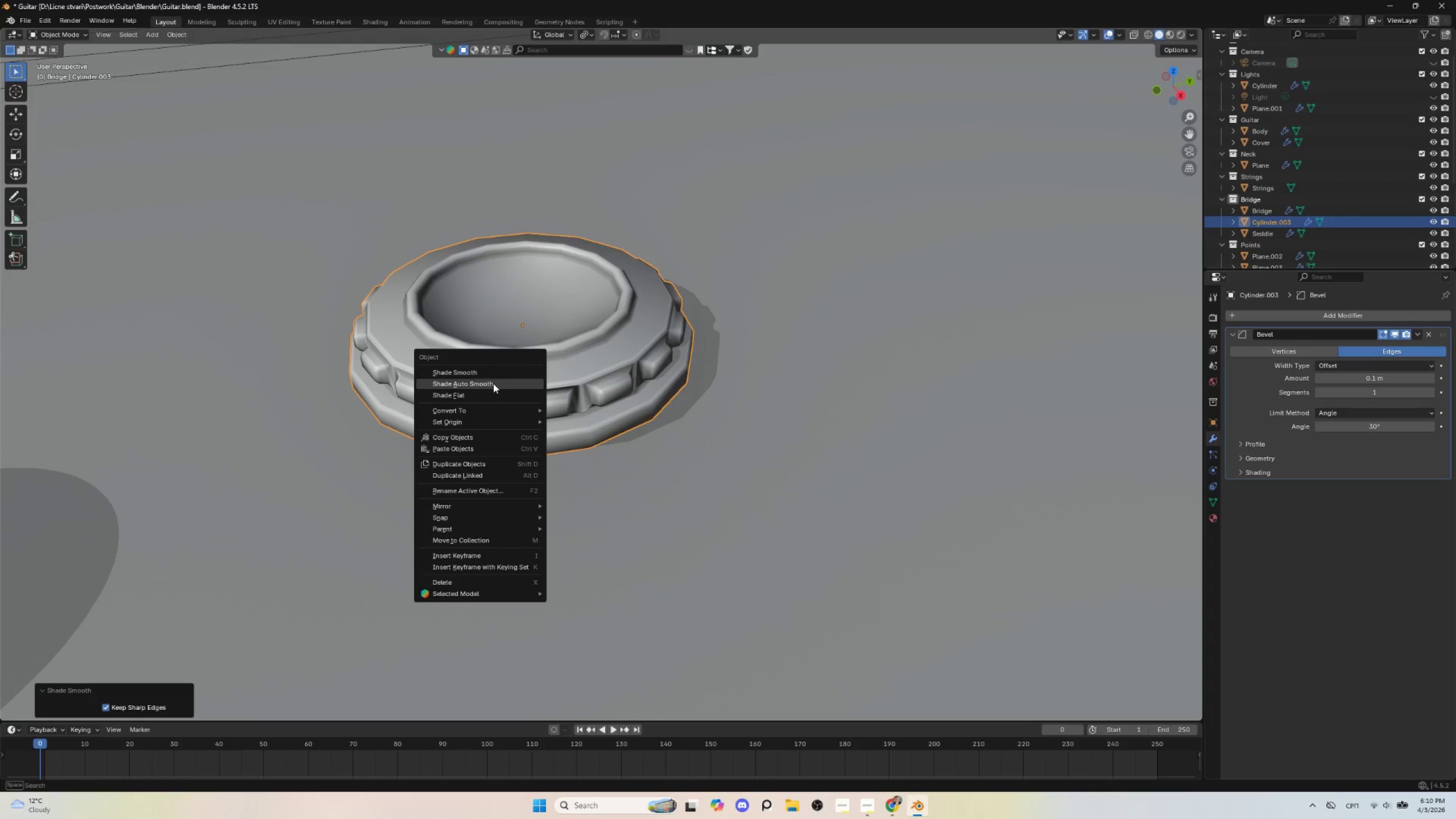 
left_click([493, 383])
 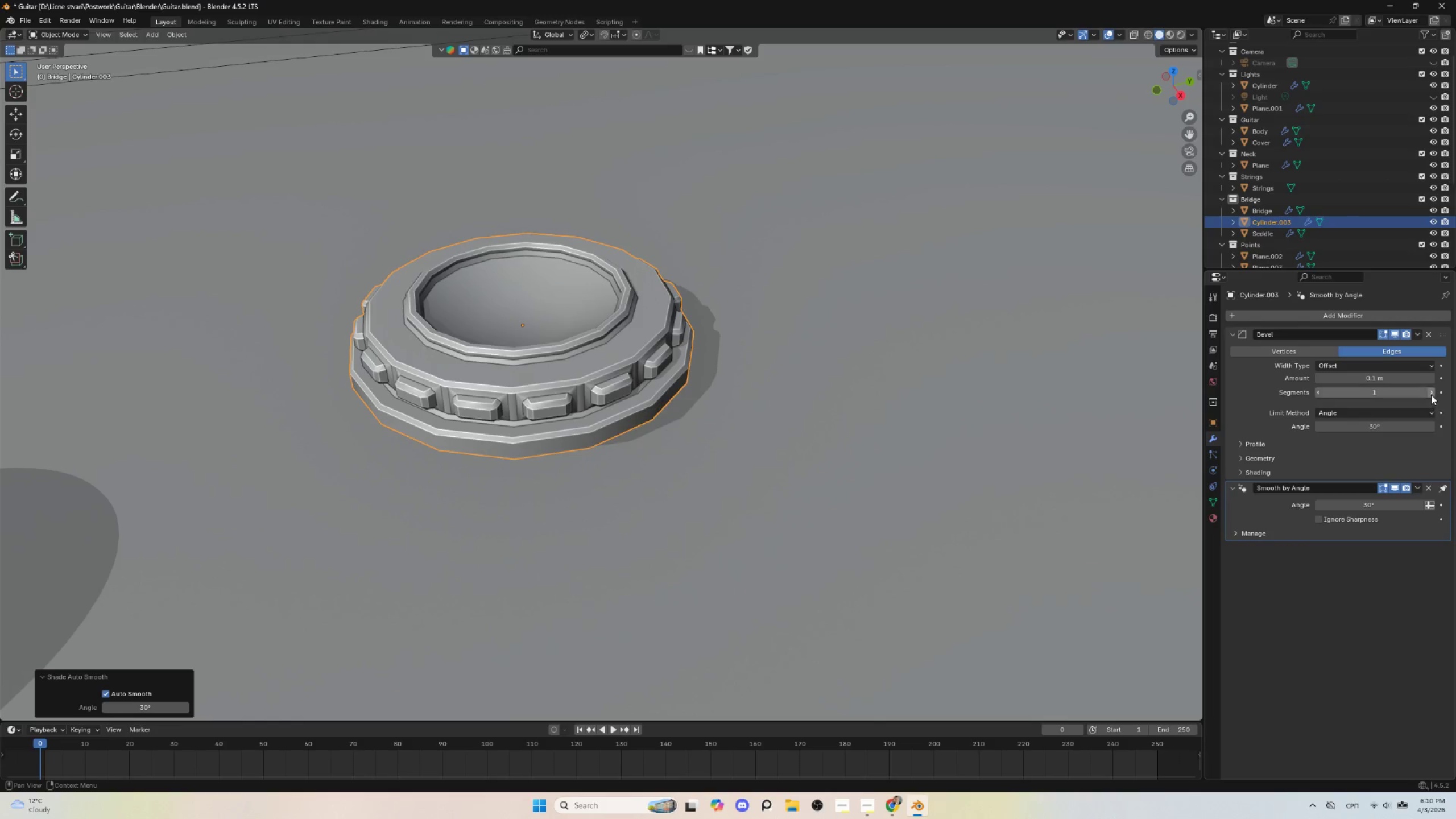 
left_click([1431, 395])
 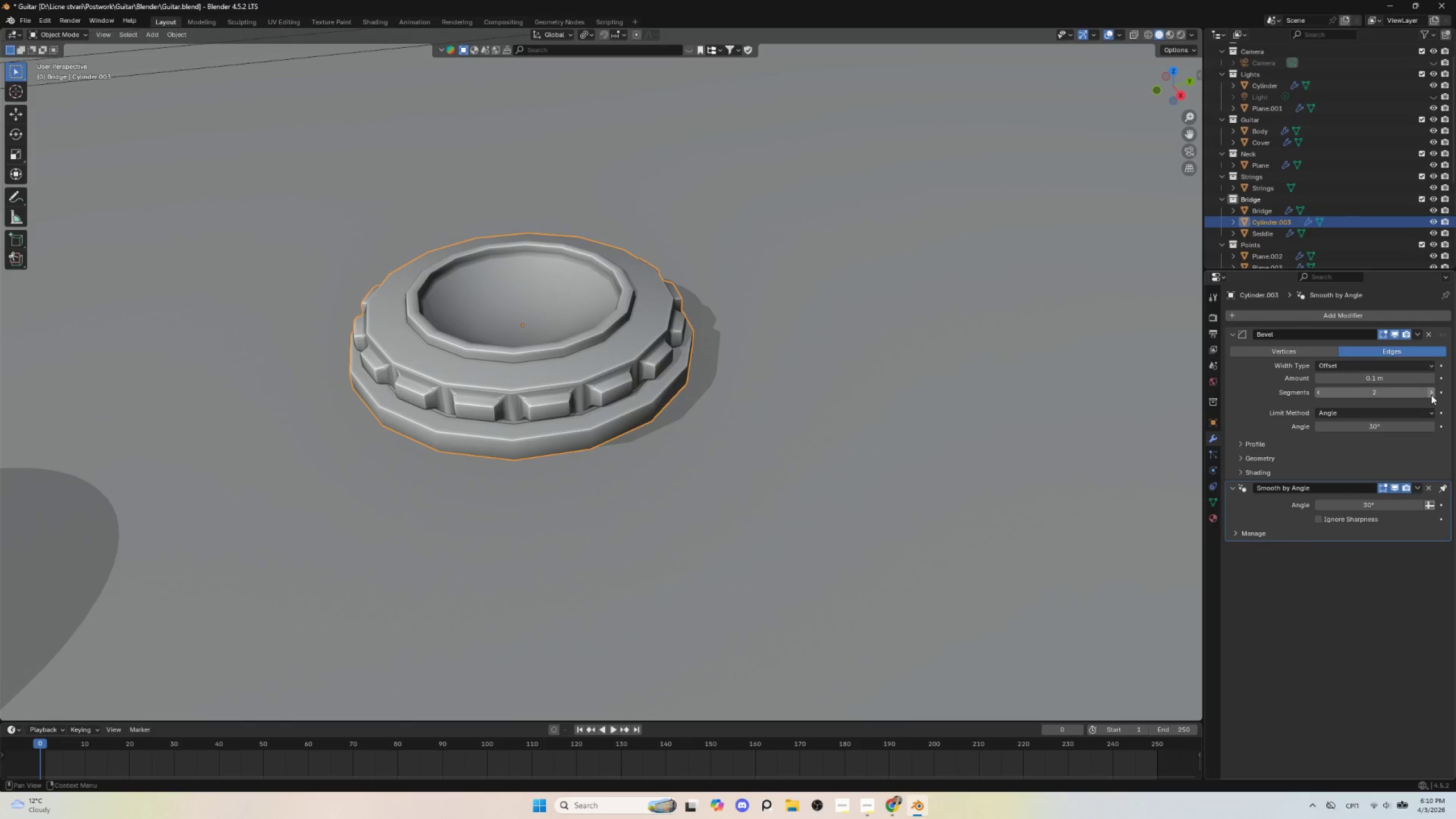 
left_click([1431, 395])
 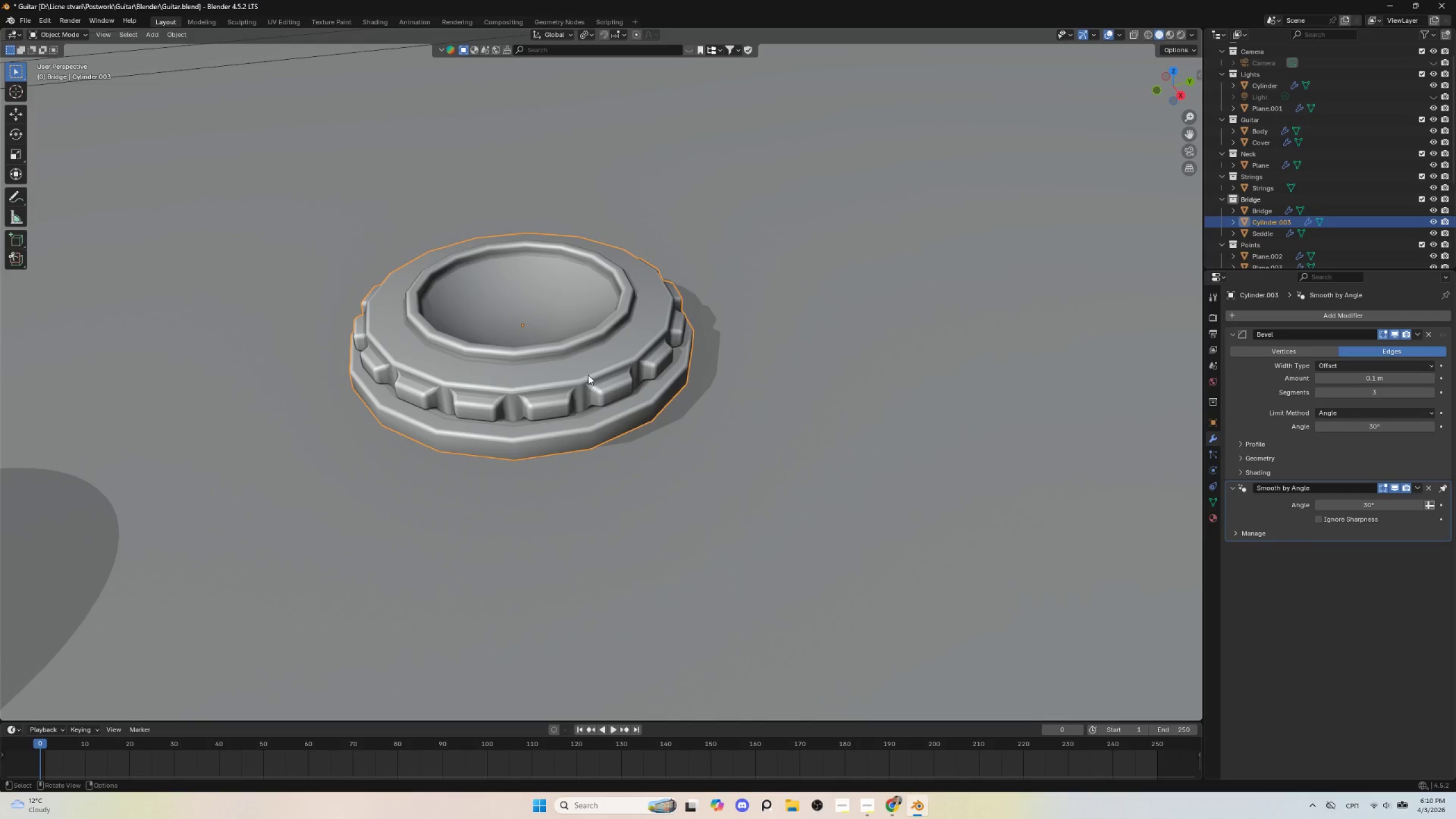 
scroll: coordinate [602, 381], scroll_direction: down, amount: 2.0
 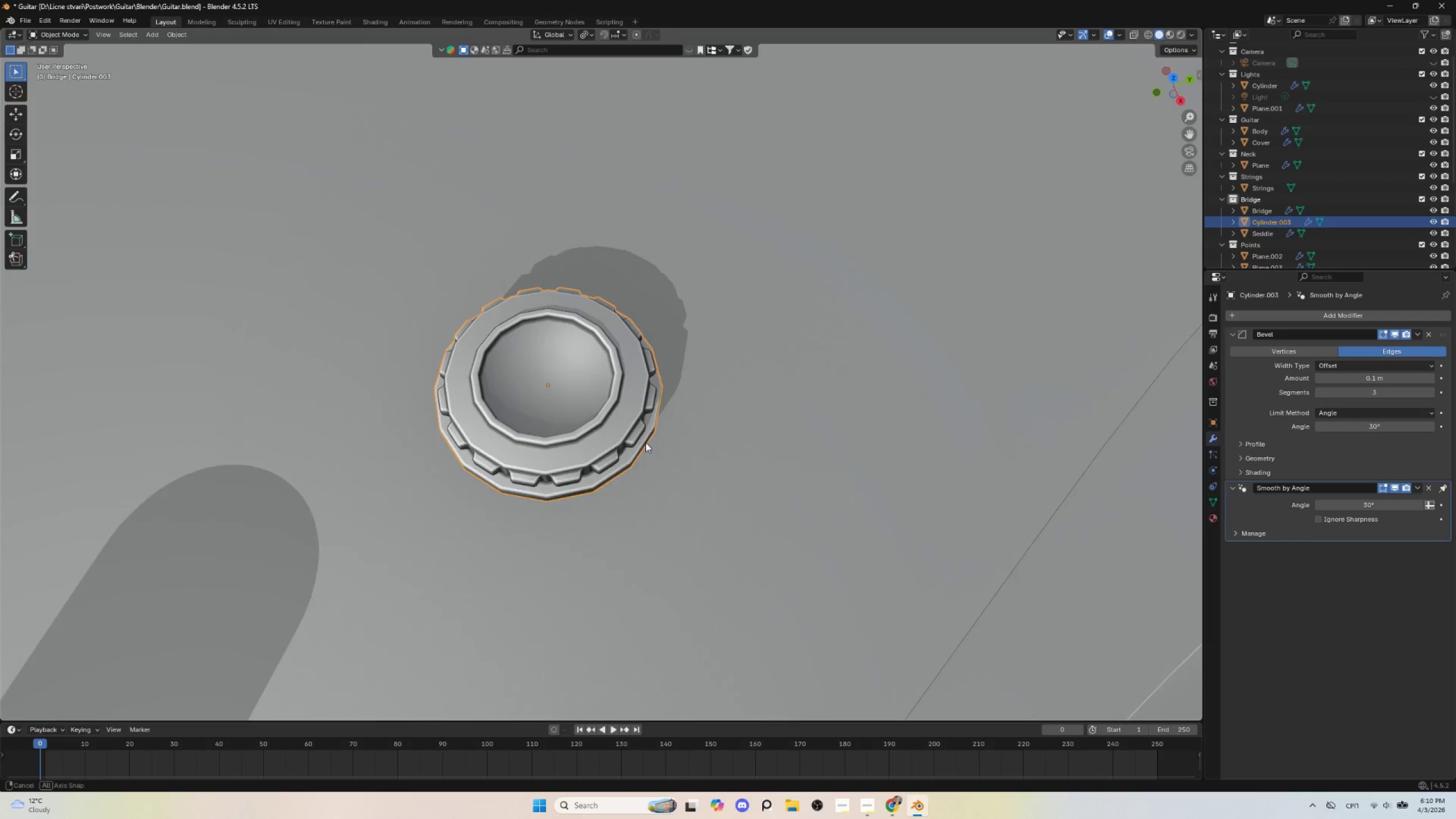 
hold_key(key=AltLeft, duration=0.48)
 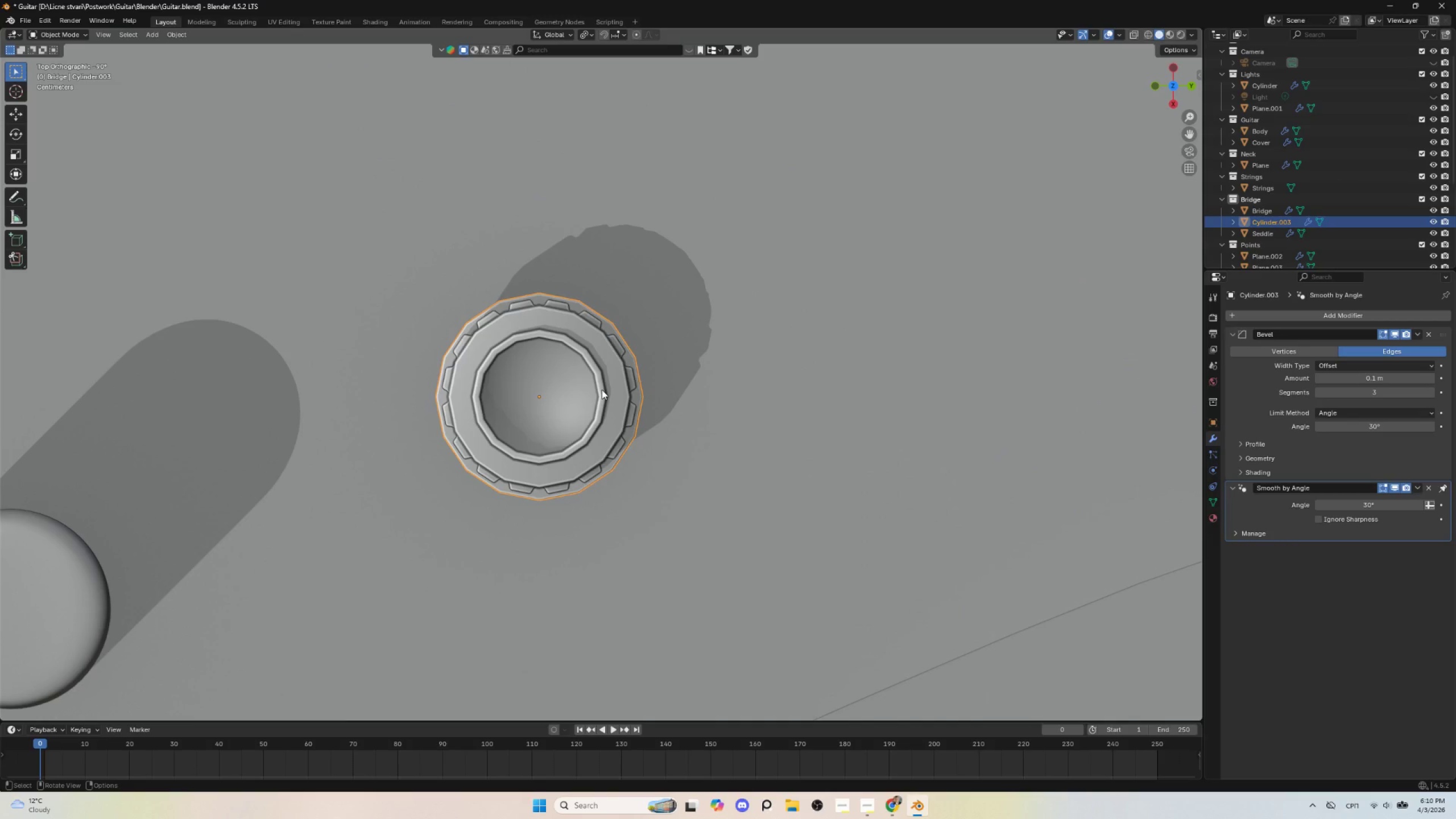 
key(Control+2)
 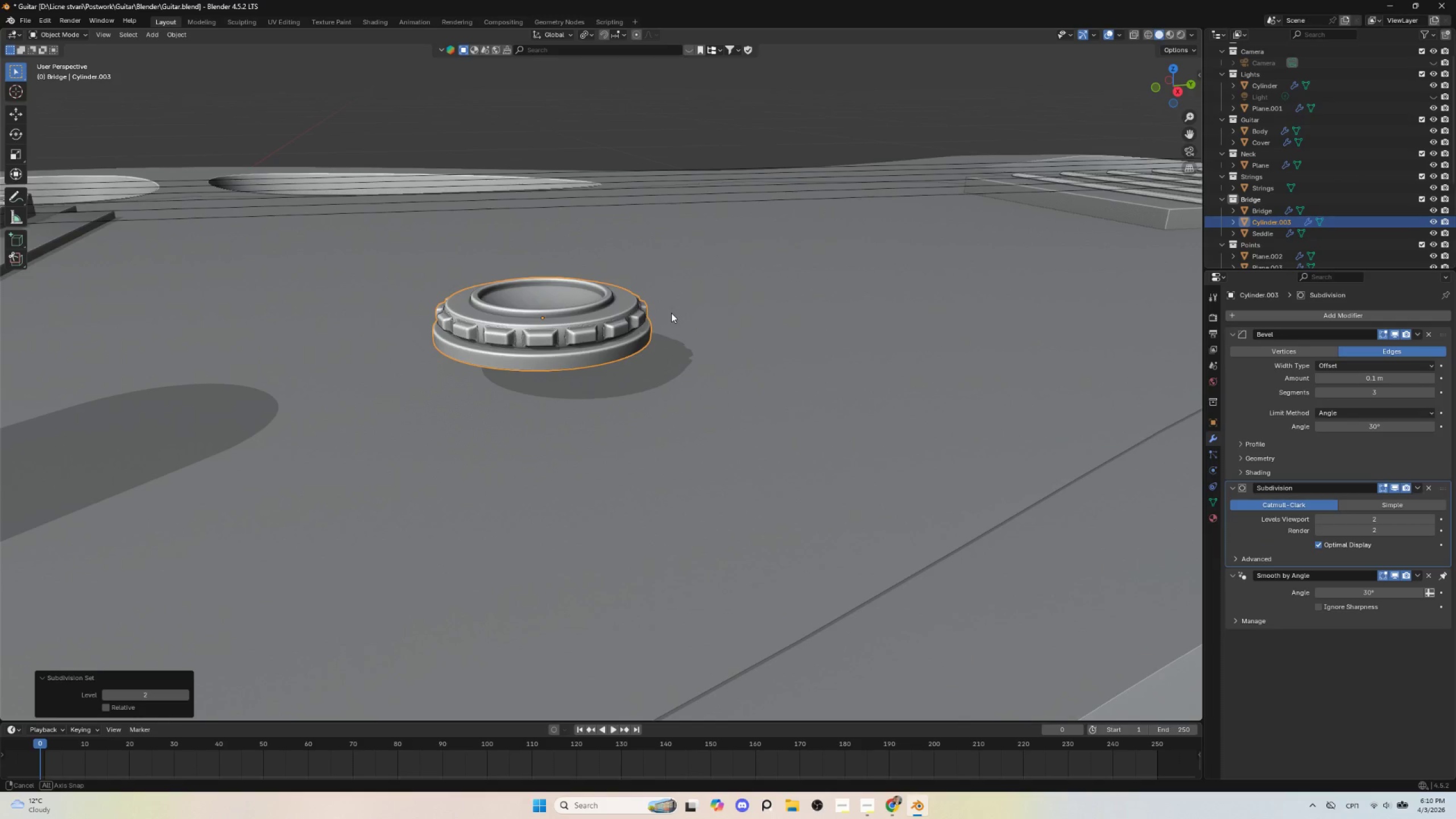 
scroll: coordinate [643, 383], scroll_direction: up, amount: 3.0
 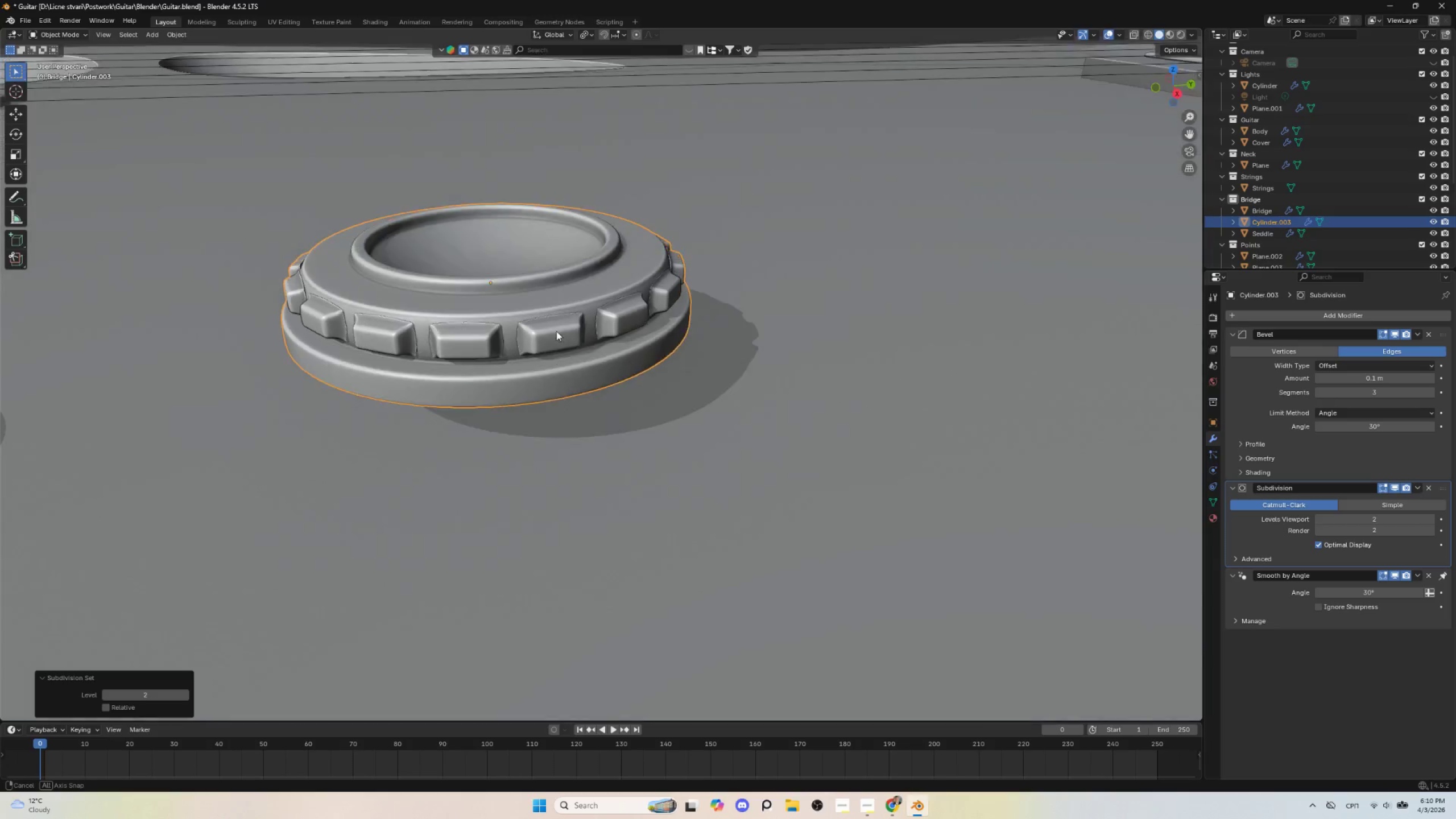 
key(Control+Z)
 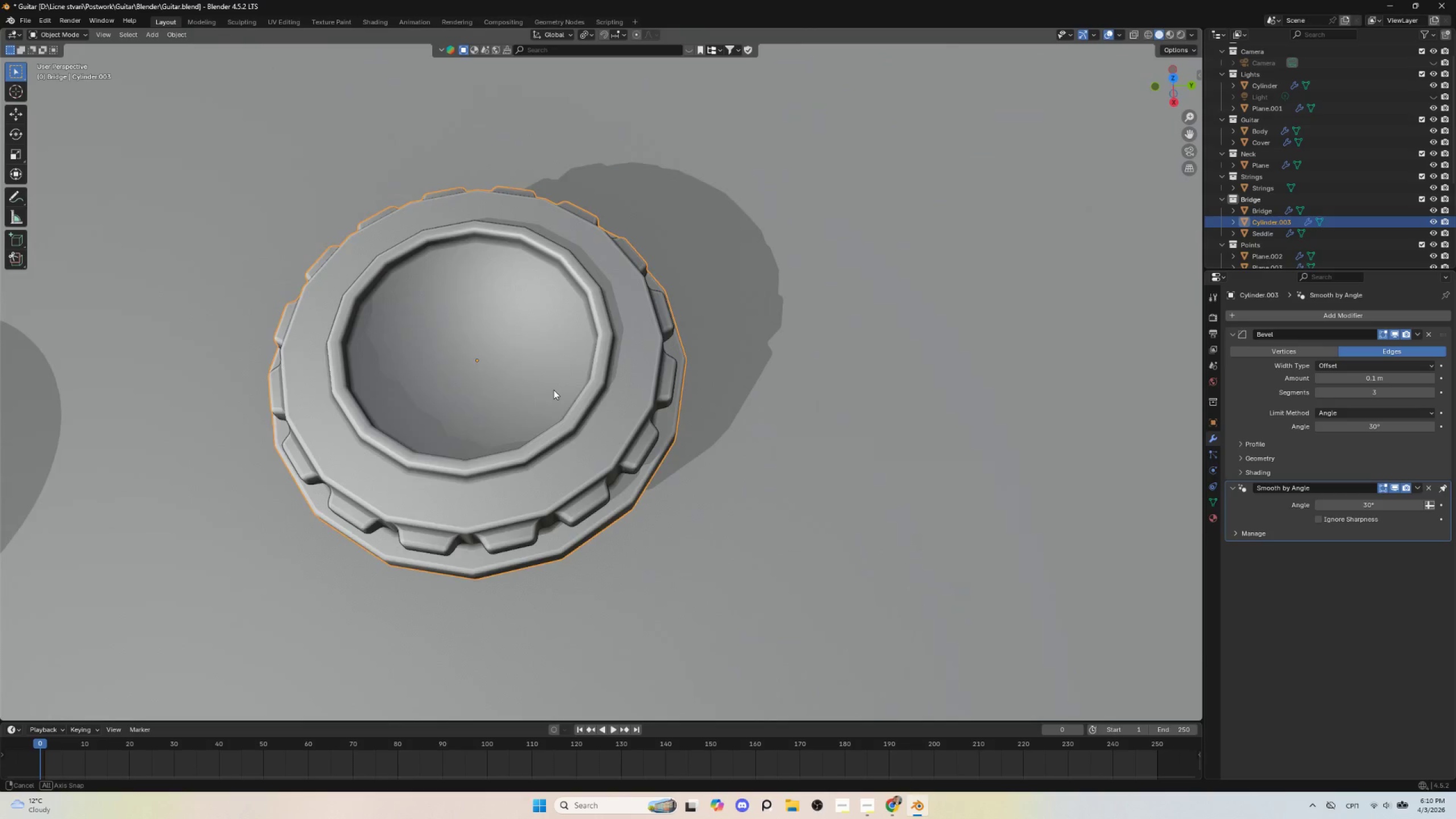 
left_click([465, 362])
 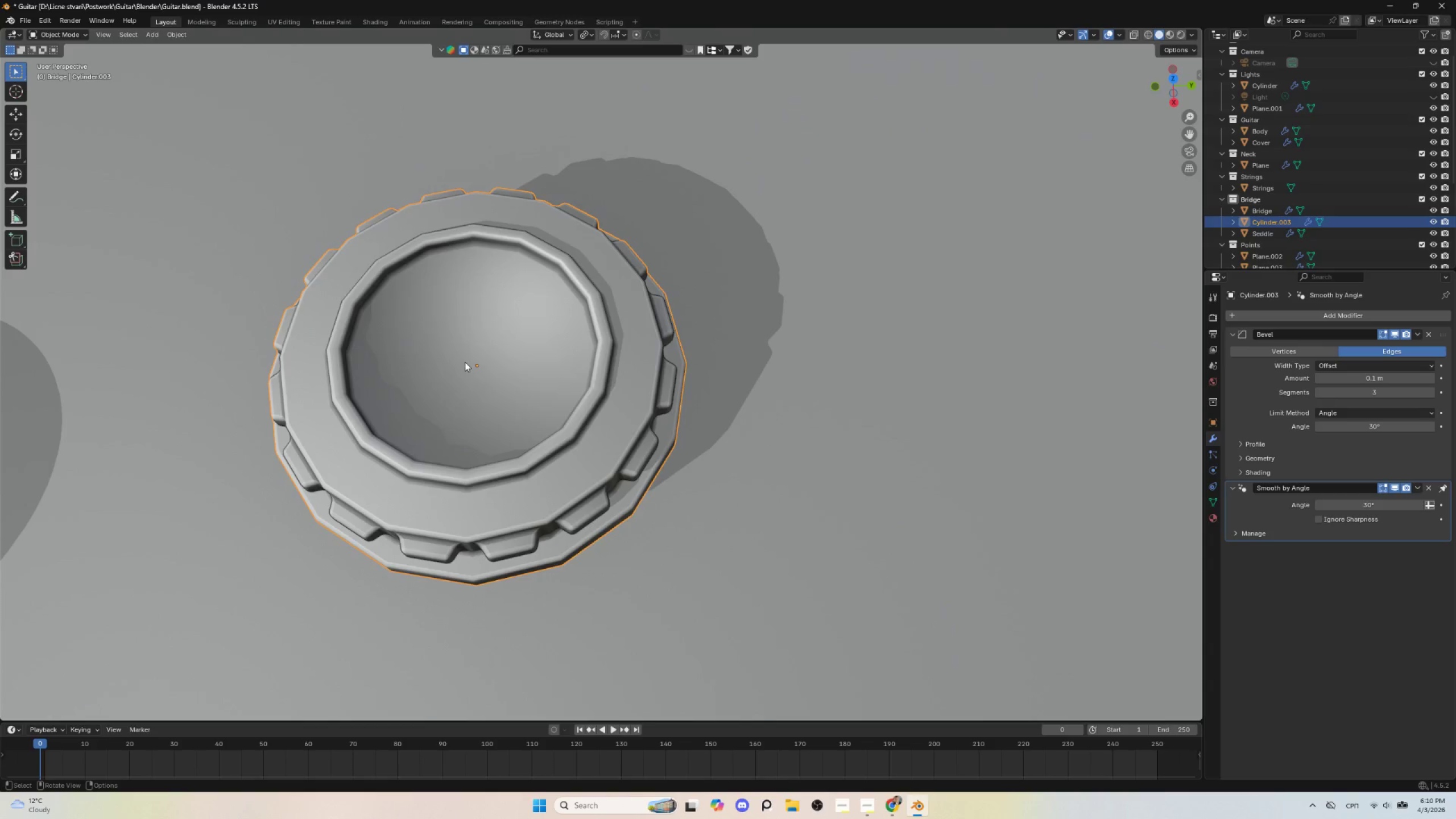 
key(Tab)
 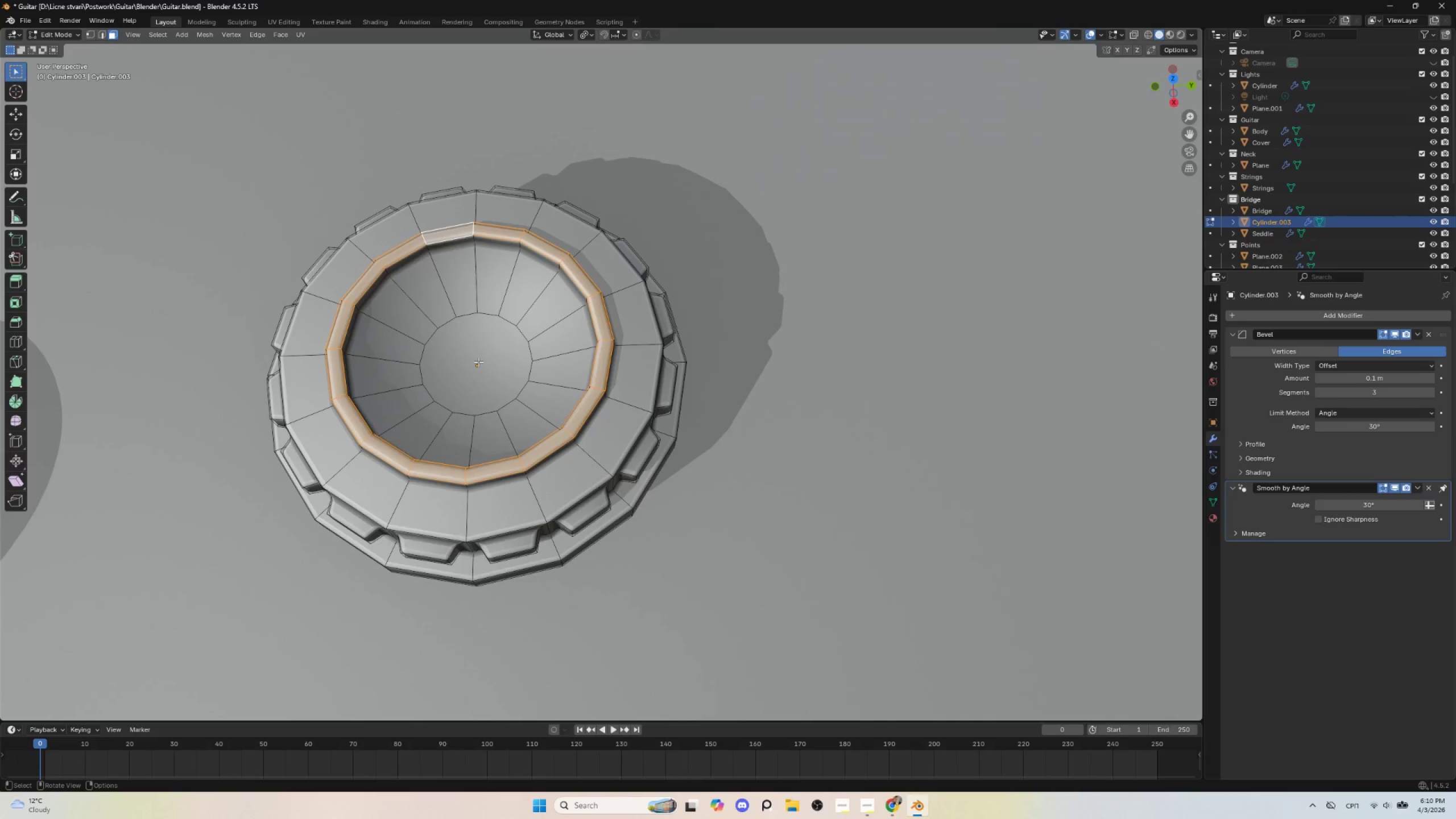 
left_click([478, 362])
 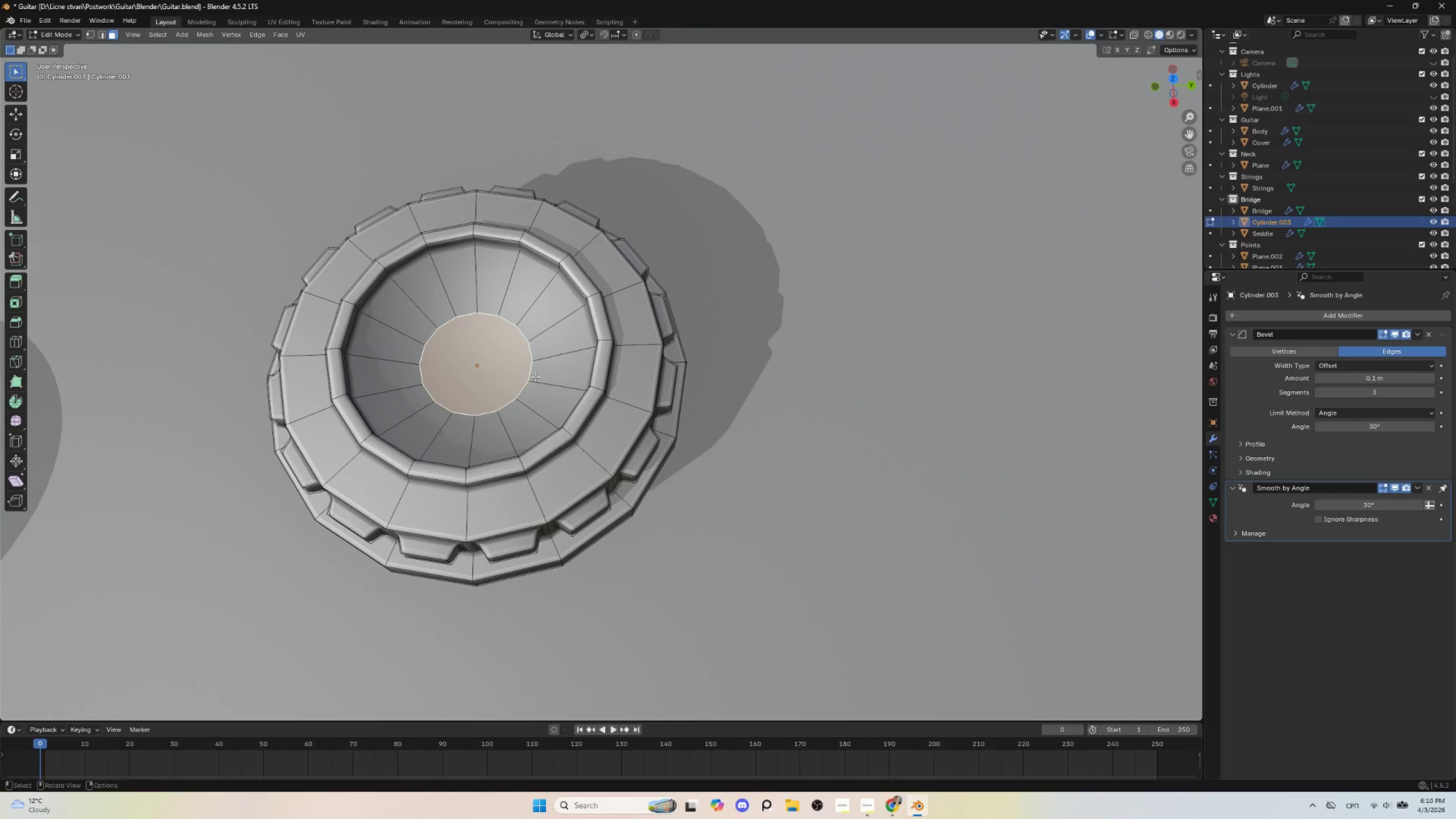 
key(Delete)
 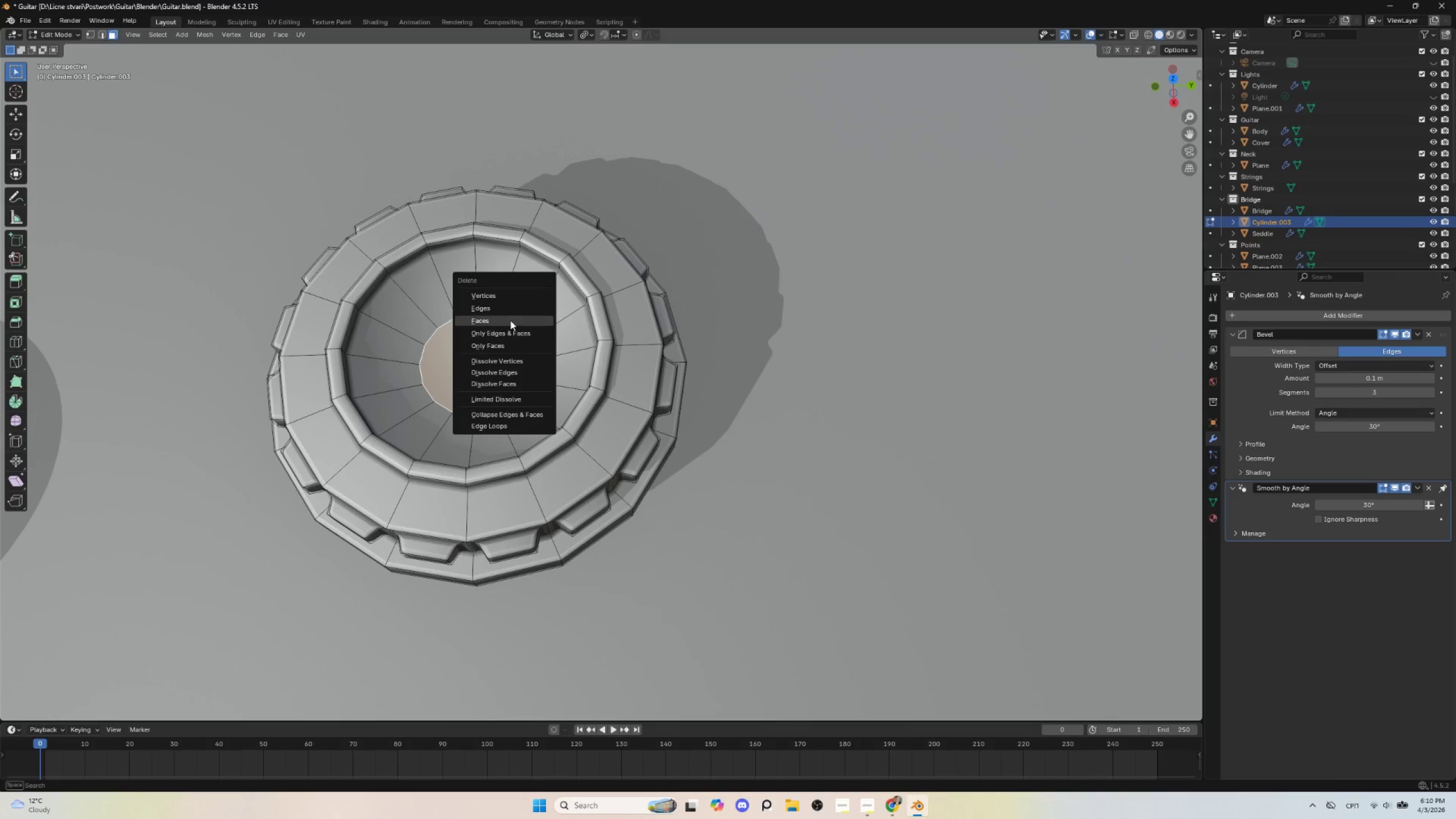 
left_click([510, 320])
 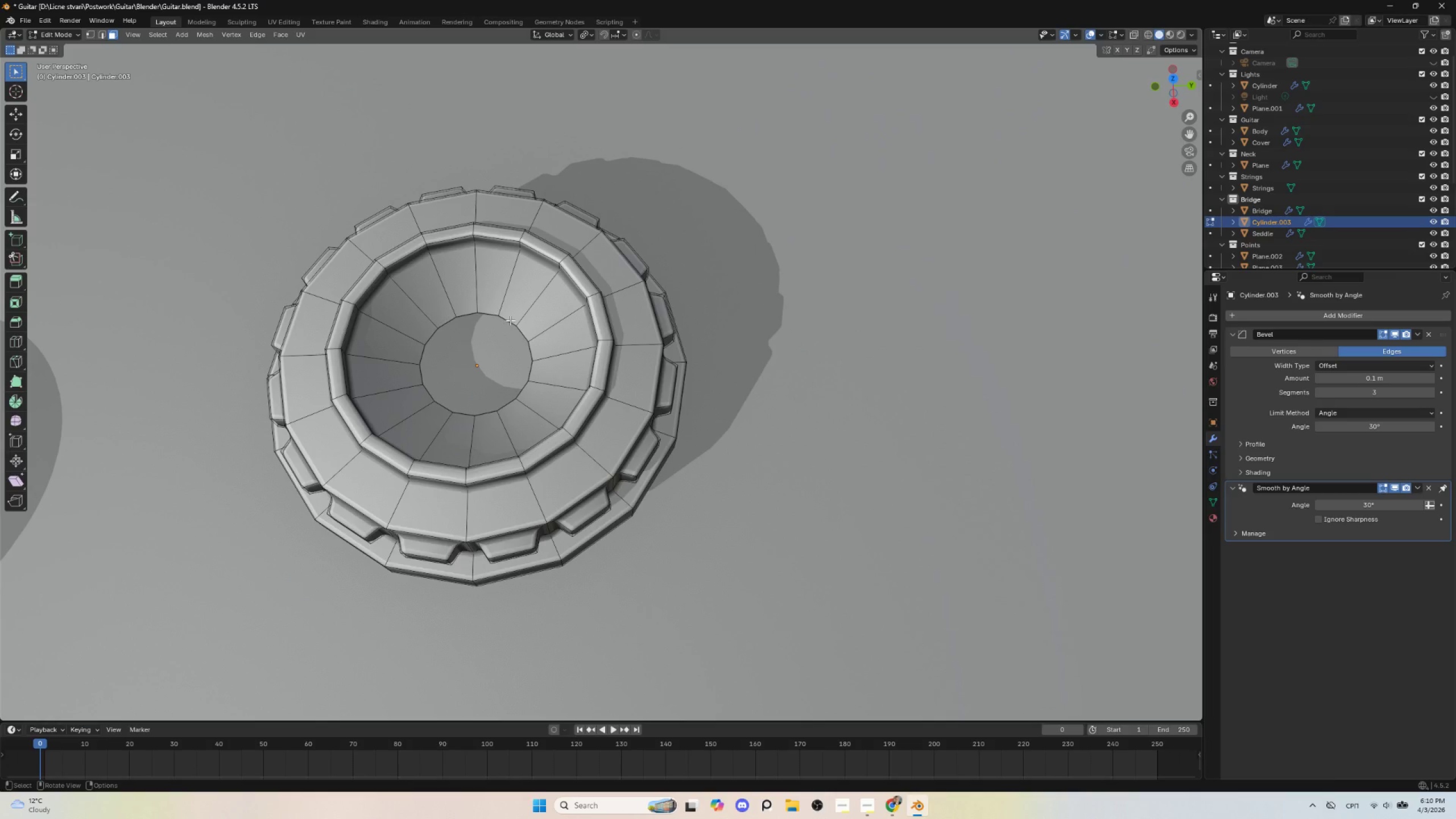 
key(Tab)
 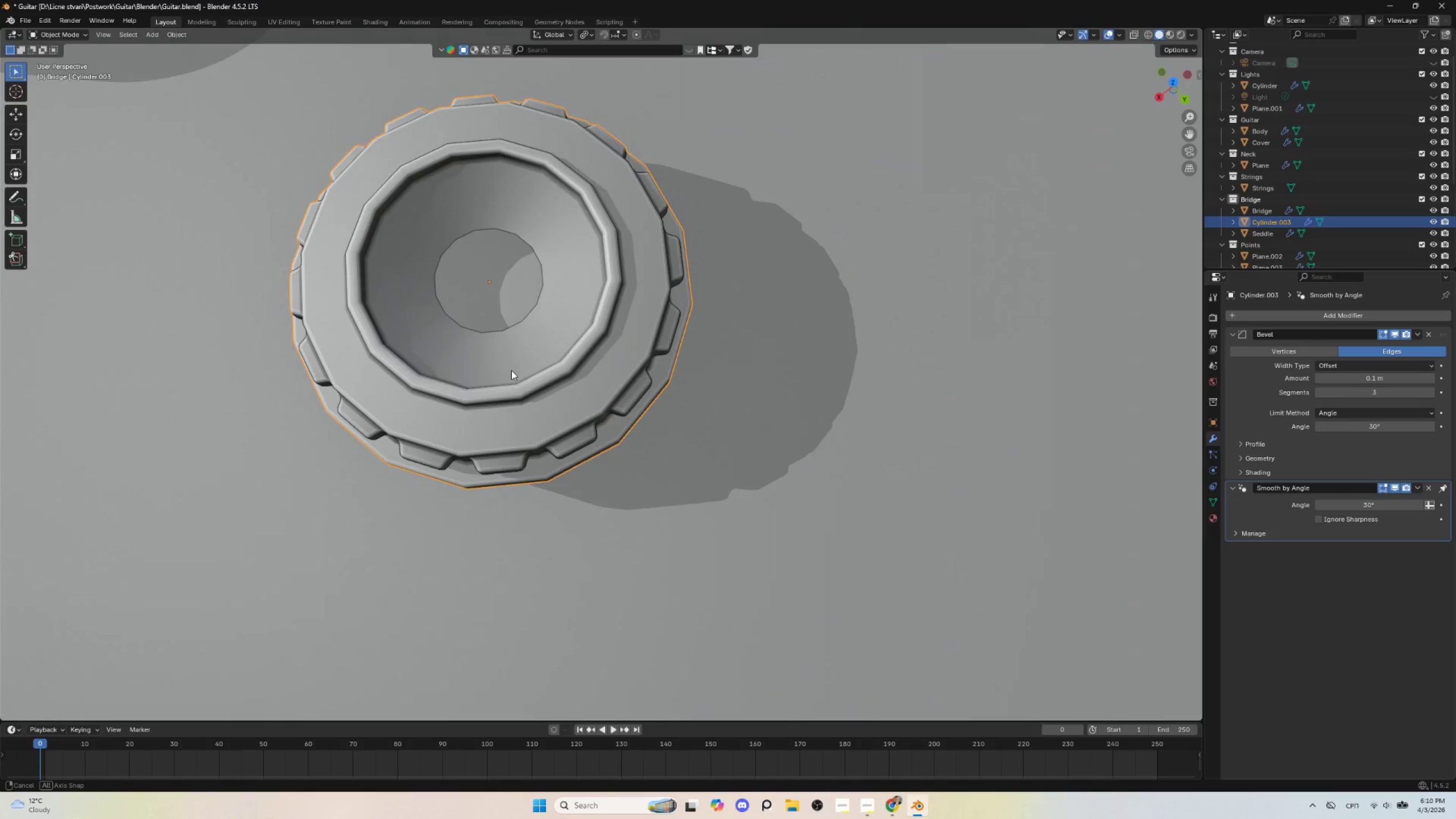 
scroll: coordinate [504, 343], scroll_direction: down, amount: 5.0
 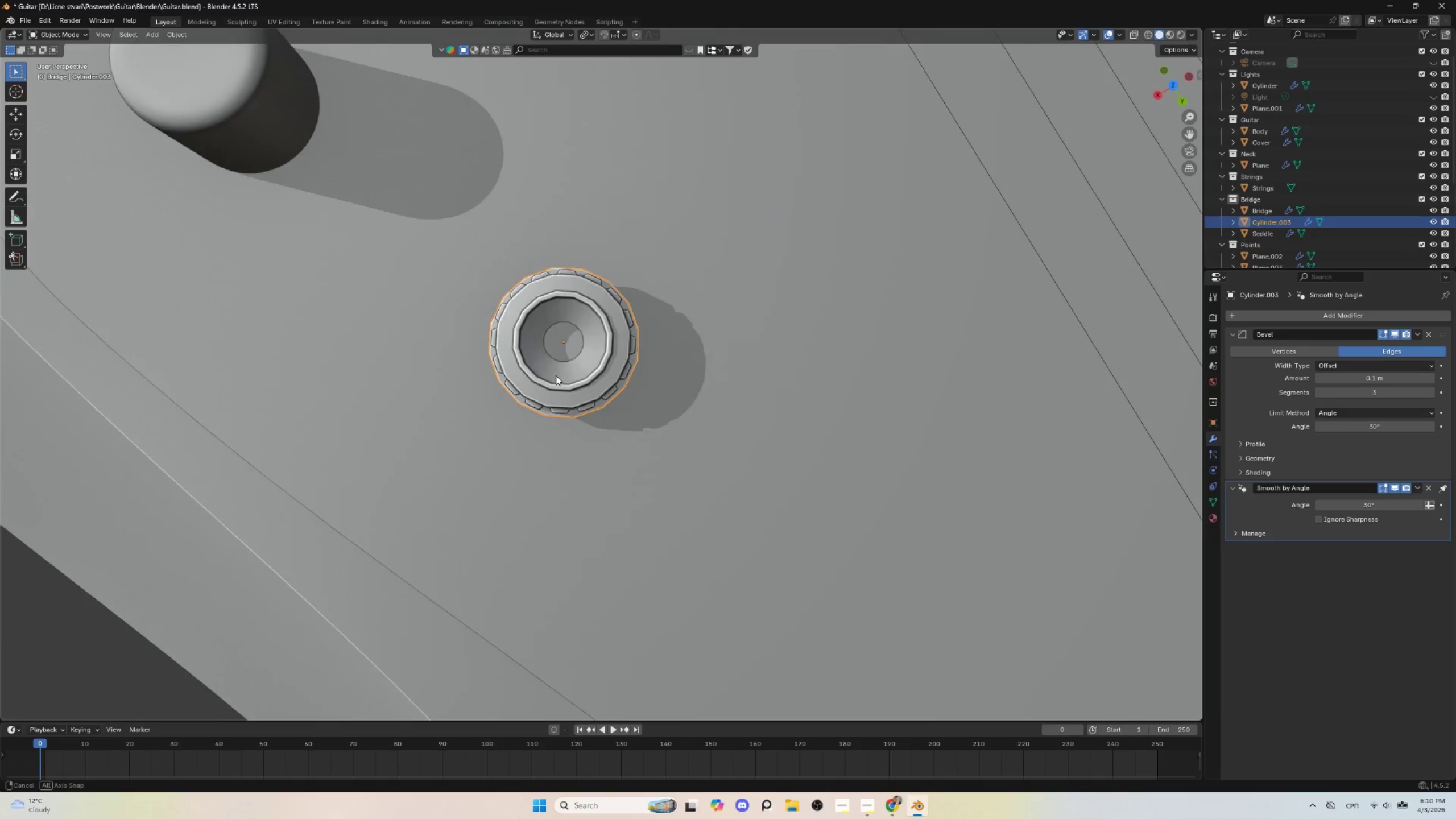 
hold_key(key=AltLeft, duration=0.7)
 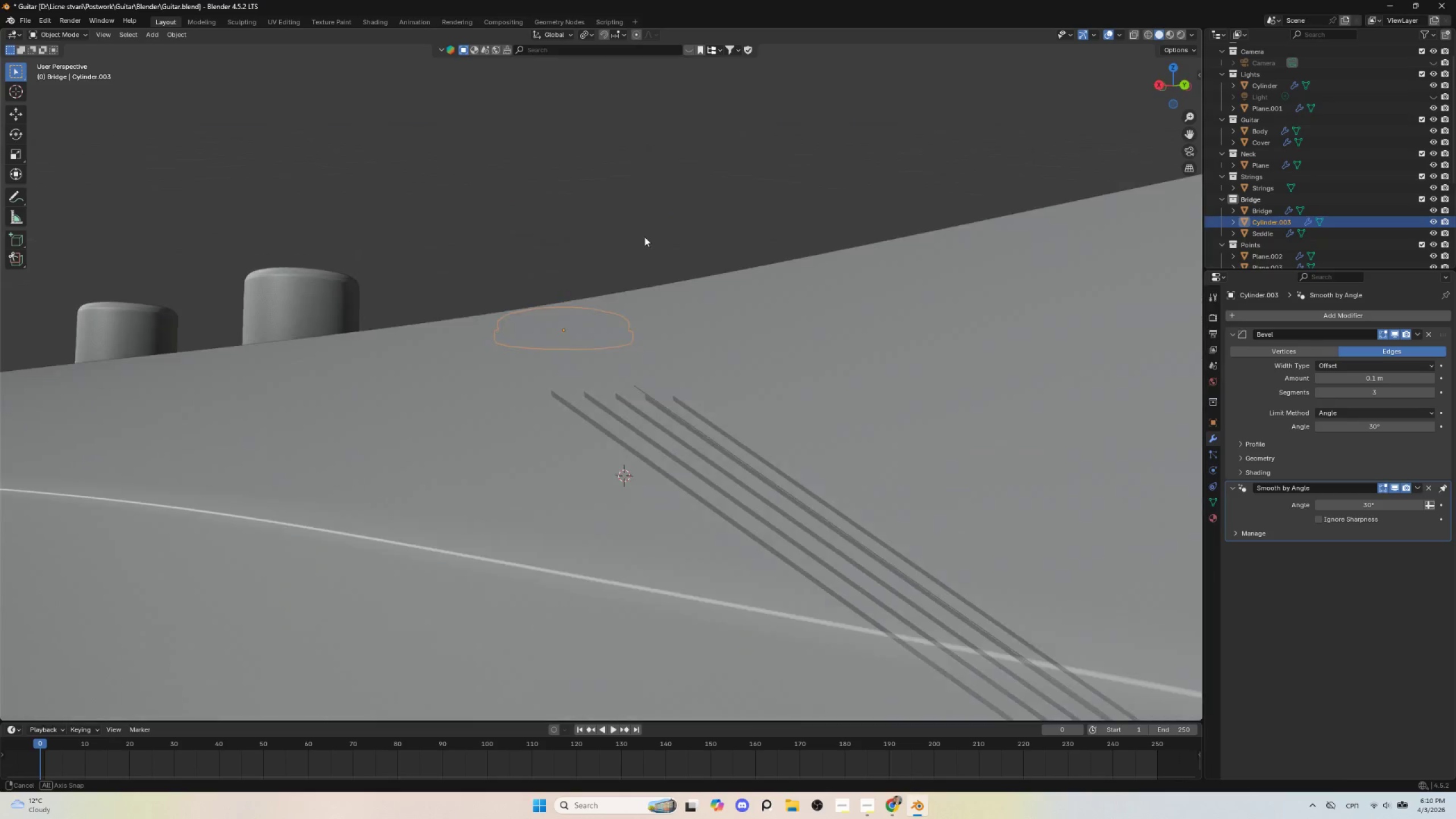 
left_click([560, 343])
 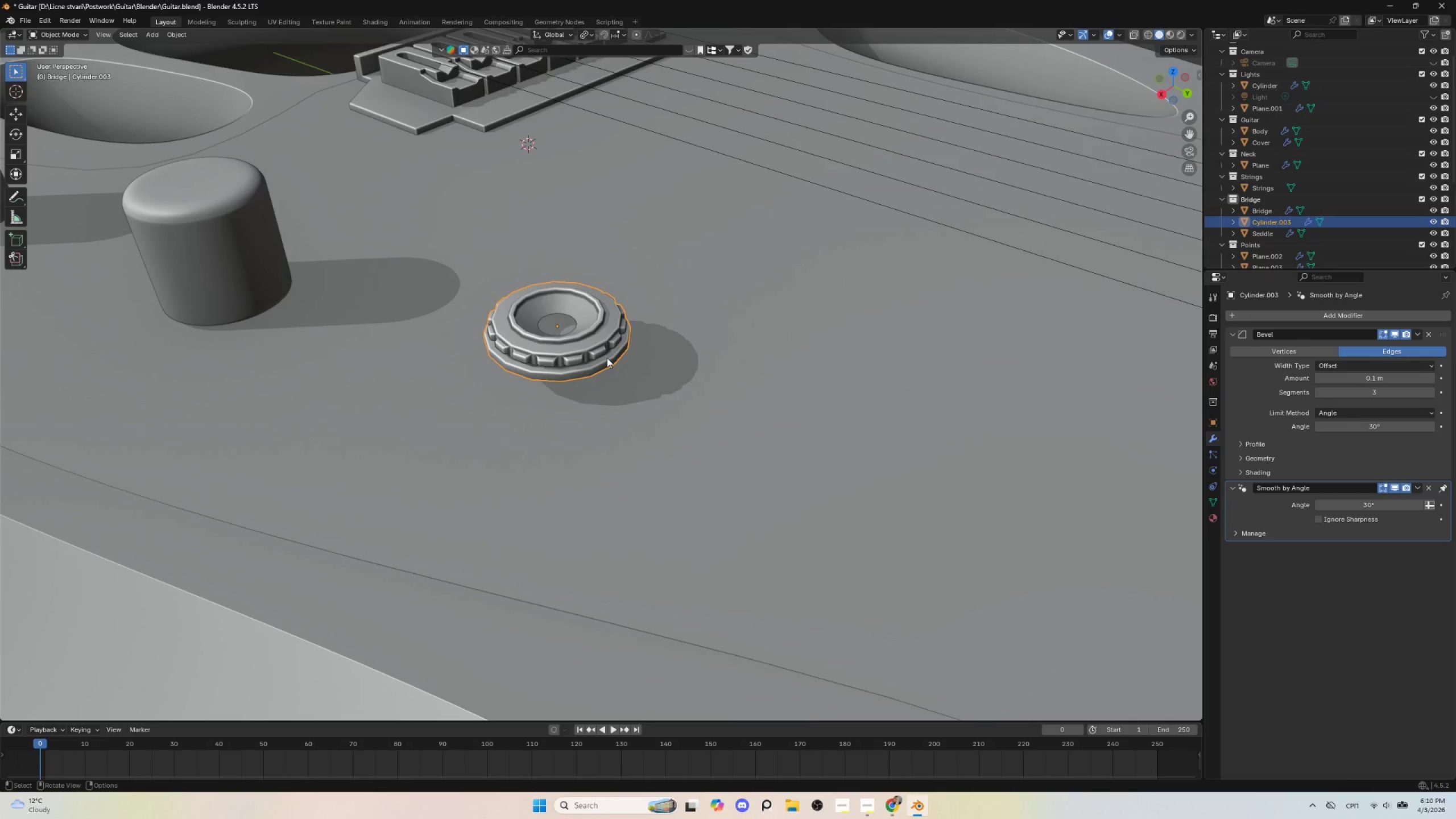 
type(gz)
 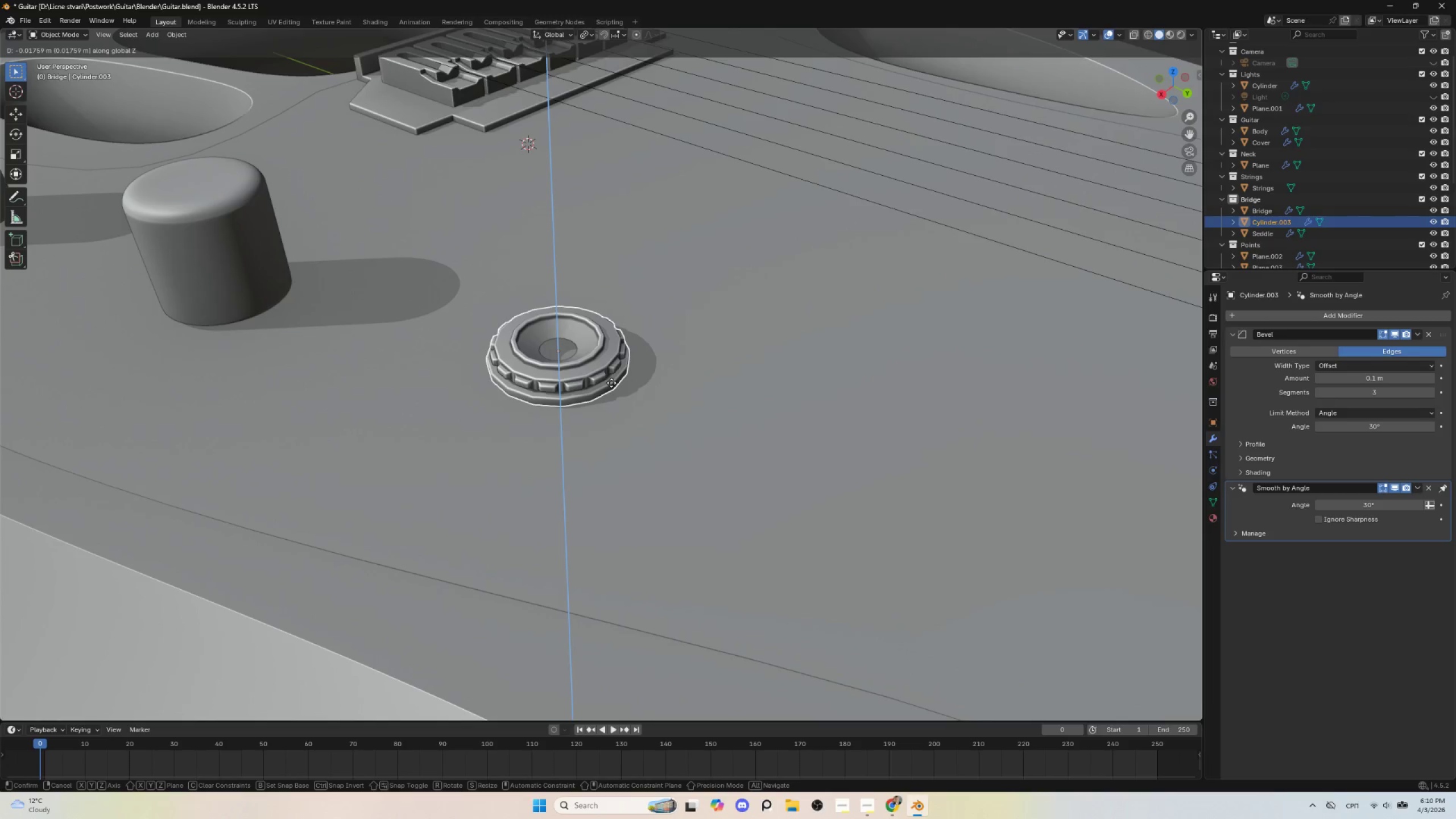 
left_click([611, 383])
 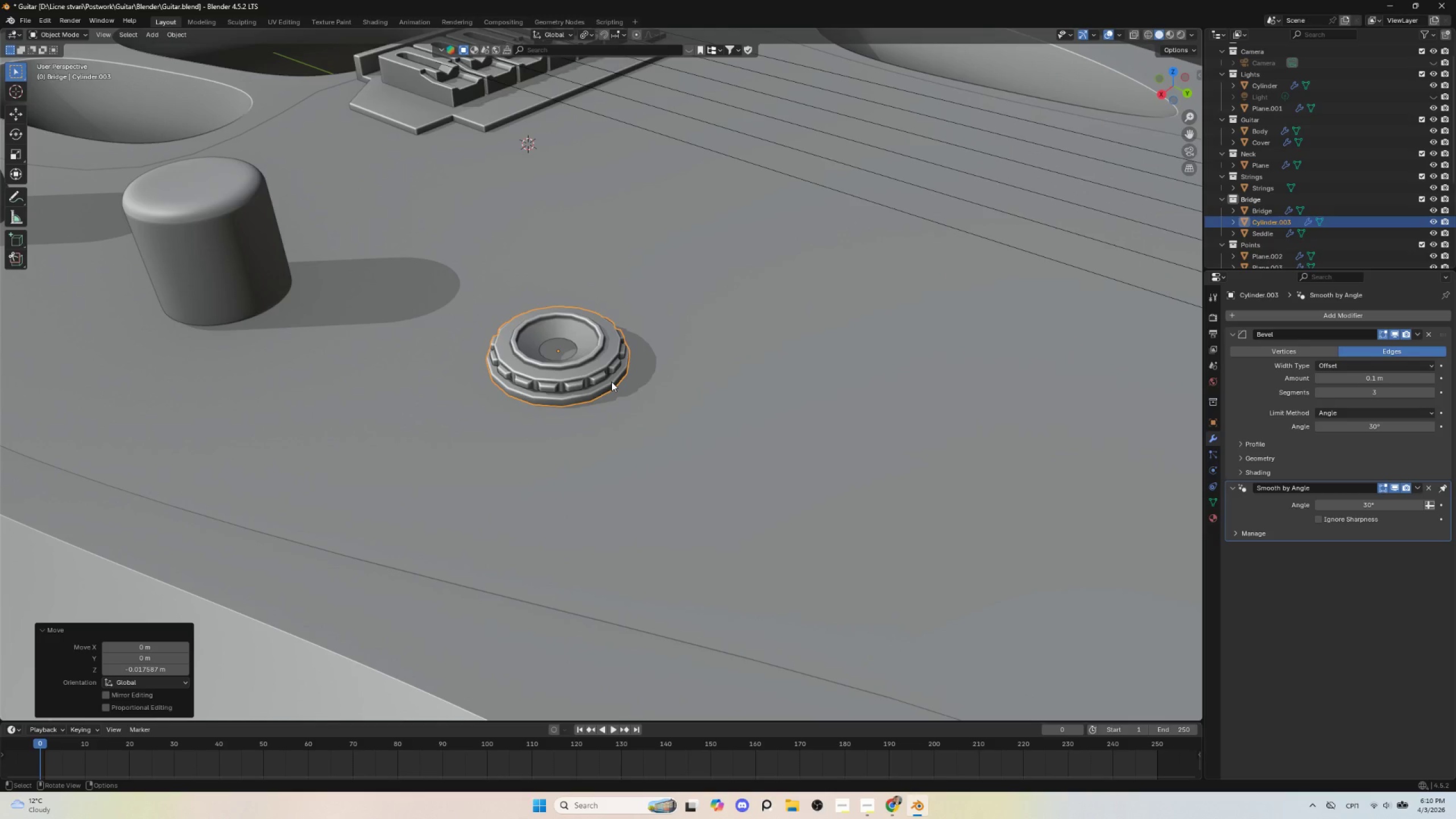 
key(NumpadDivide)
 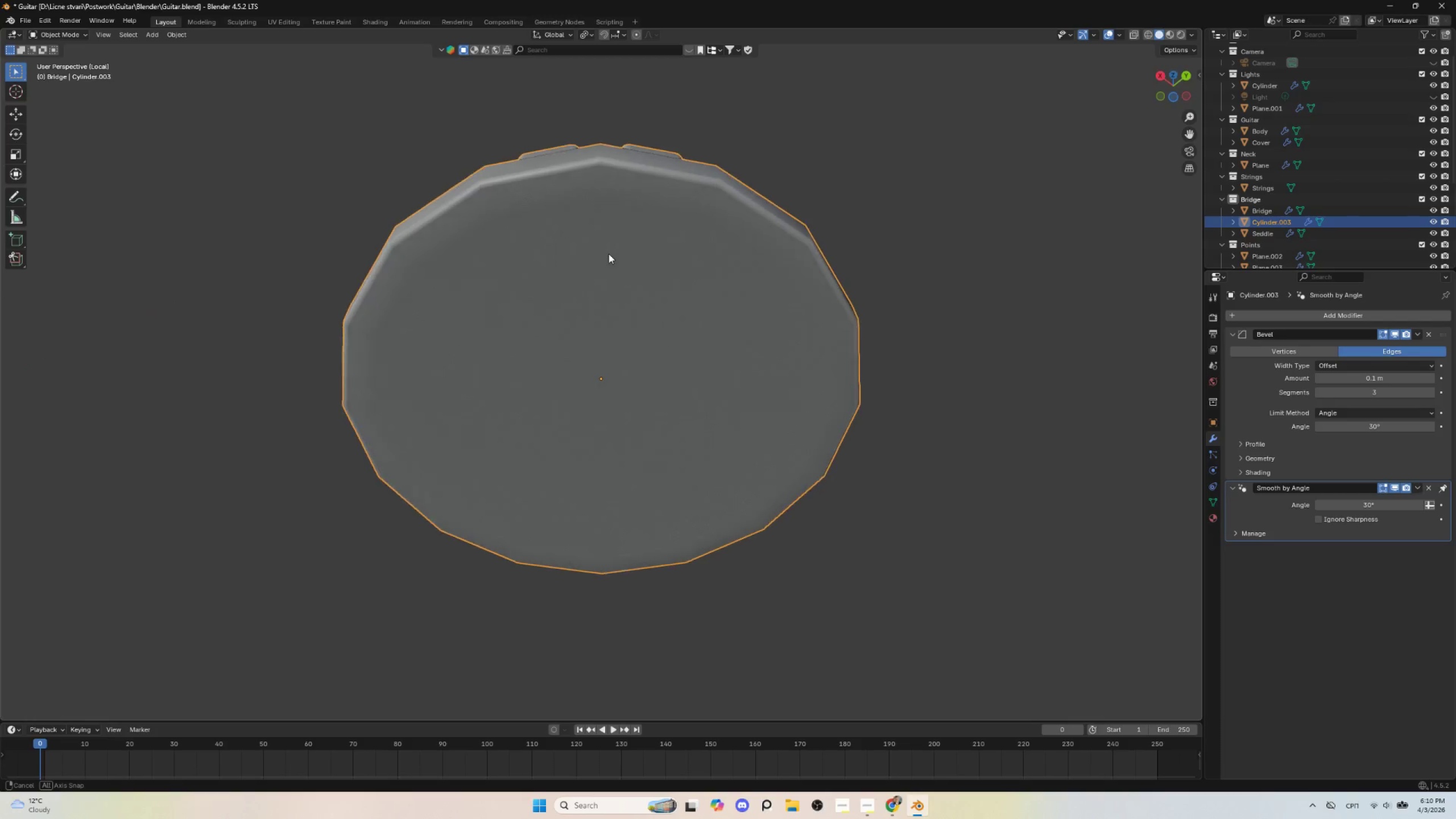 
left_click([573, 289])
 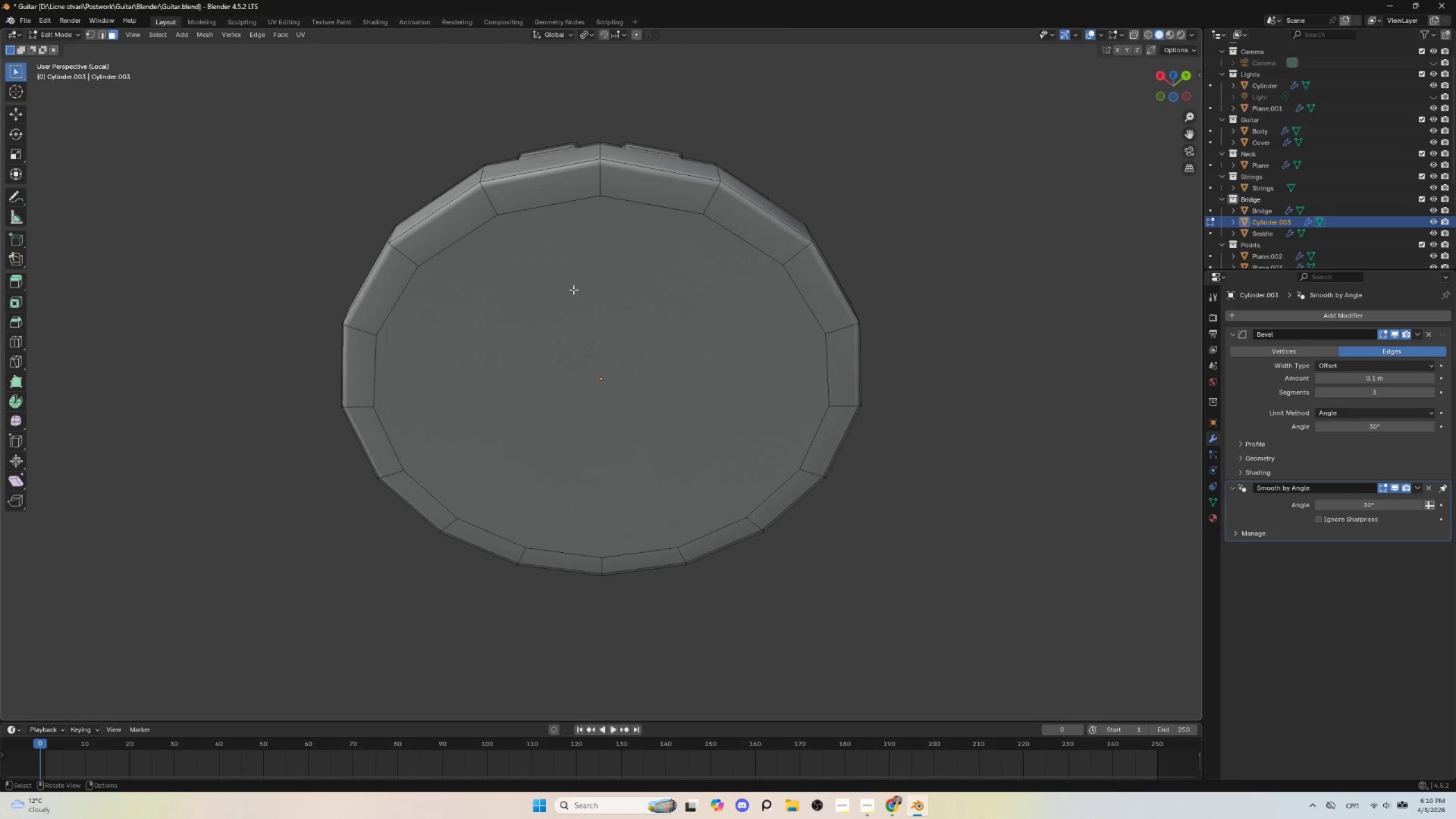 
key(Tab)
 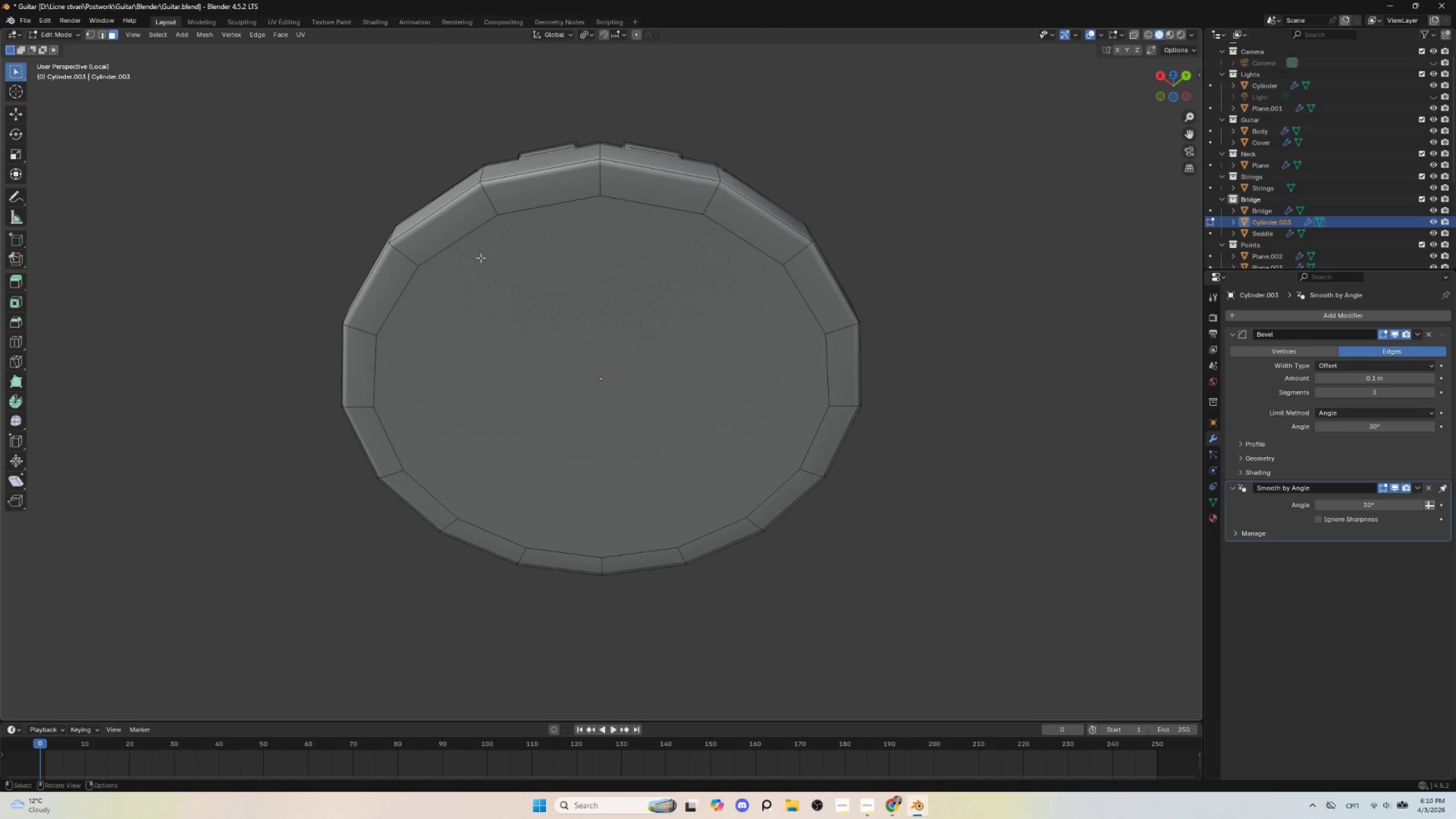 
left_click([485, 257])
 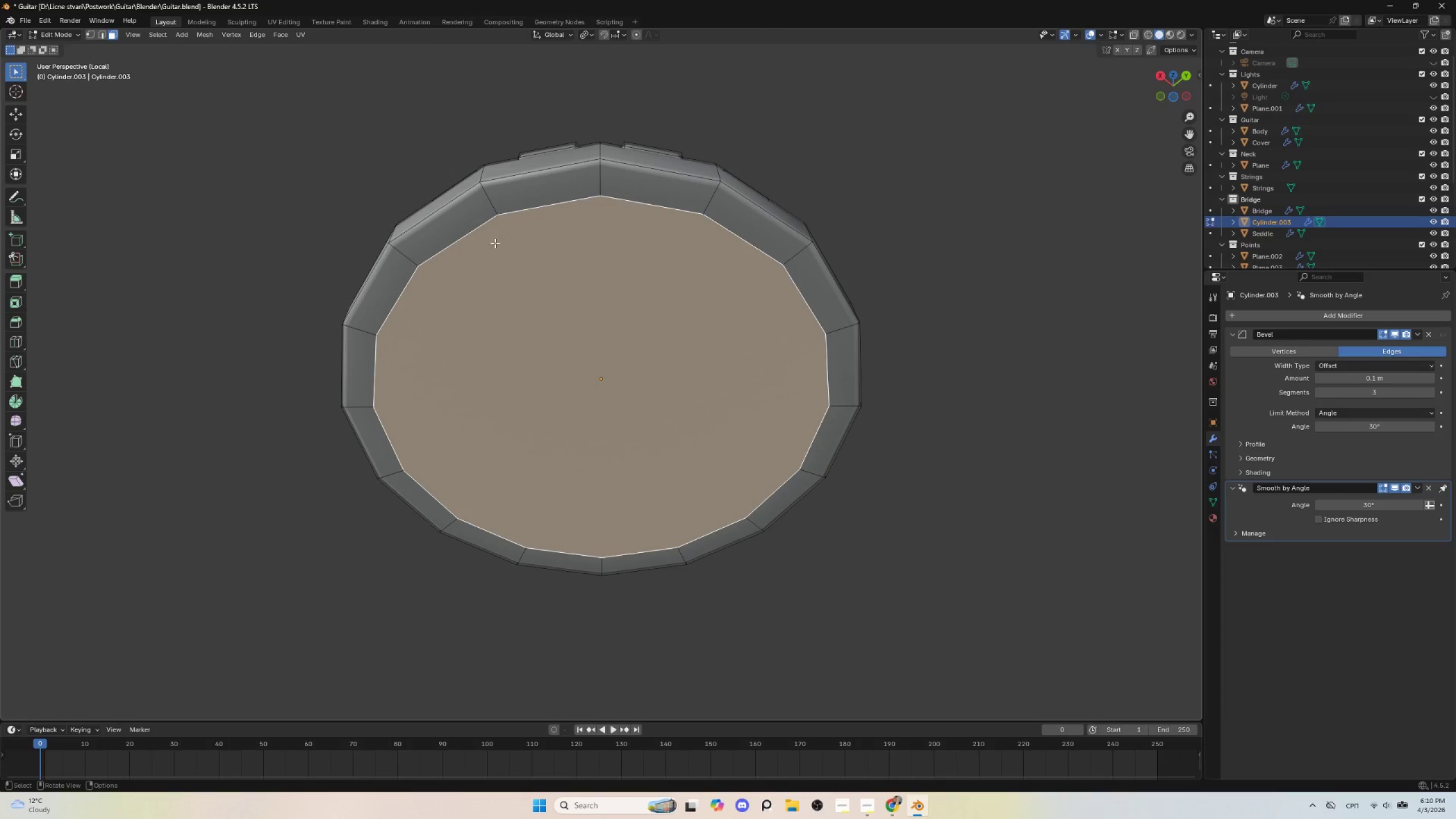 
key(Control+NumpadAdd)
 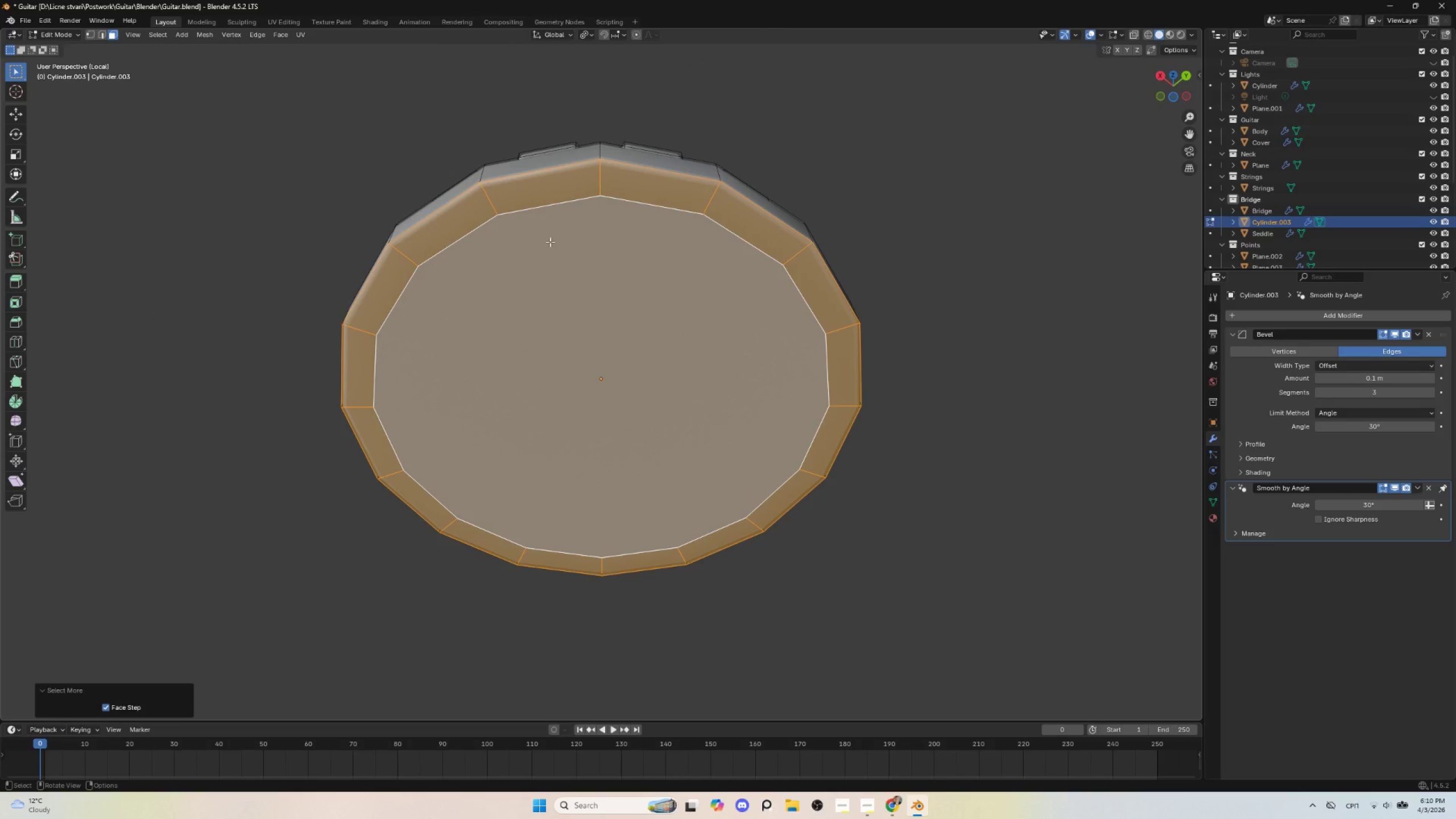 
key(Delete)
 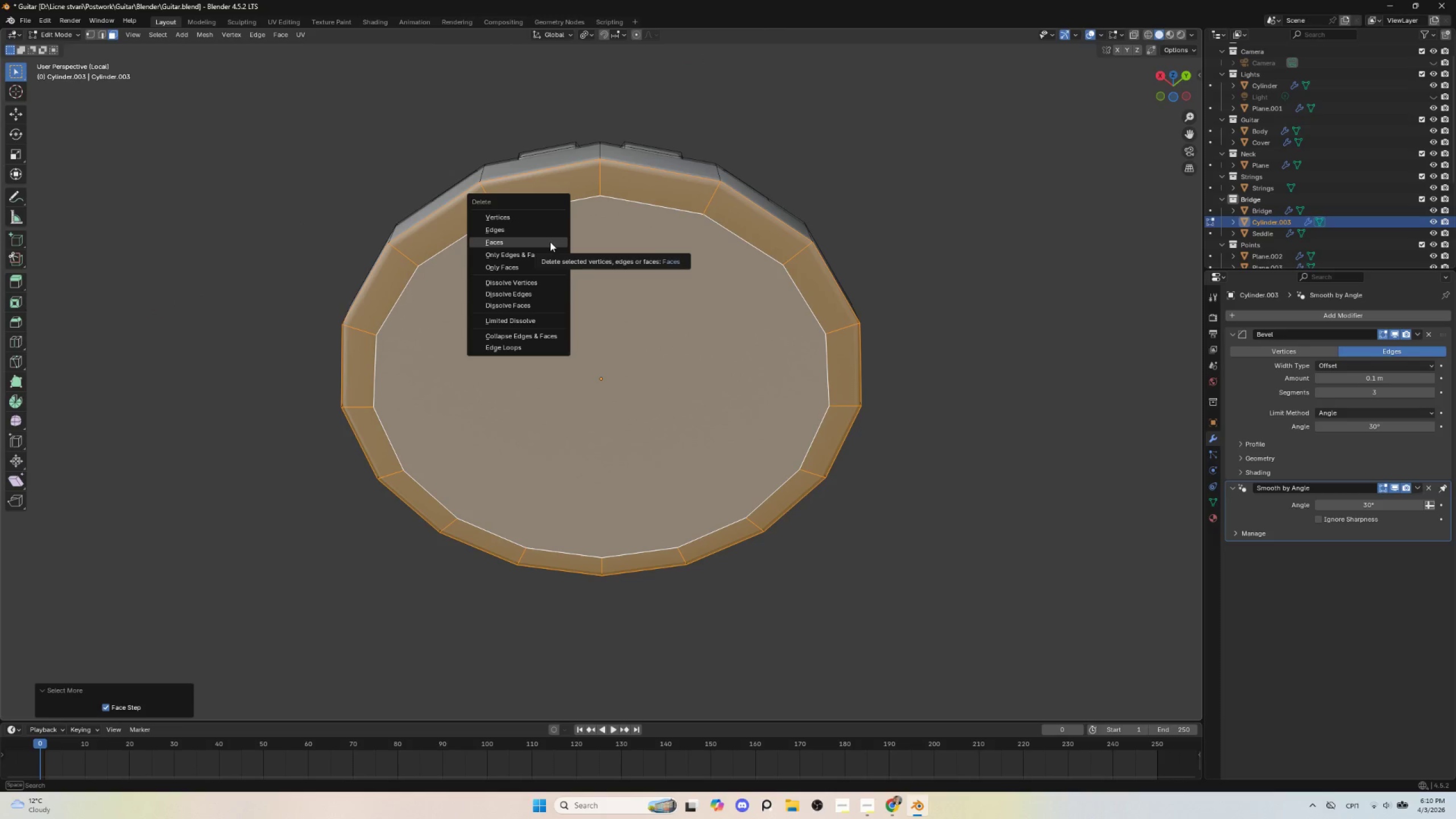 
left_click([550, 242])
 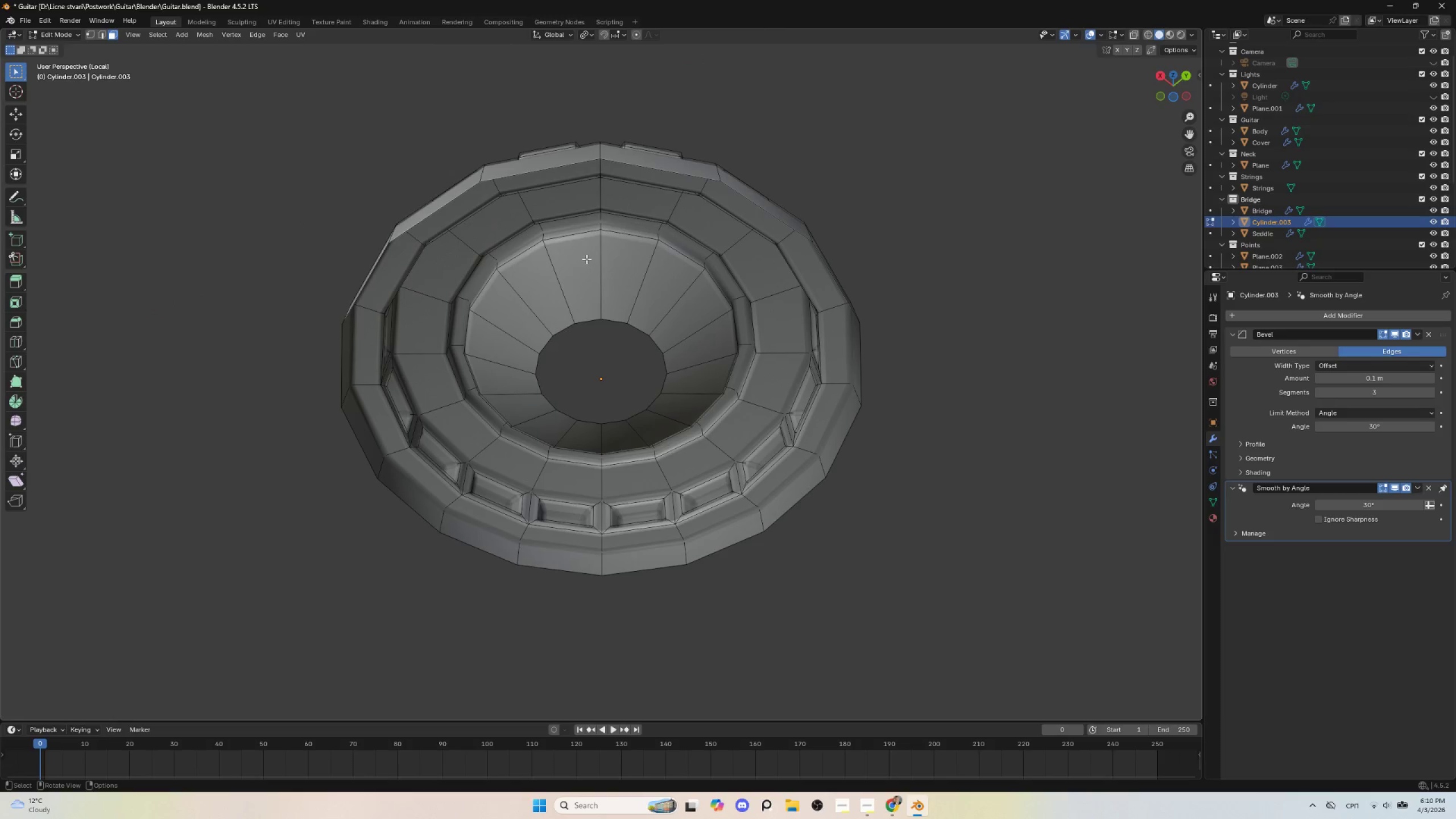 
key(Tab)
 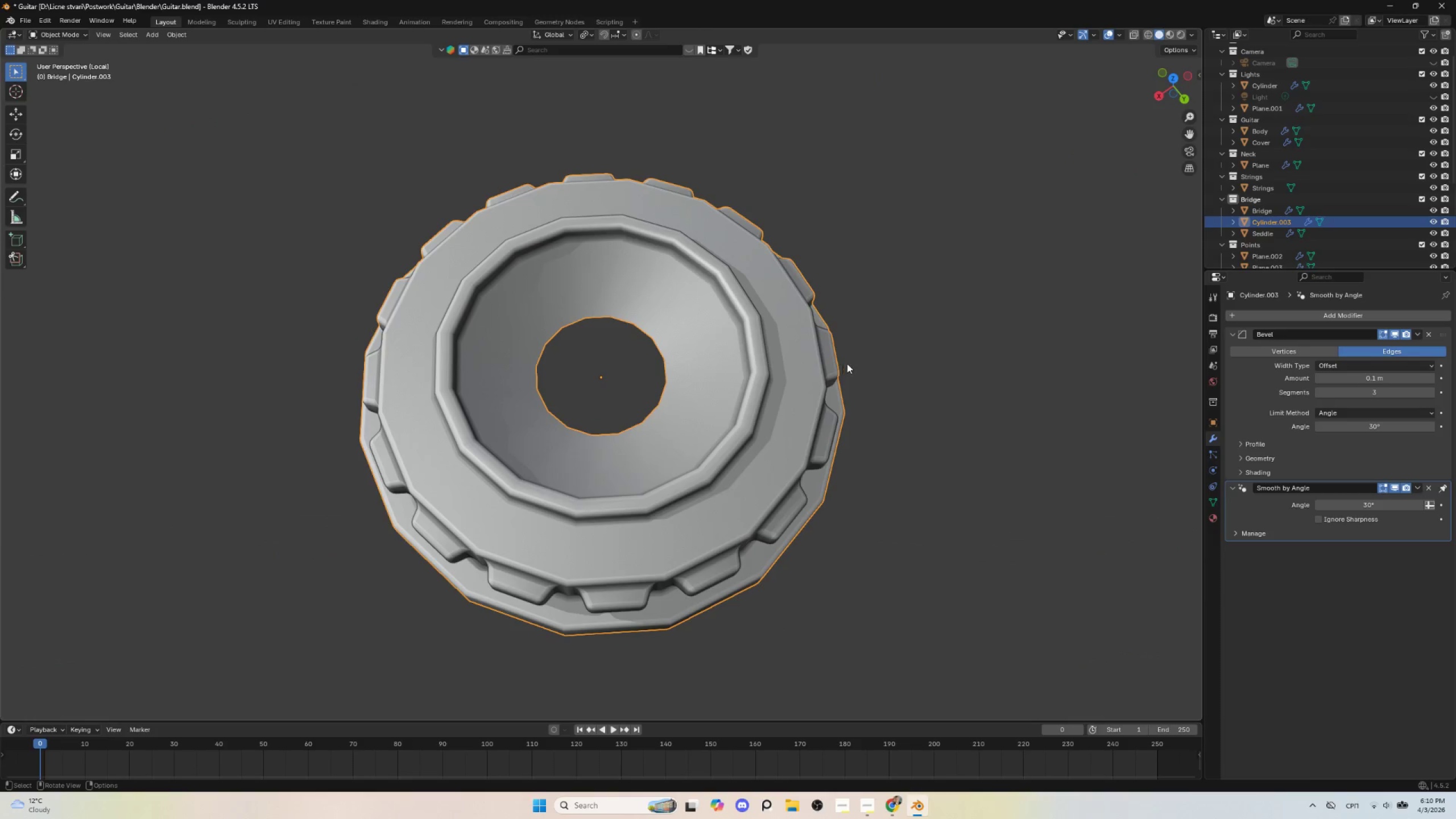 
left_click([1302, 312])
 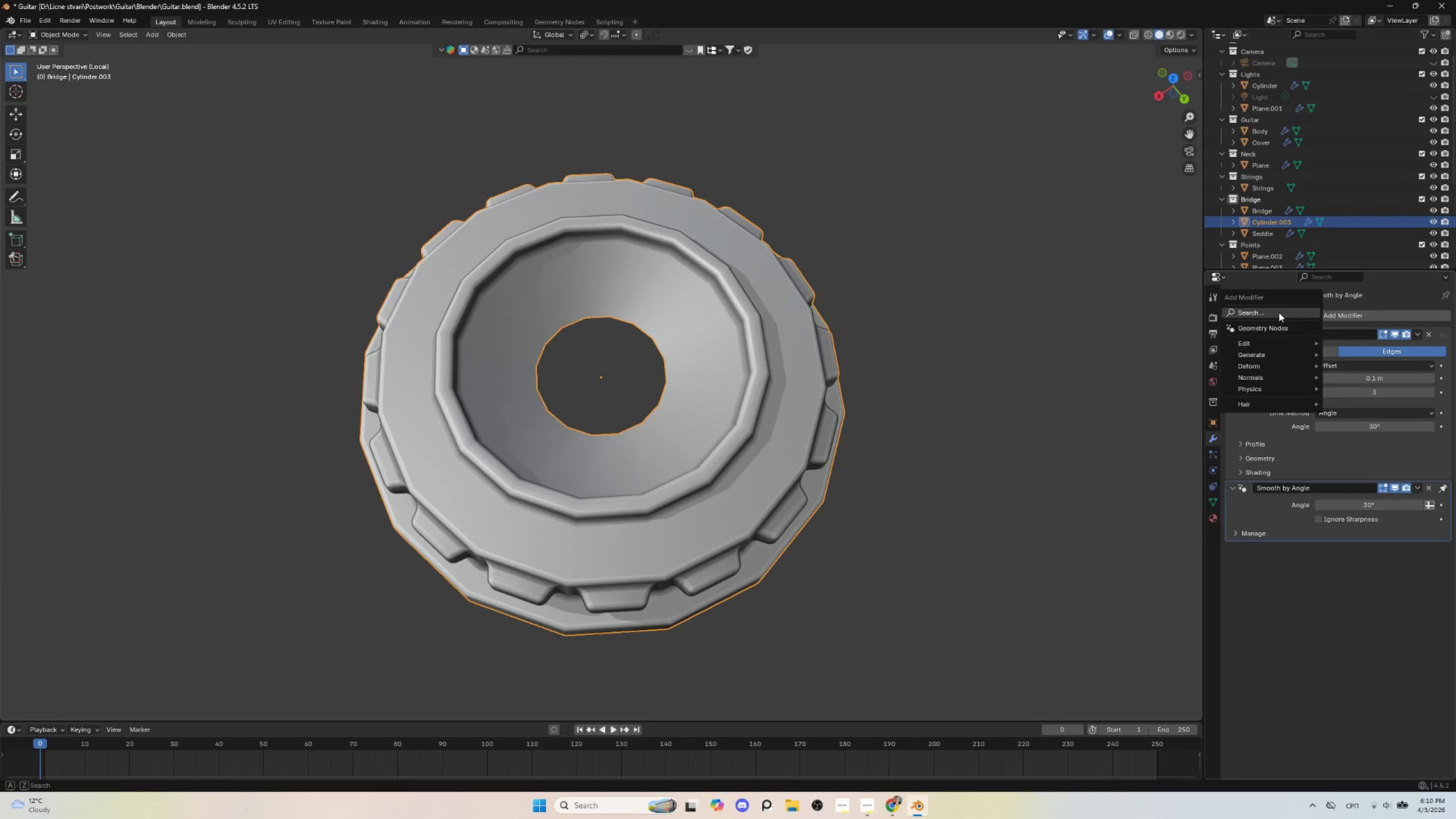 
left_click([1278, 312])
 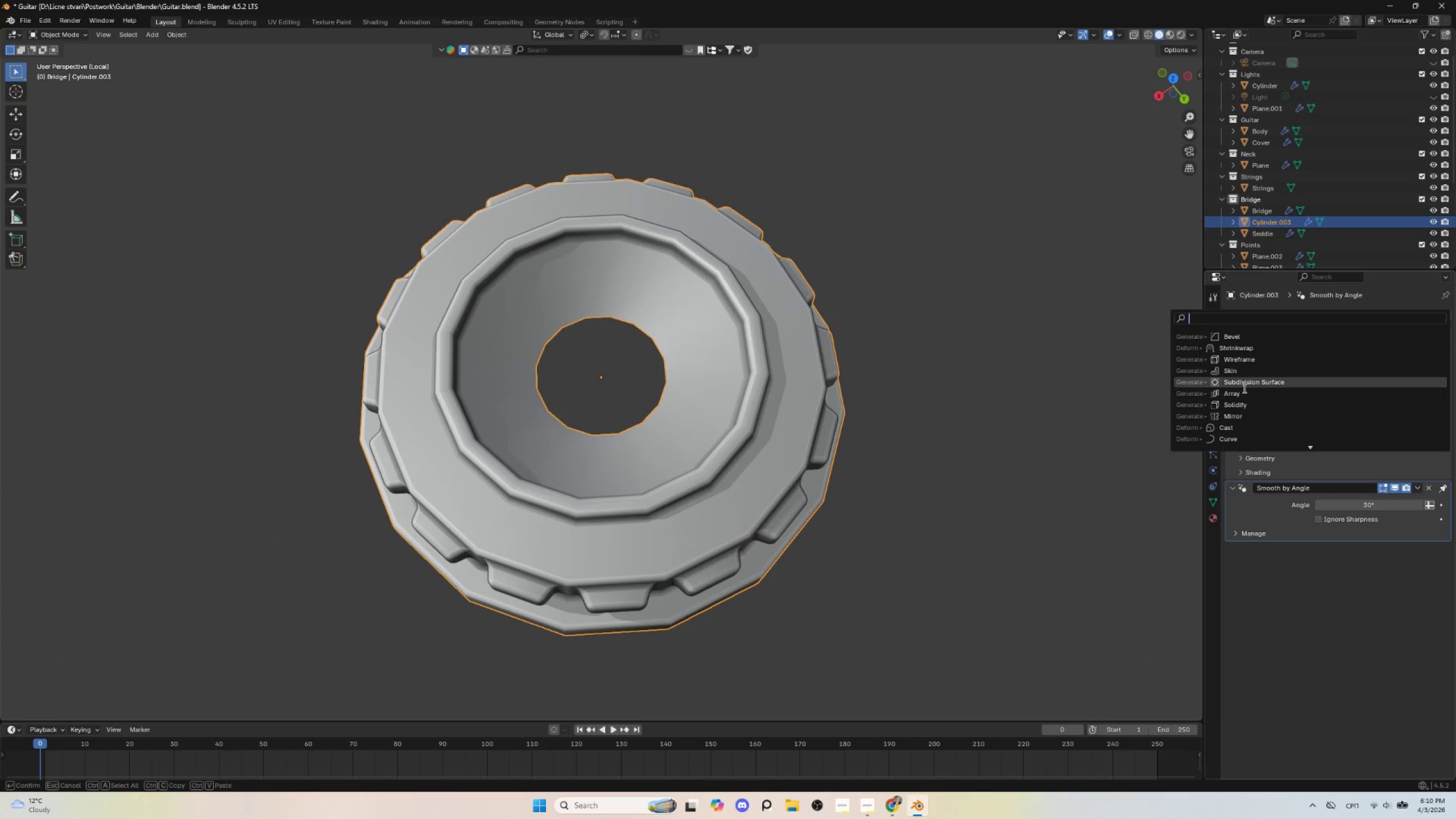 
left_click([1243, 406])
 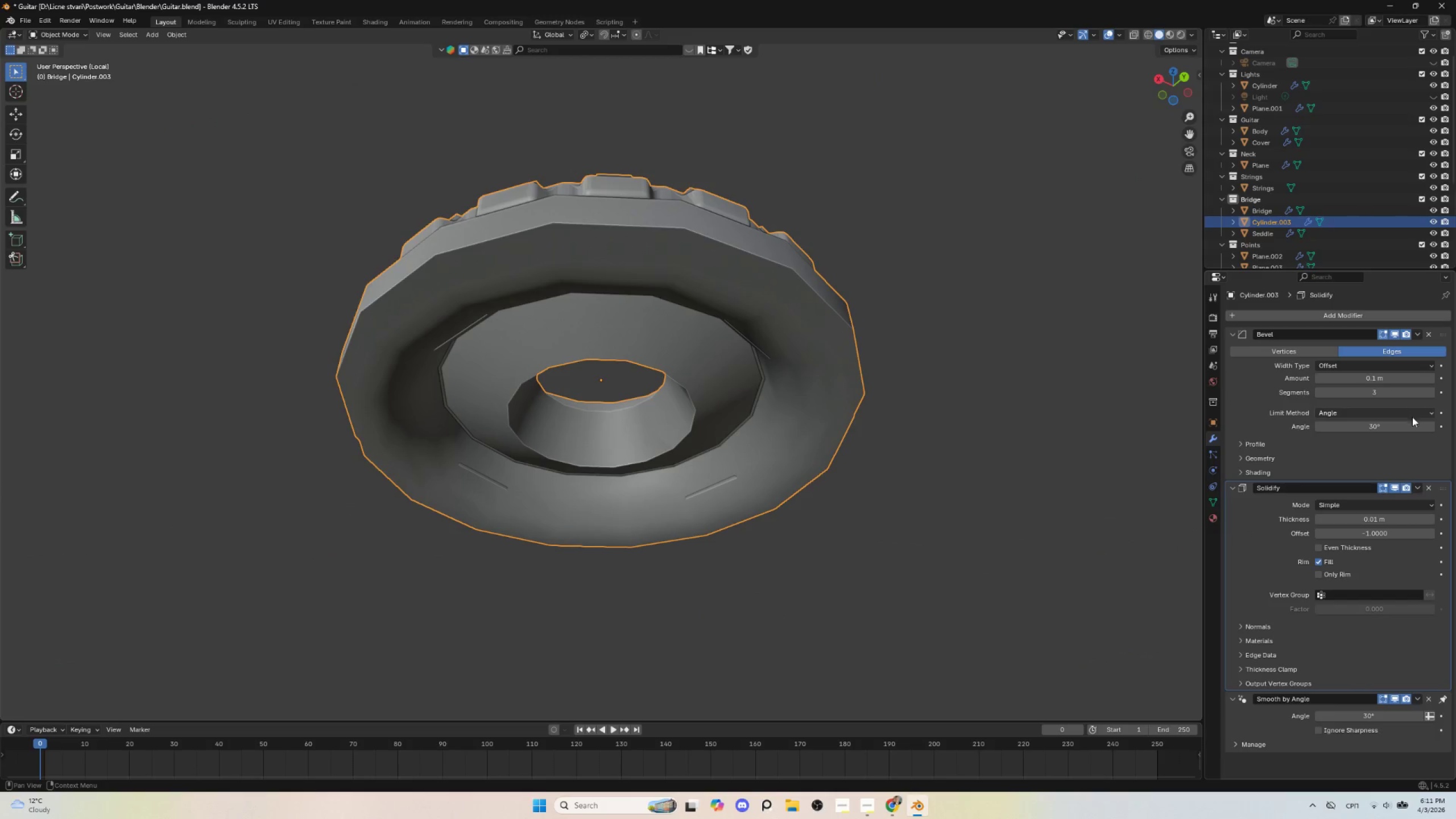 
key(Control+A)
 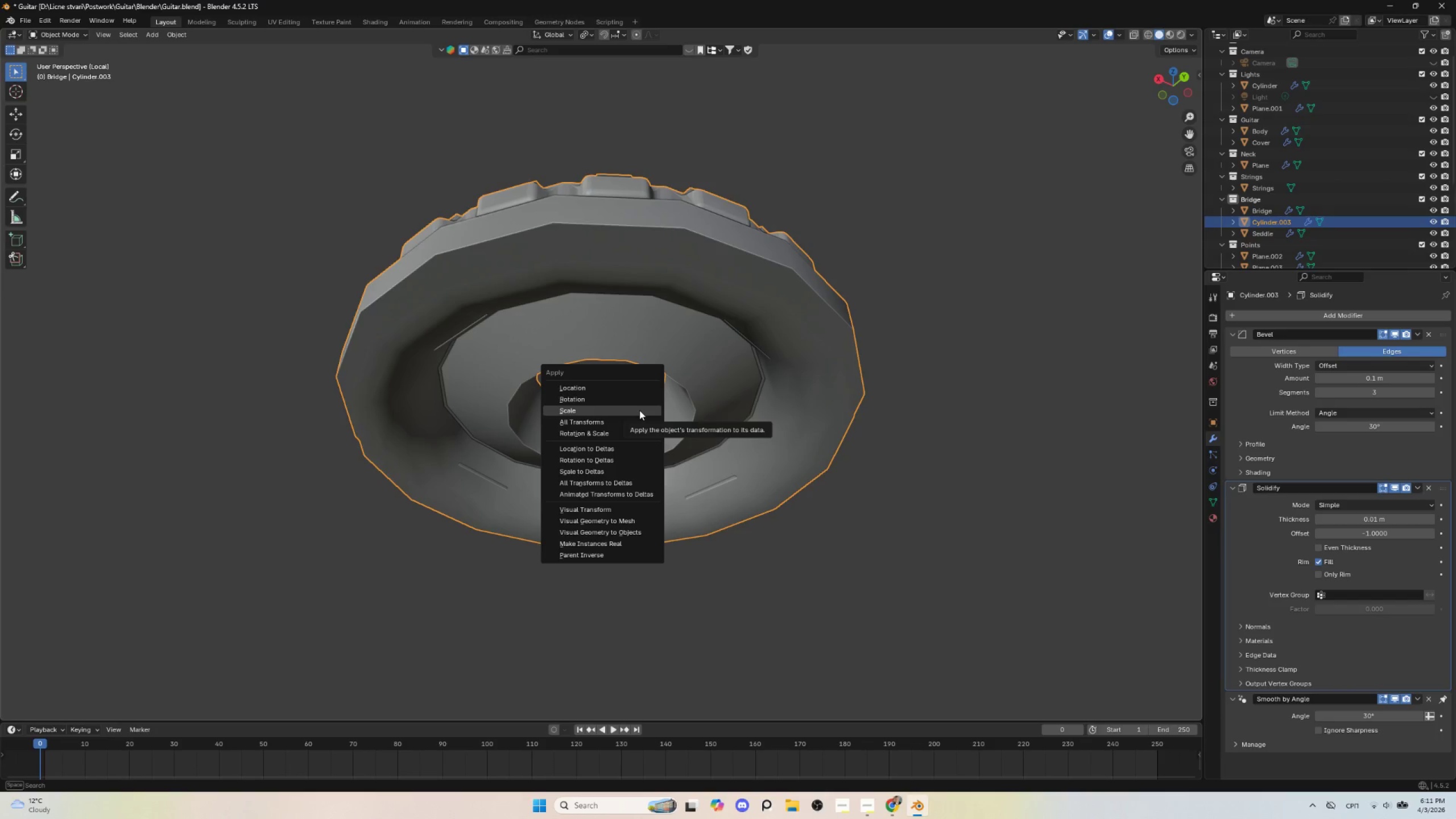 
left_click([639, 410])
 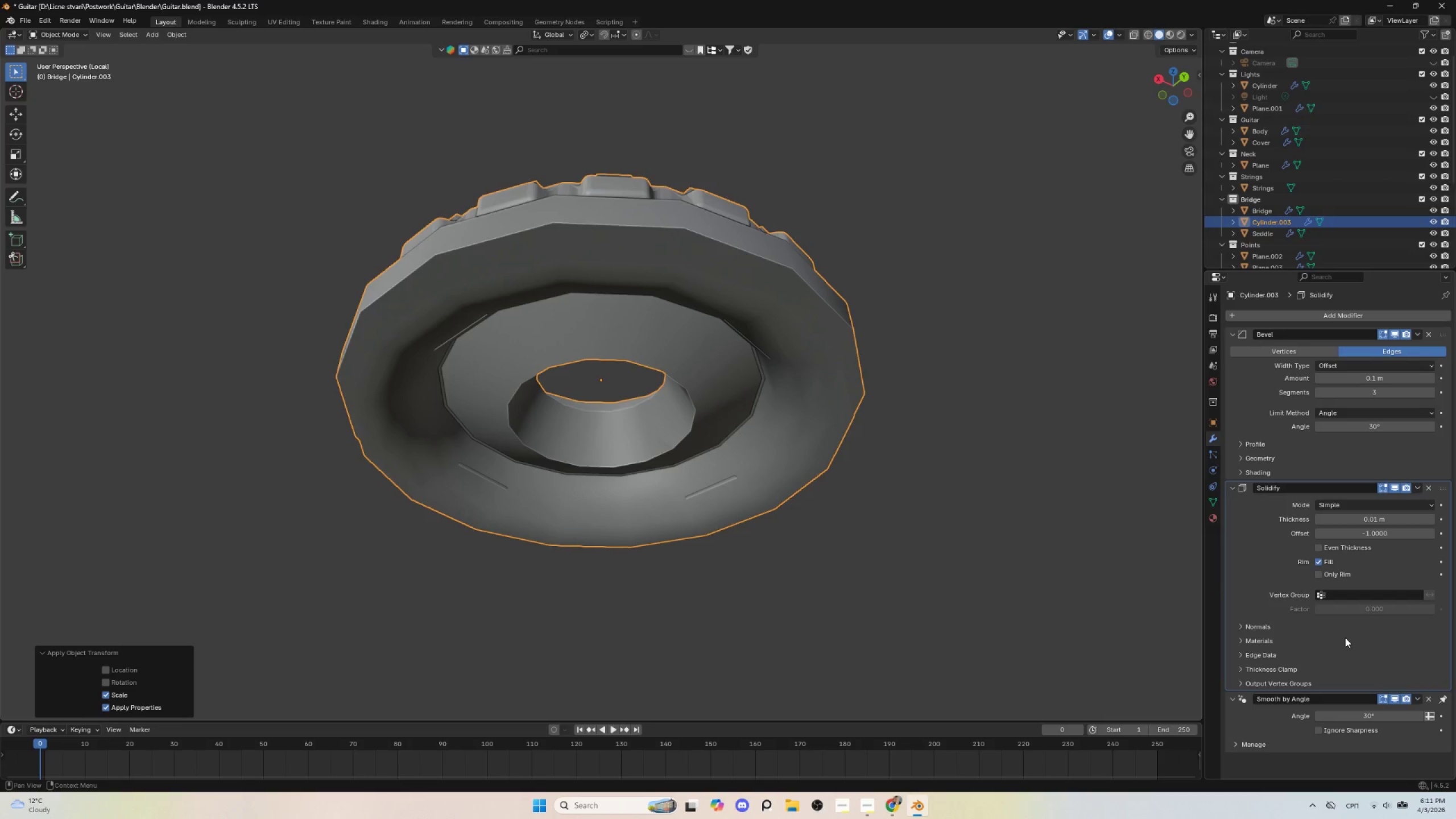 
scroll: coordinate [1347, 656], scroll_direction: down, amount: 5.0
 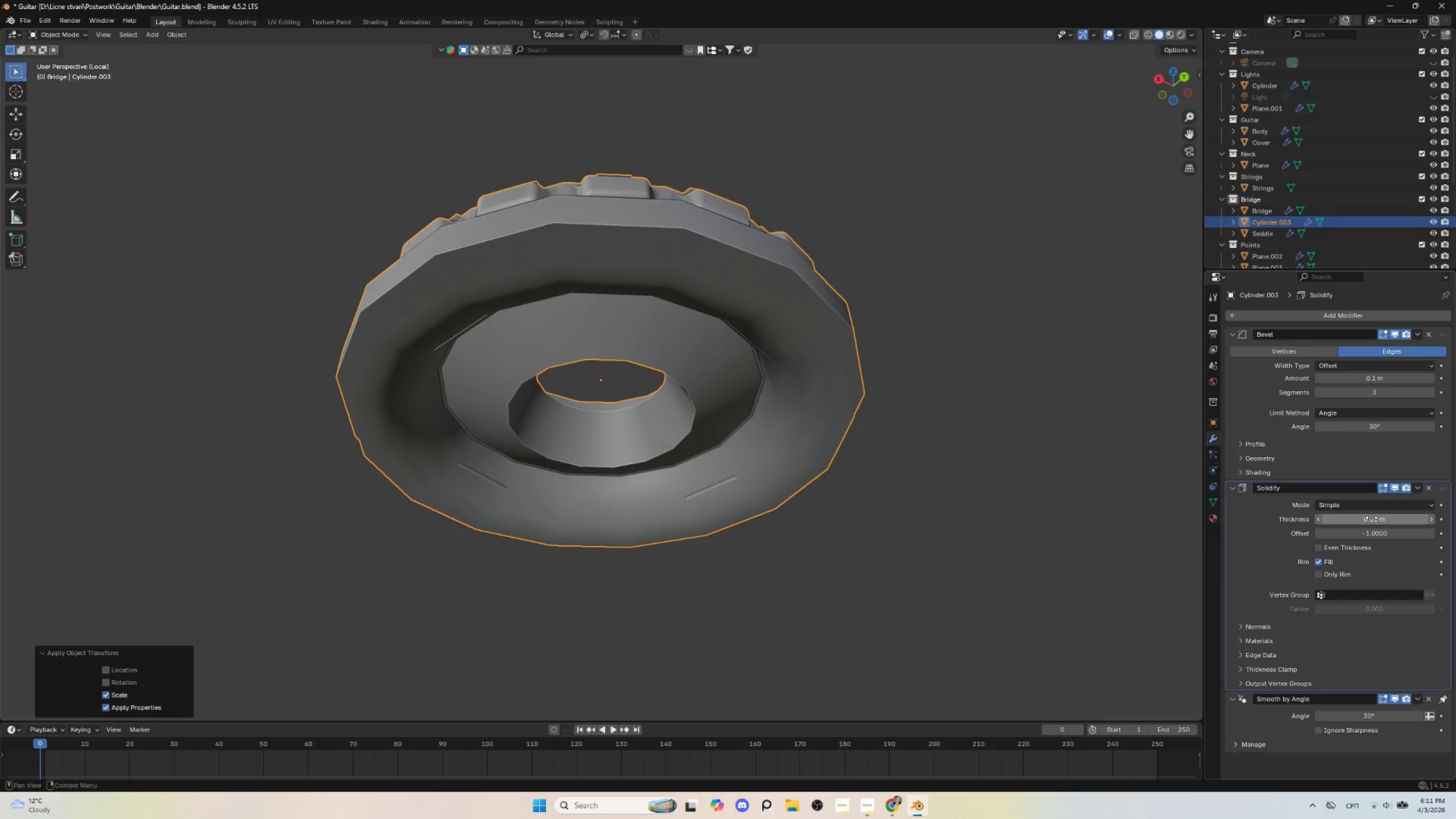 
hold_key(key=ShiftLeft, duration=1.5)
left_click_drag(start_coordinate=[1371, 519], to_coordinate=[200, 518])
 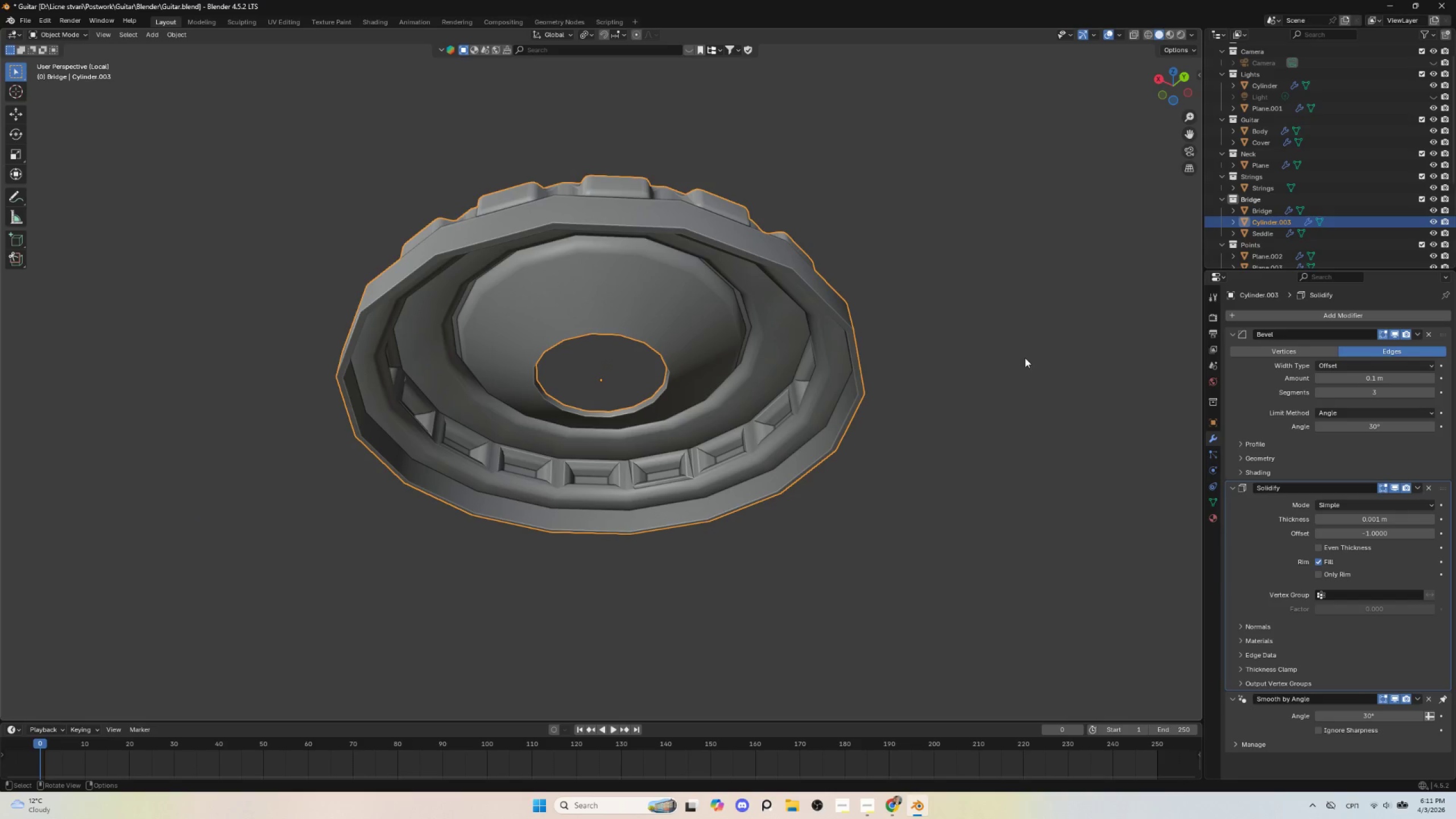 
hold_key(key=ShiftLeft, duration=1.51)
 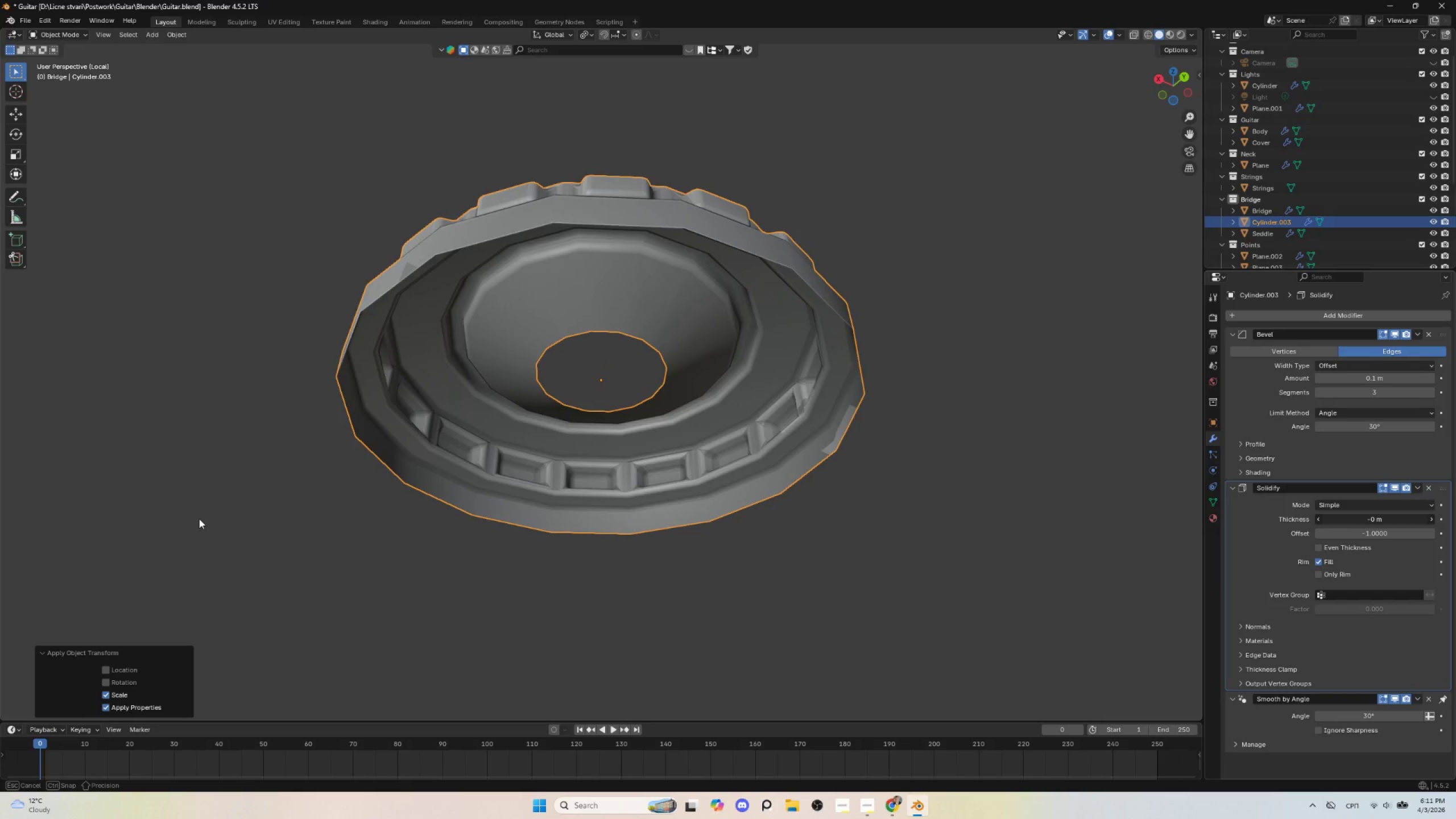 
hold_key(key=ShiftLeft, duration=1.52)
 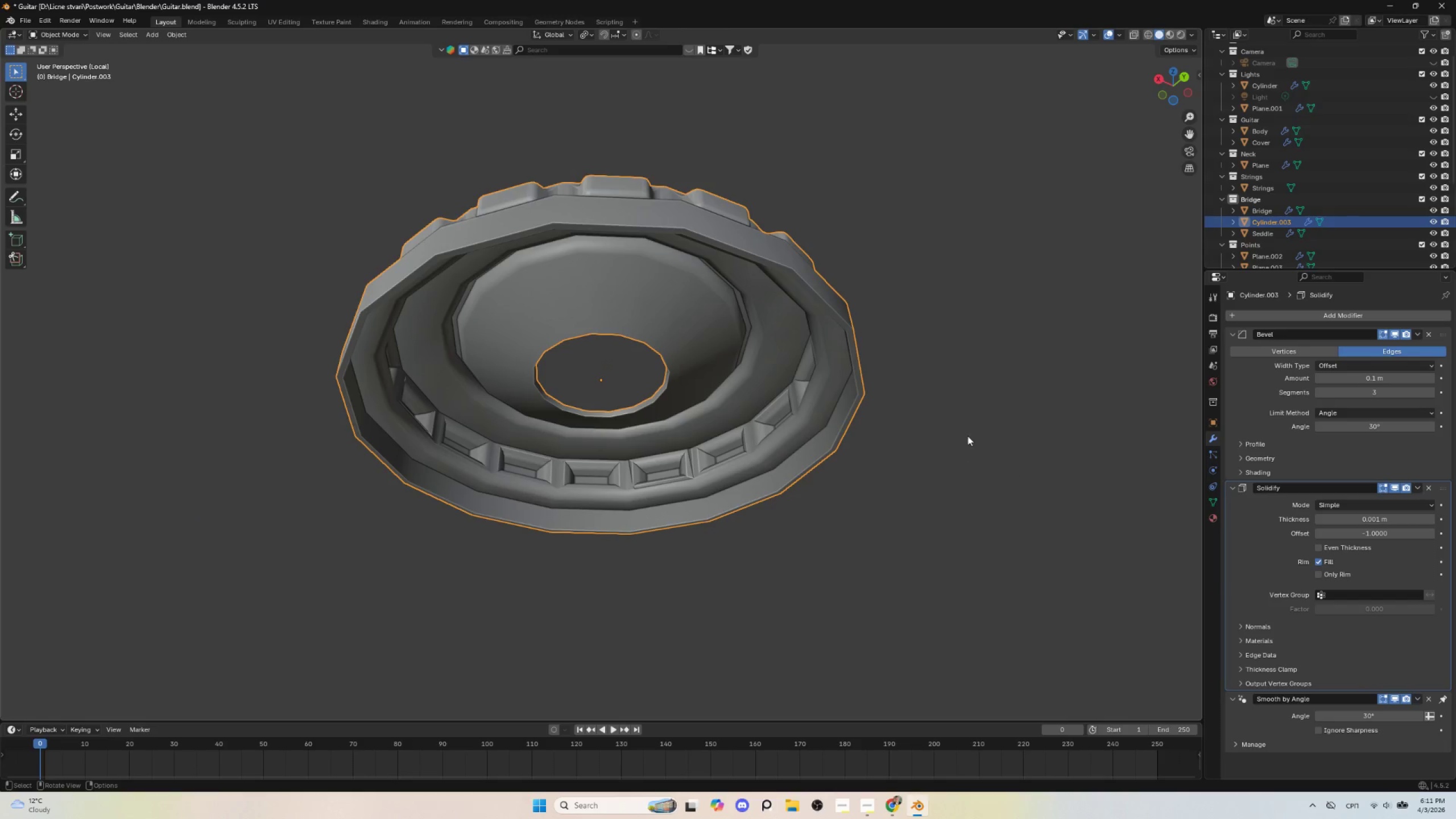 
hold_key(key=ShiftLeft, duration=0.38)
 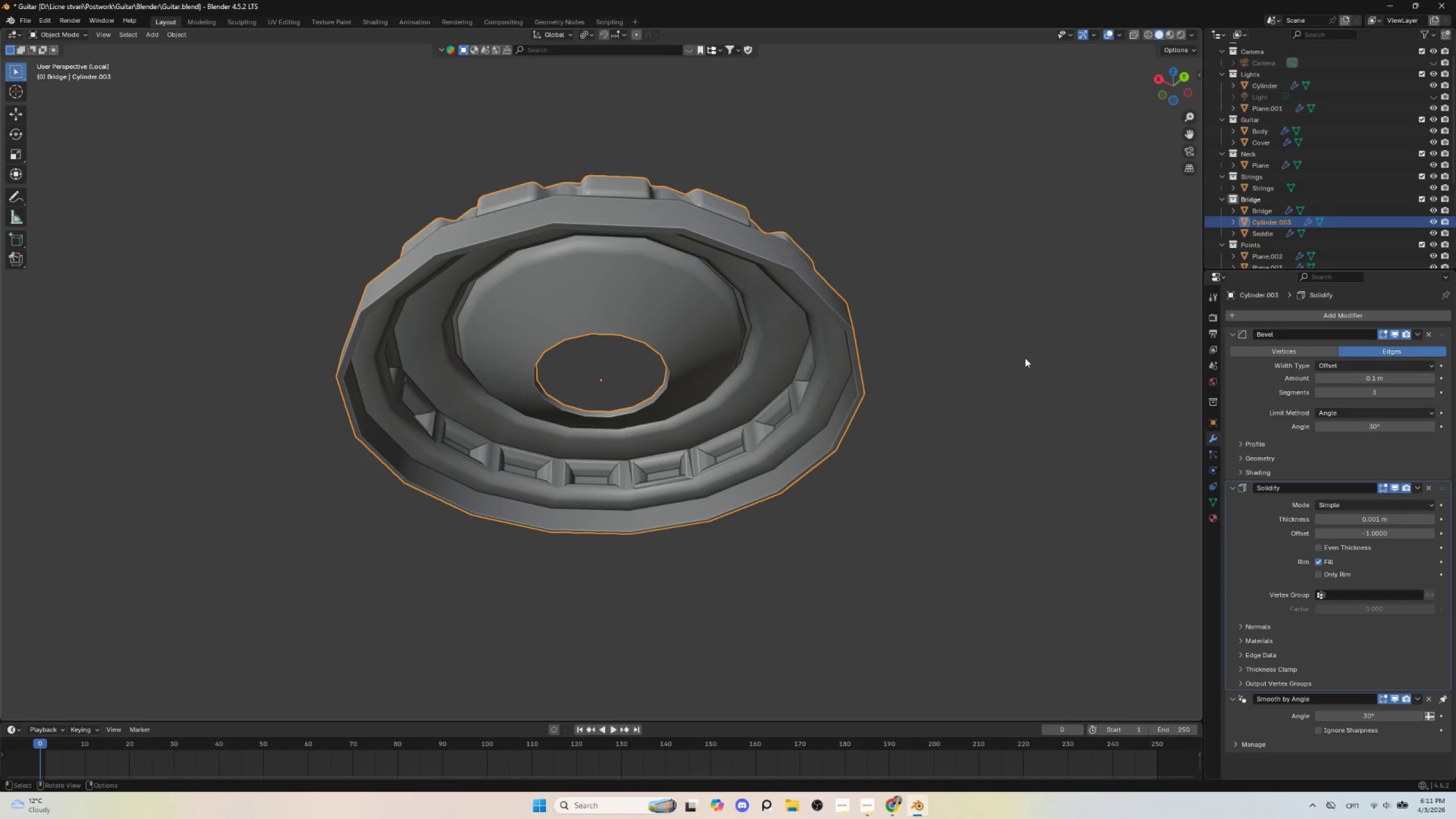 
left_click([1025, 357])
 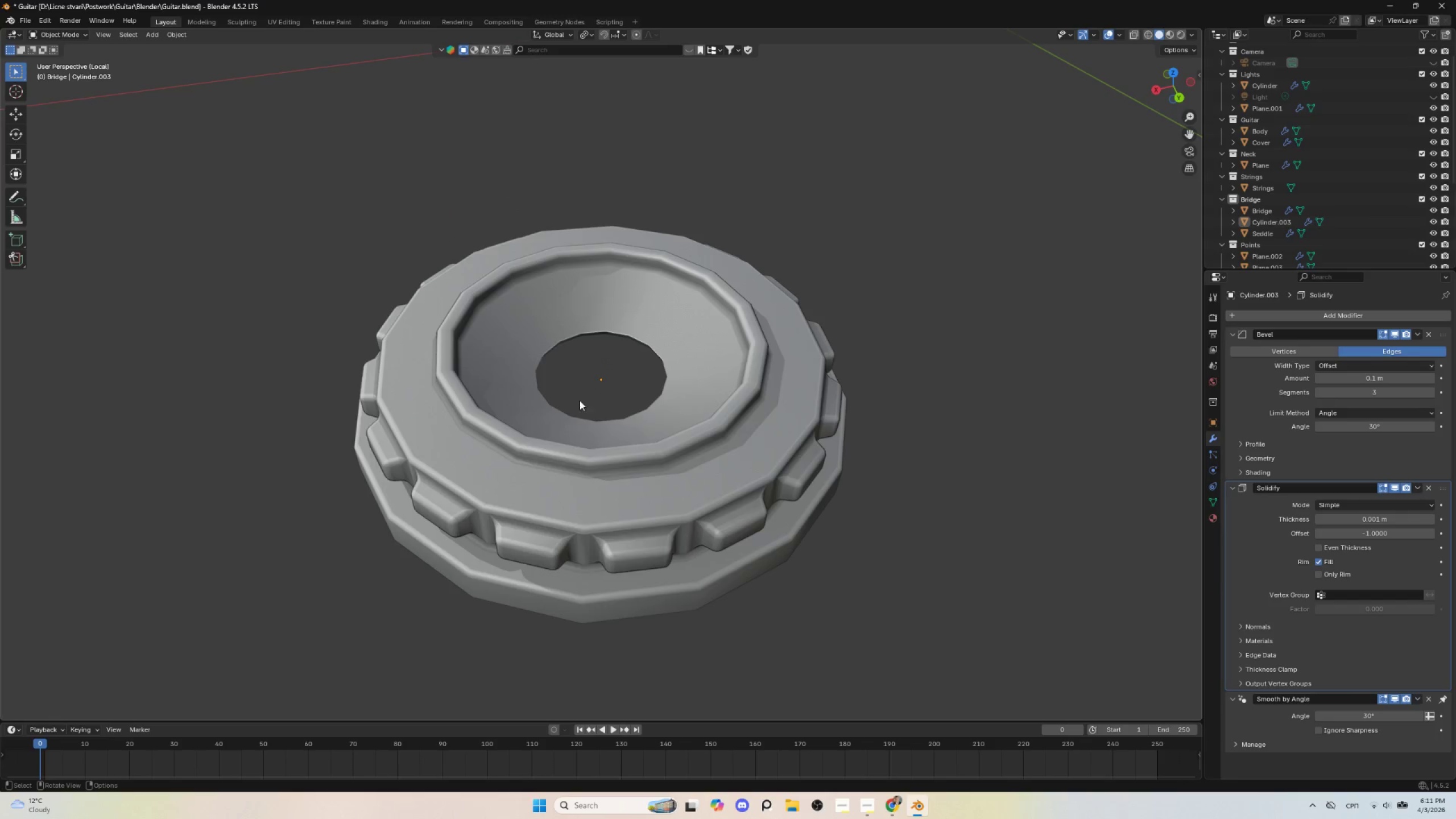 
left_click([490, 326])
 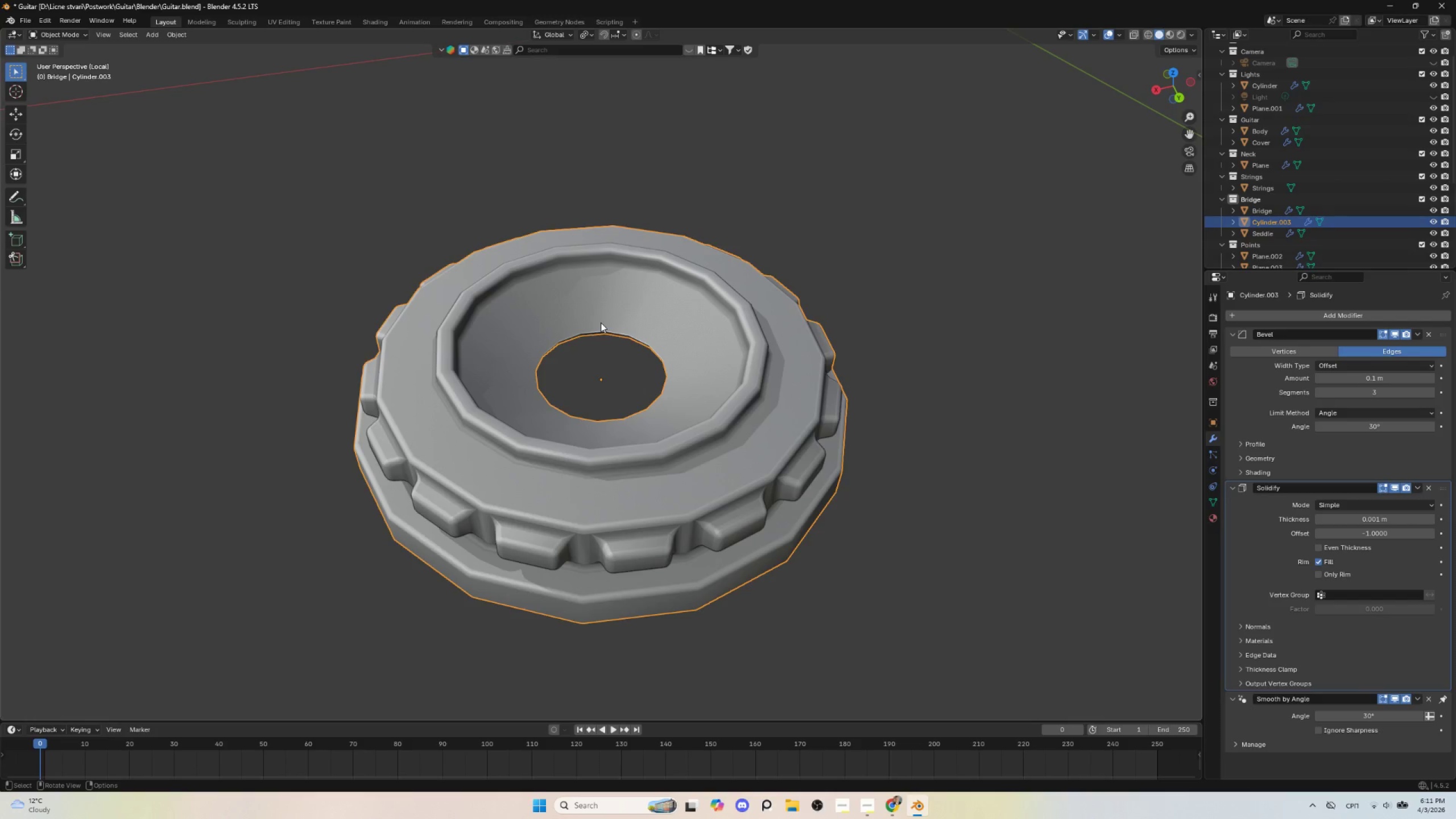 
key(NumpadDivide)
 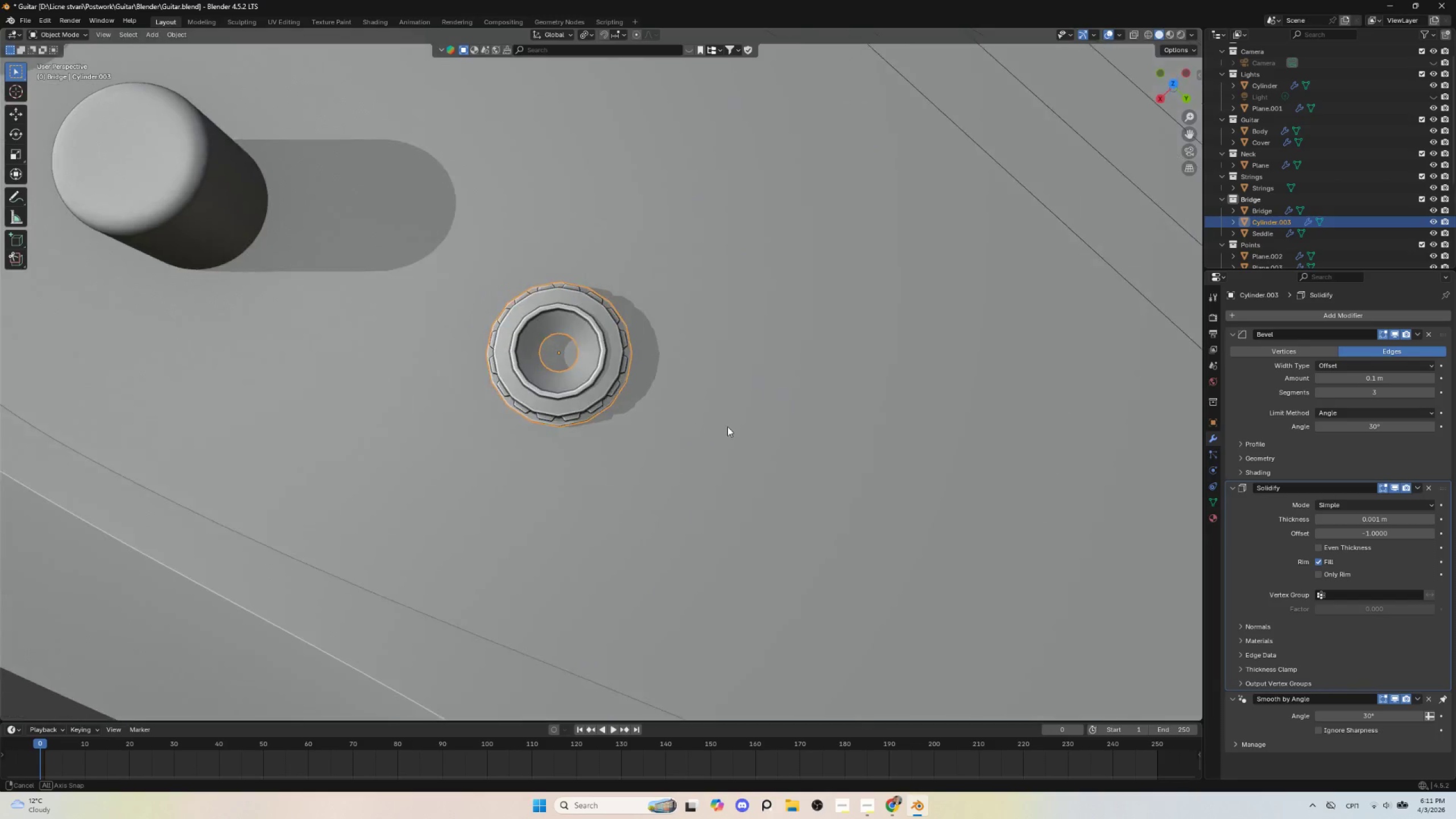 
hold_key(key=AltLeft, duration=0.42)
 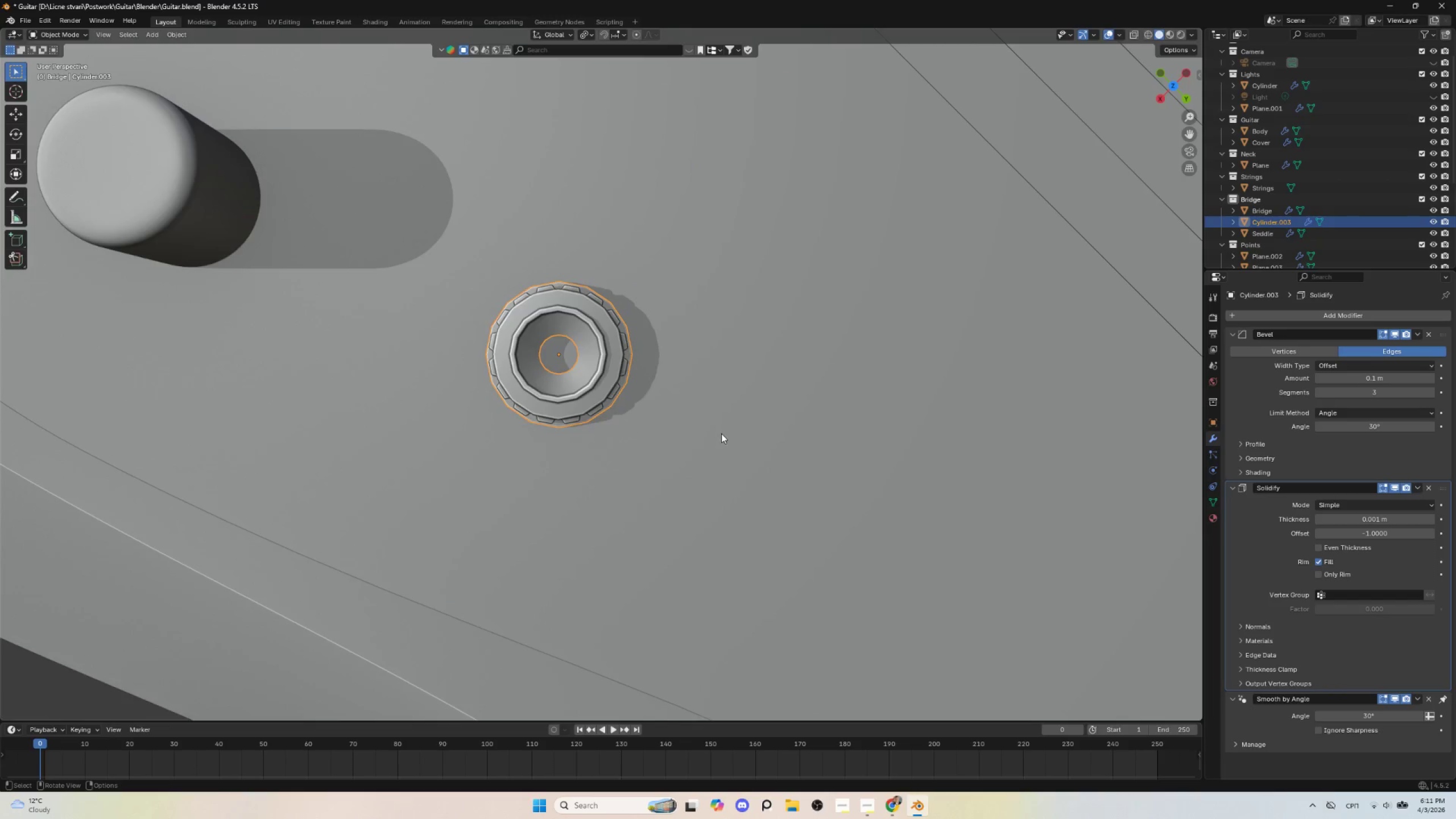 
scroll: coordinate [714, 437], scroll_direction: down, amount: 4.0
 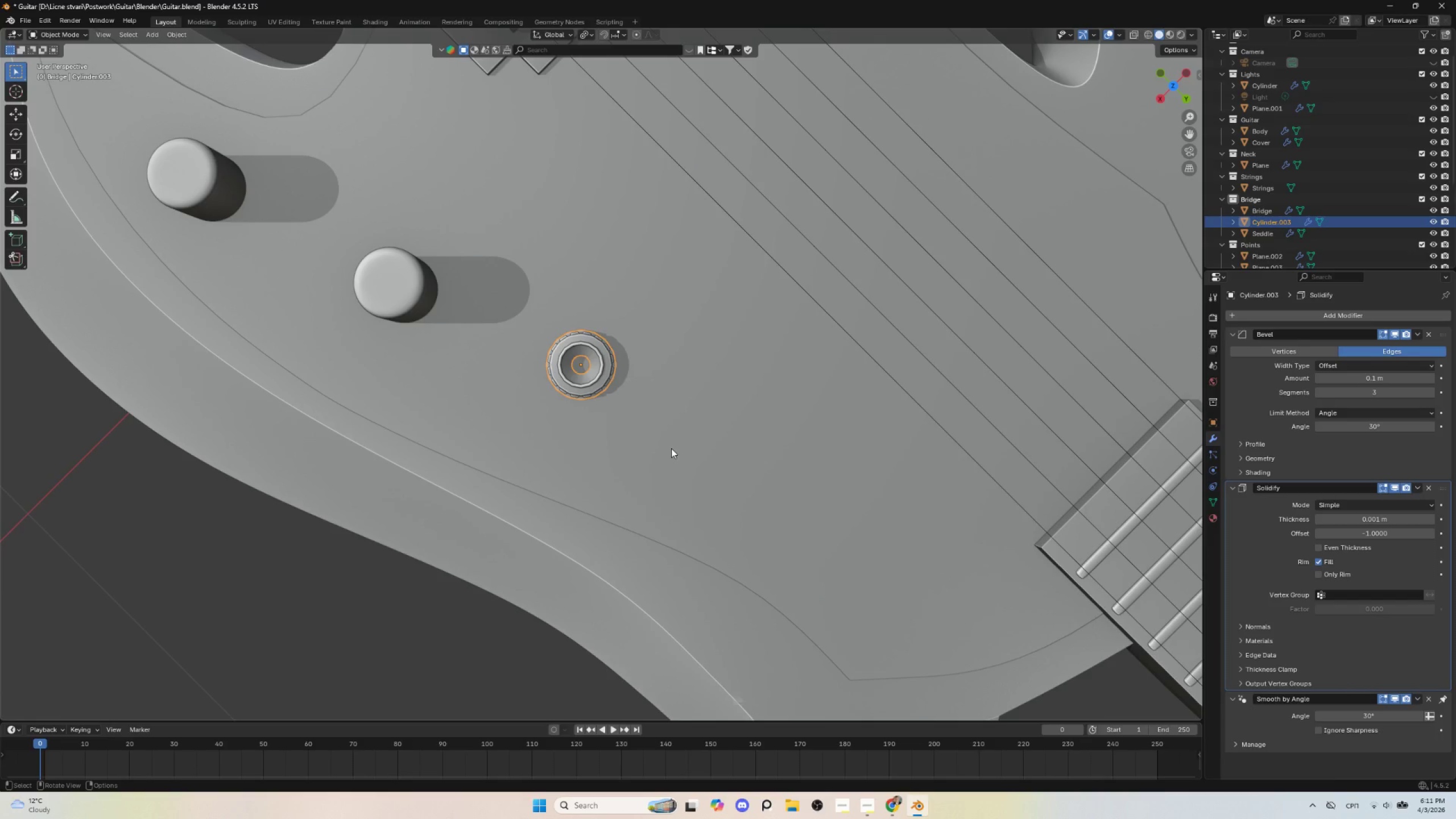 
scroll: coordinate [600, 390], scroll_direction: up, amount: 7.0
 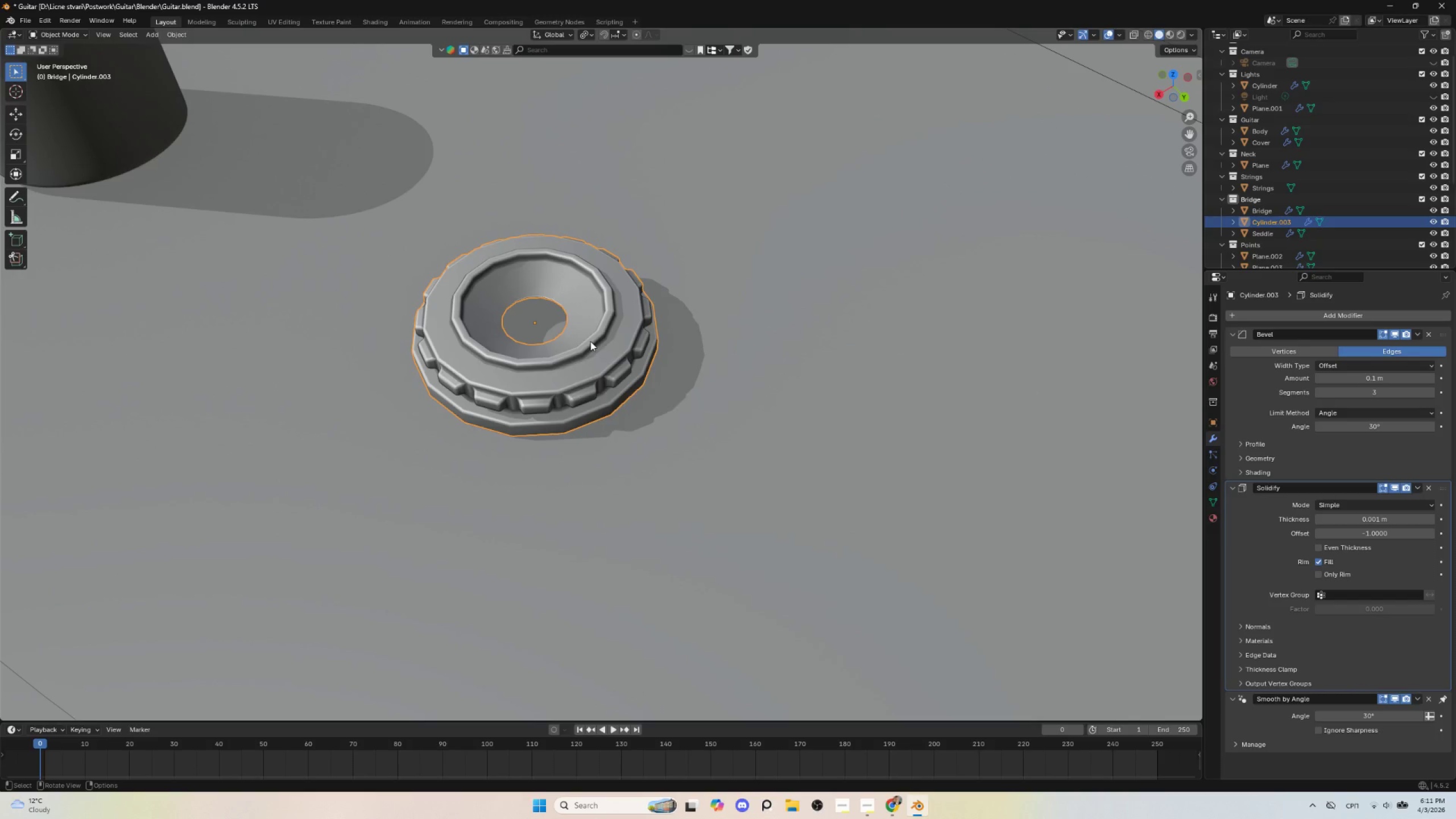 
wait(5.34)
 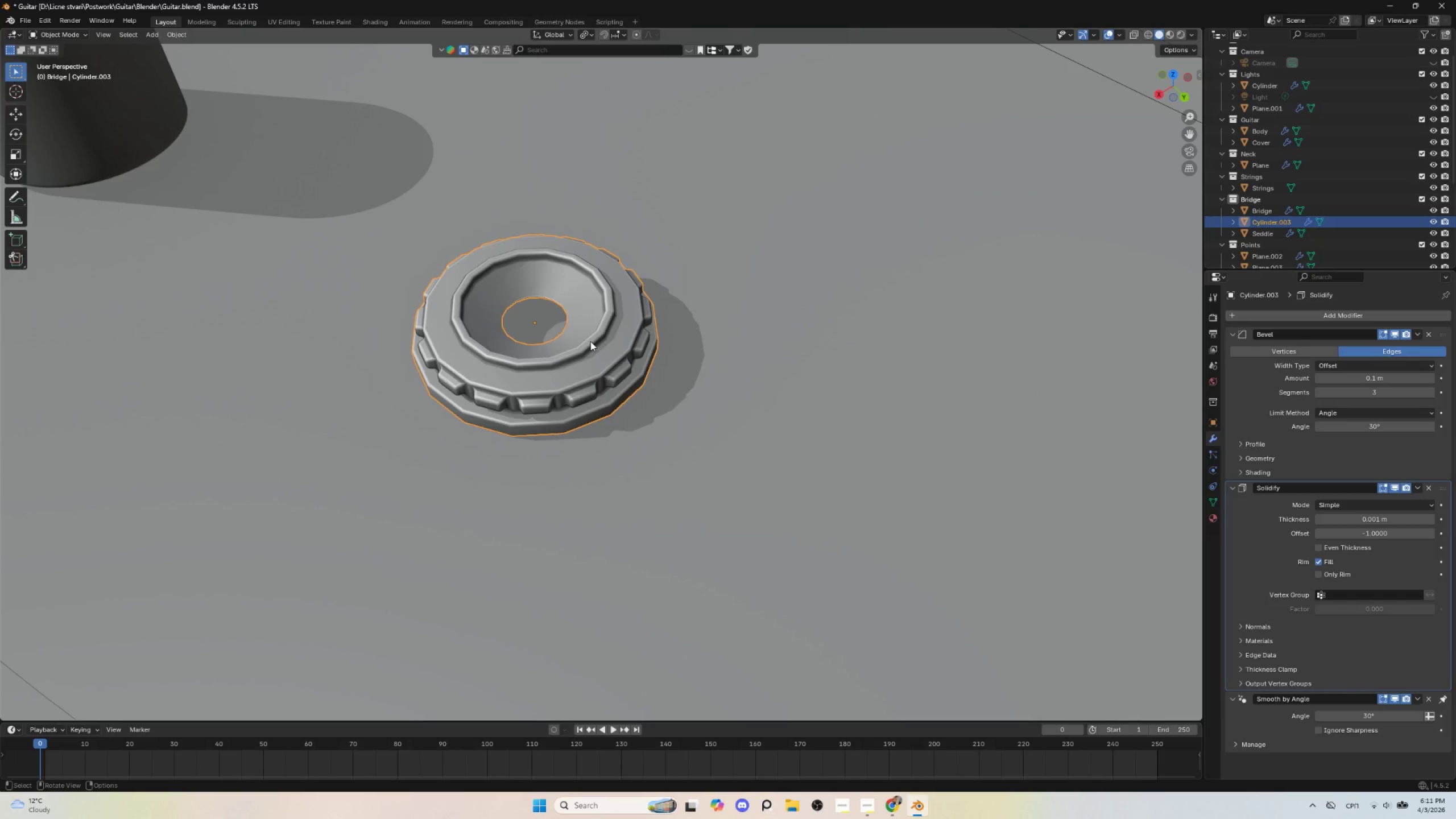 
hold_key(key=ShiftLeft, duration=0.55)
 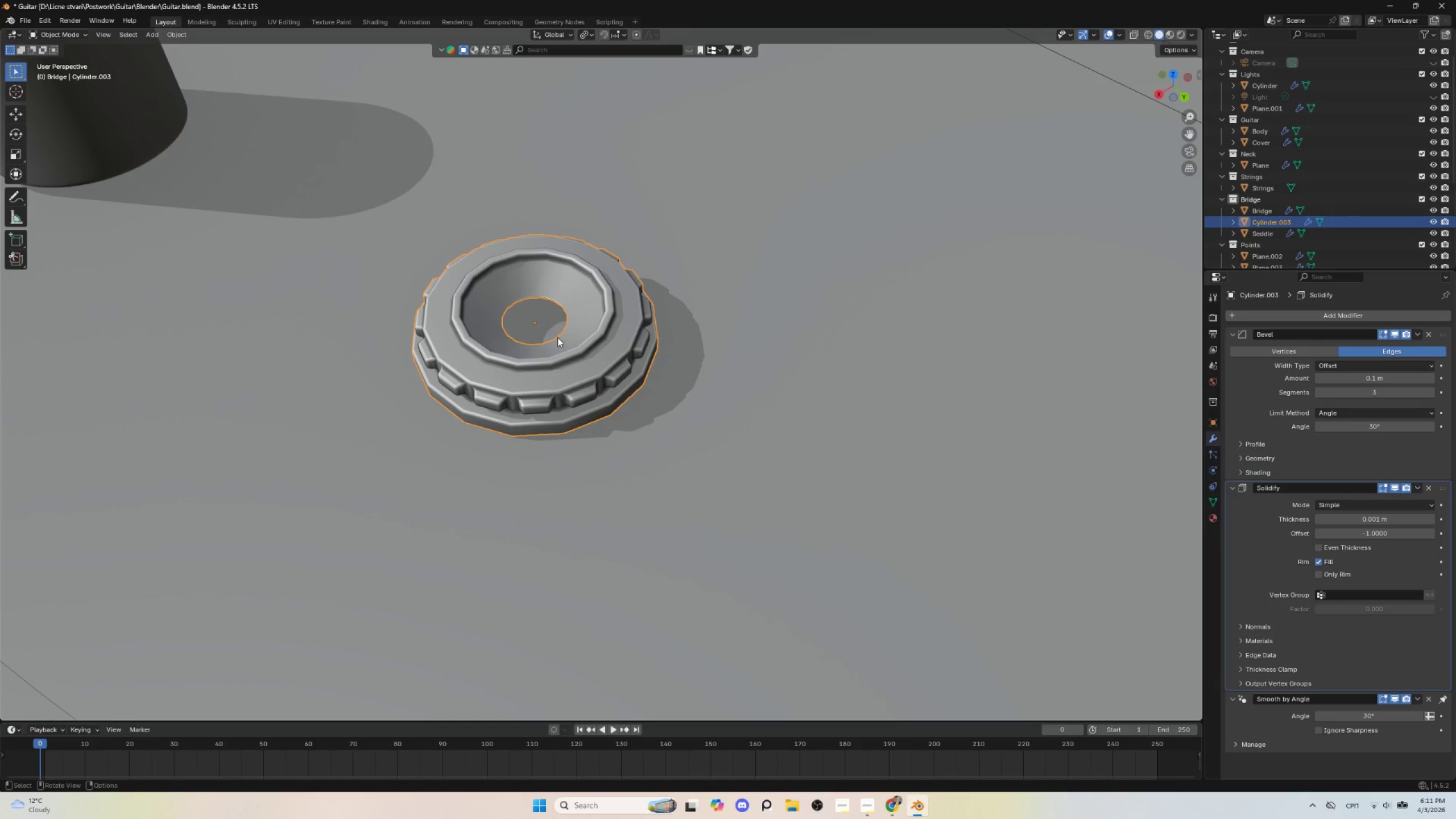 
hold_key(key=ShiftLeft, duration=0.56)
 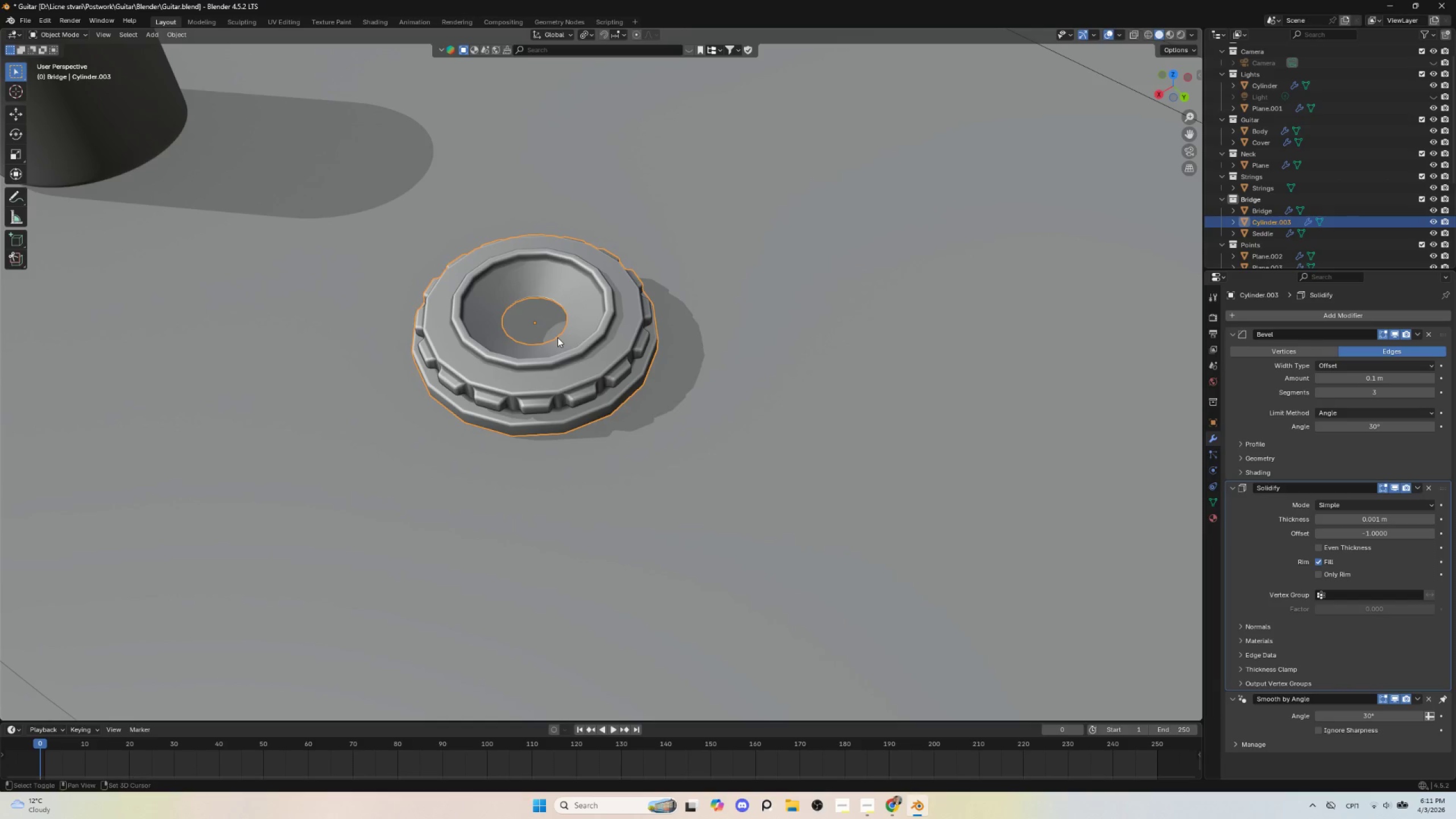 
key(Shift+S)
 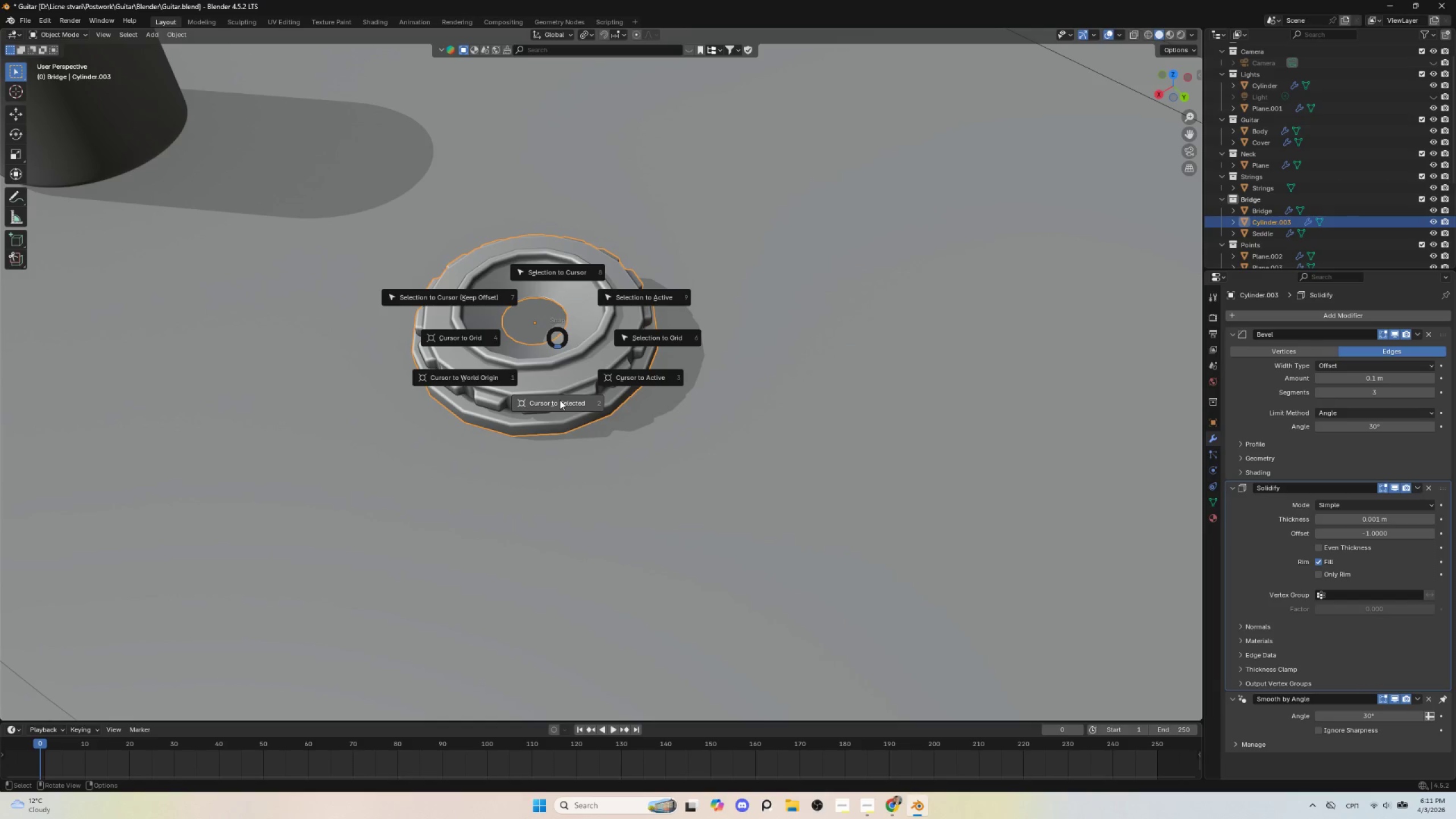 
left_click([560, 400])
 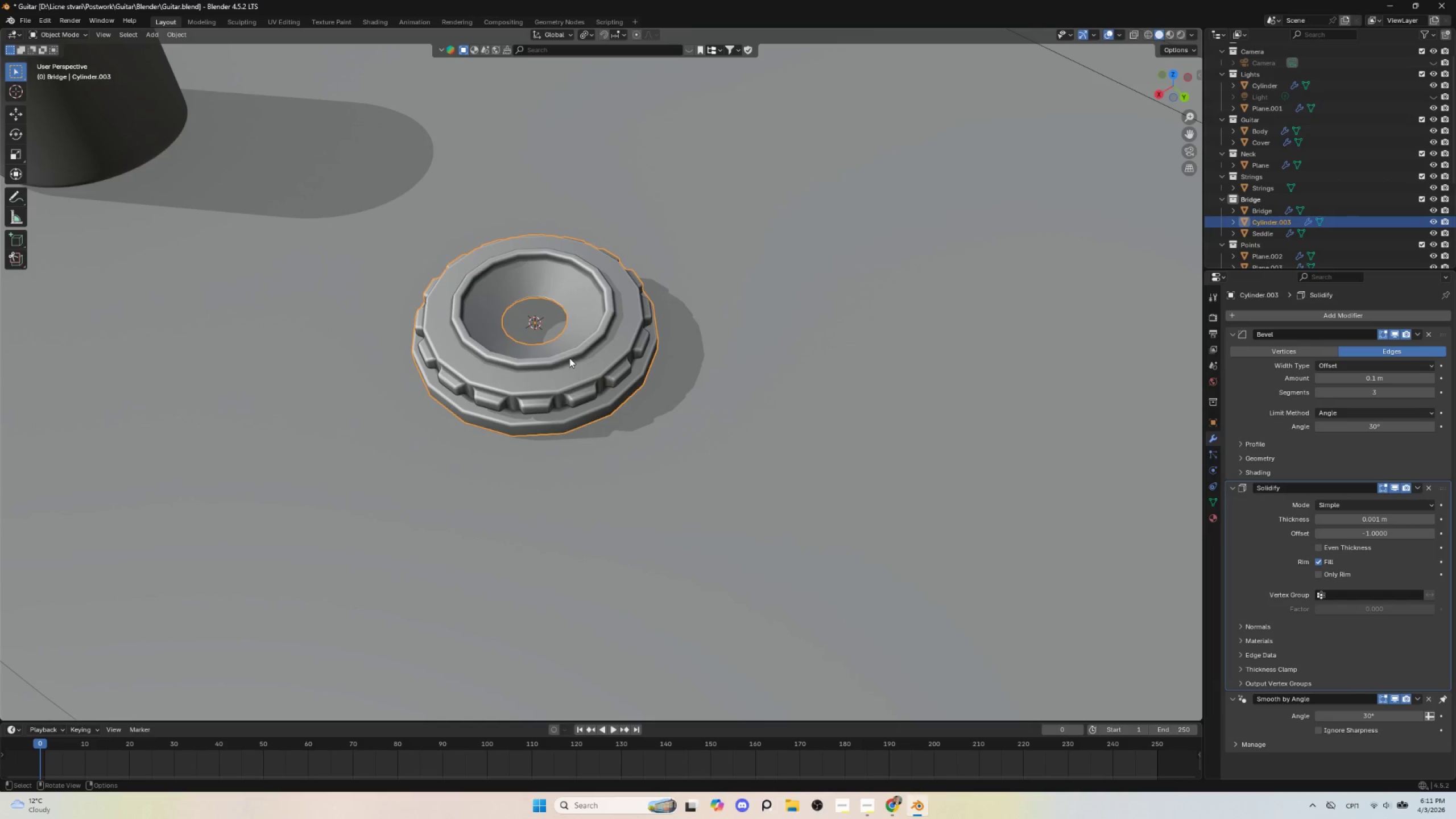 
key(Shift+A)
 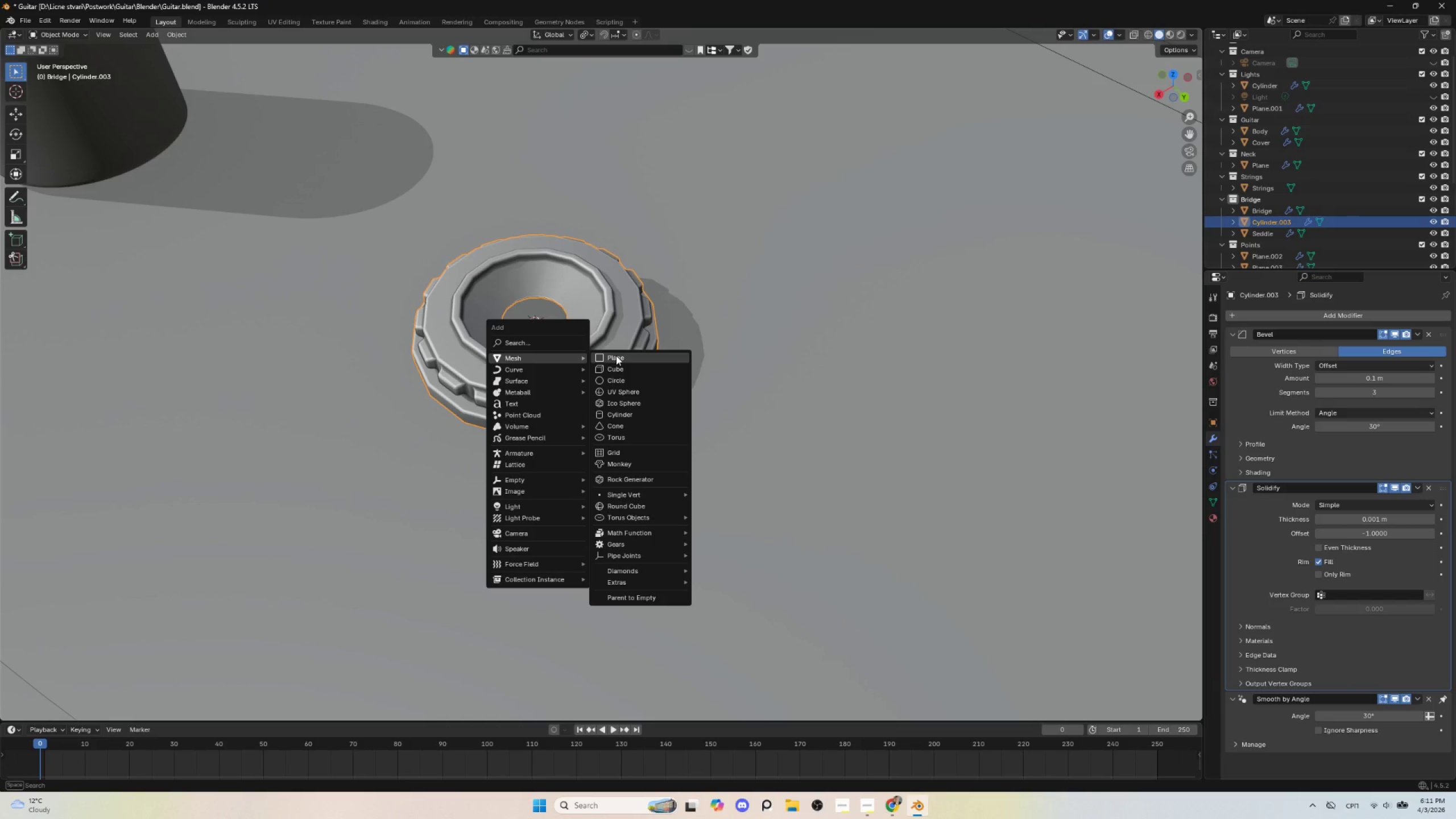 
mouse_move([624, 371])
 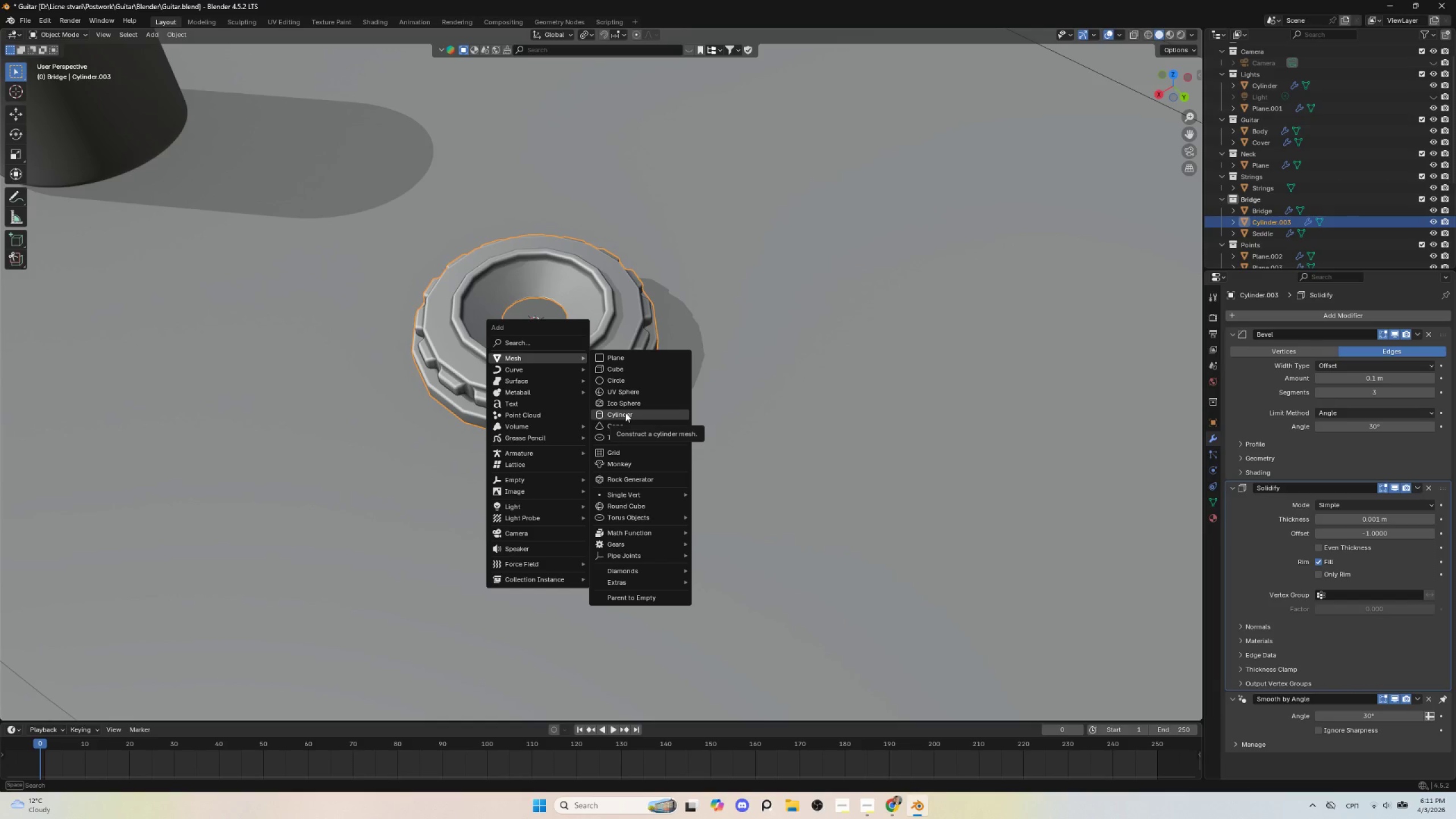 
left_click([625, 412])
 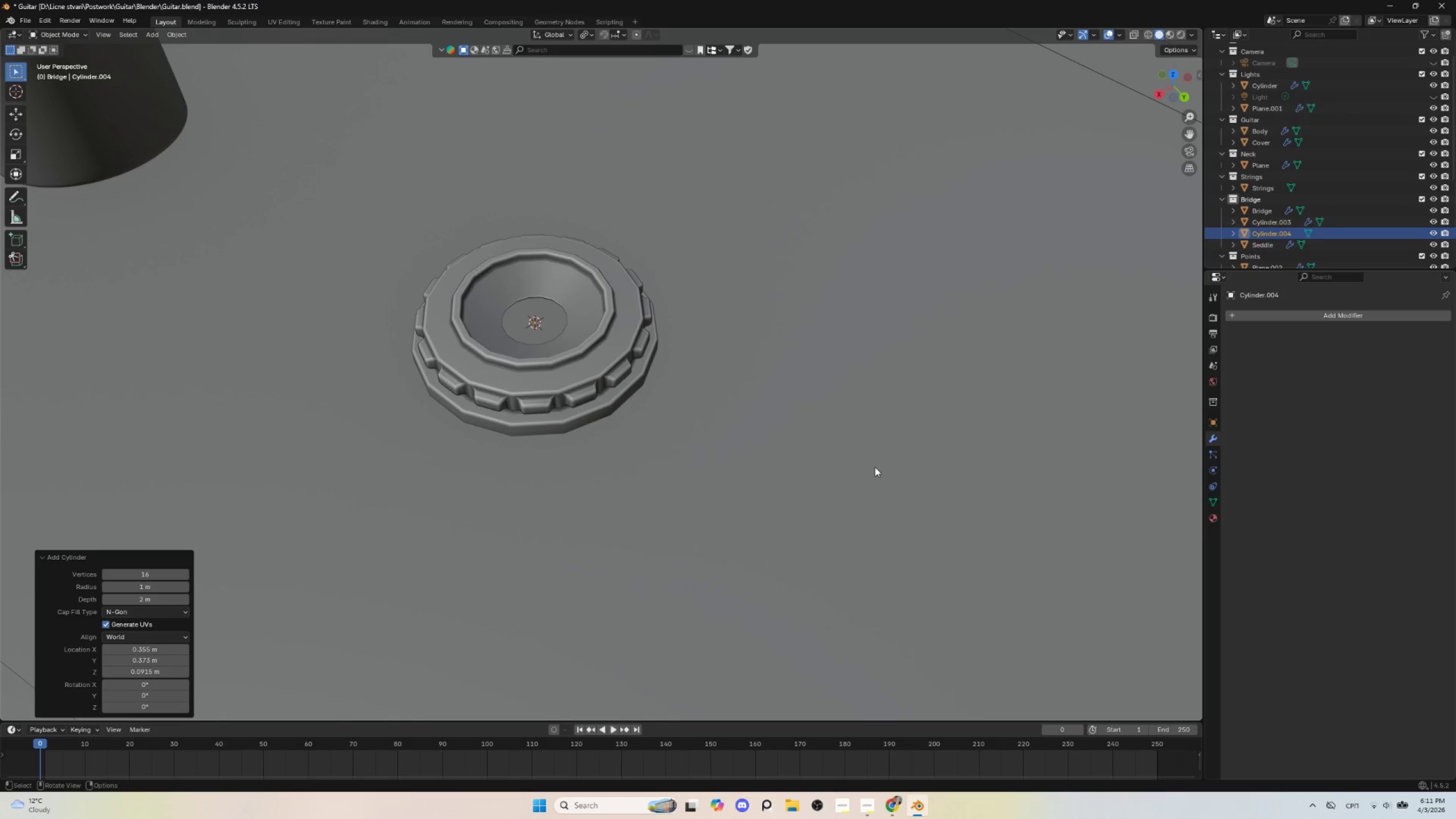 
key(S)
 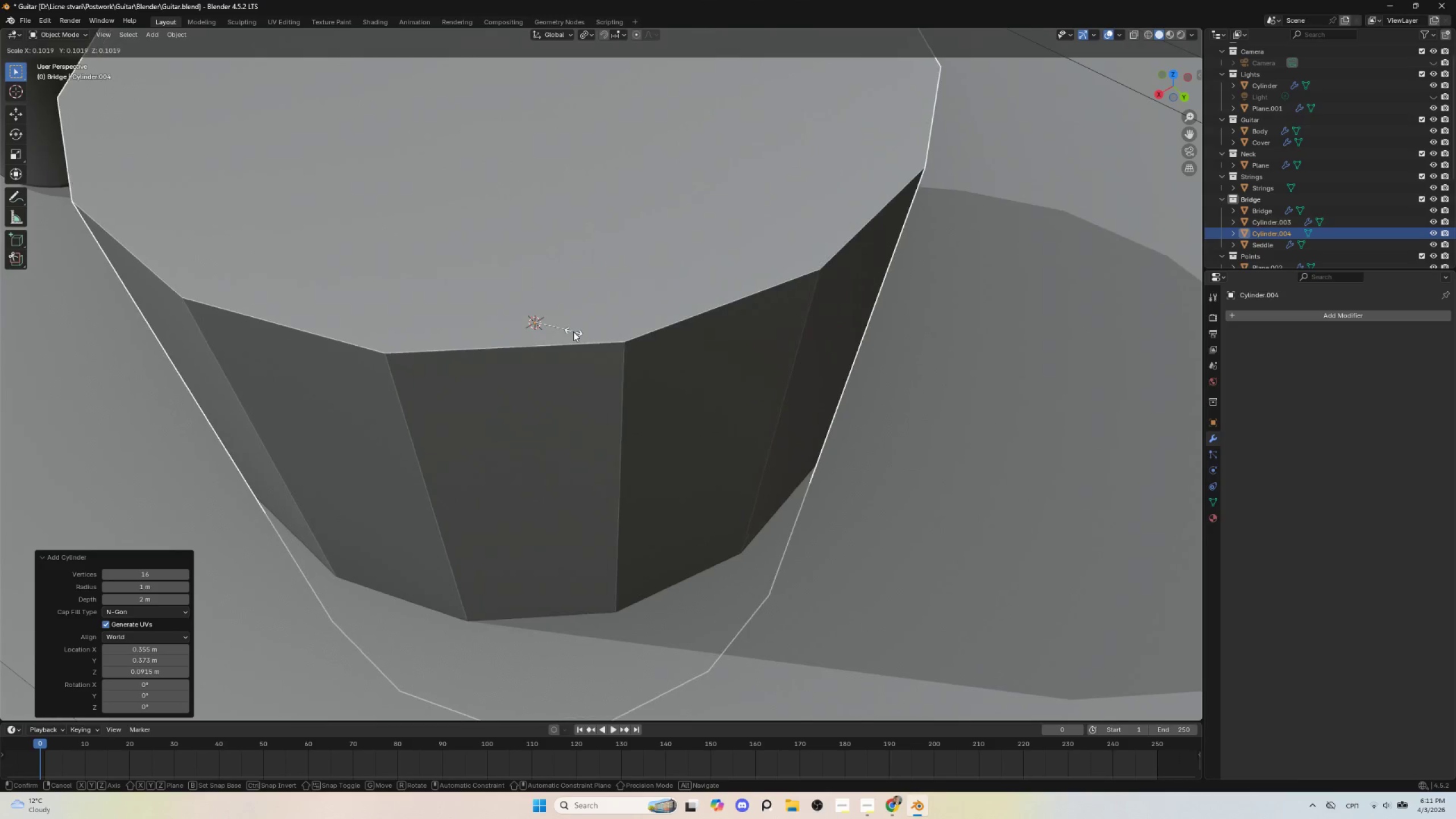 
left_click([558, 321])
 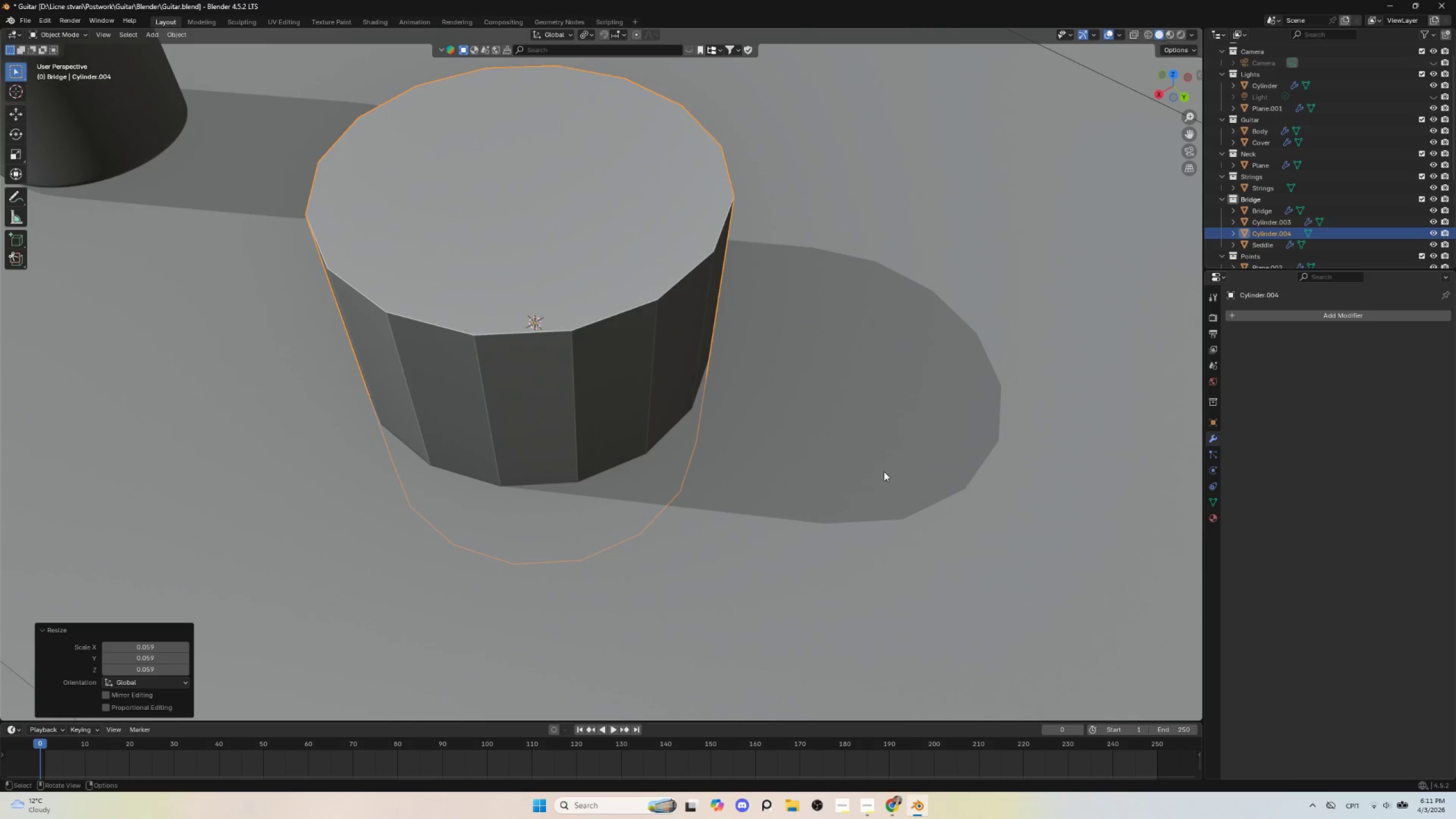 
key(S)
 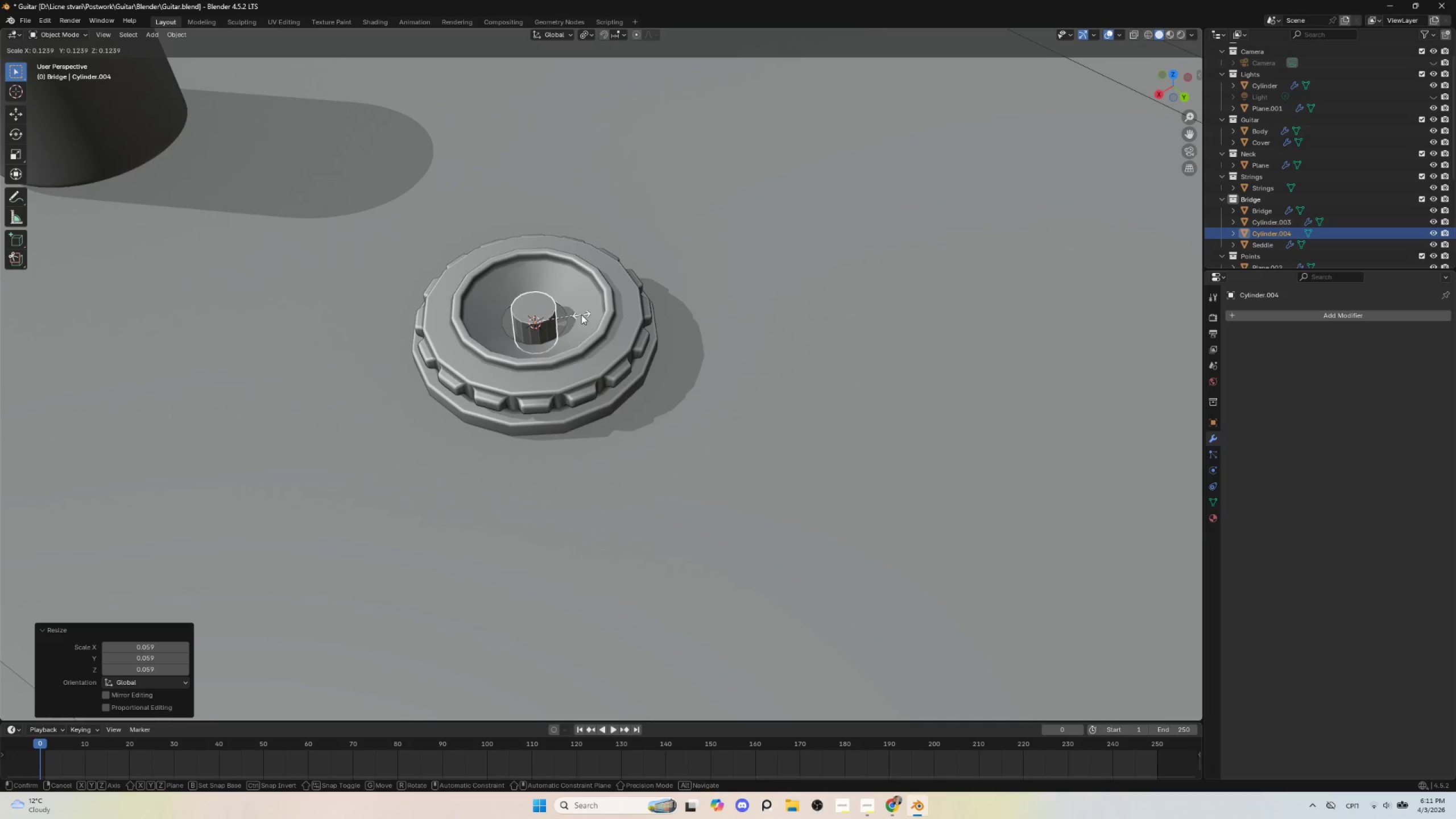 
left_click([587, 318])
 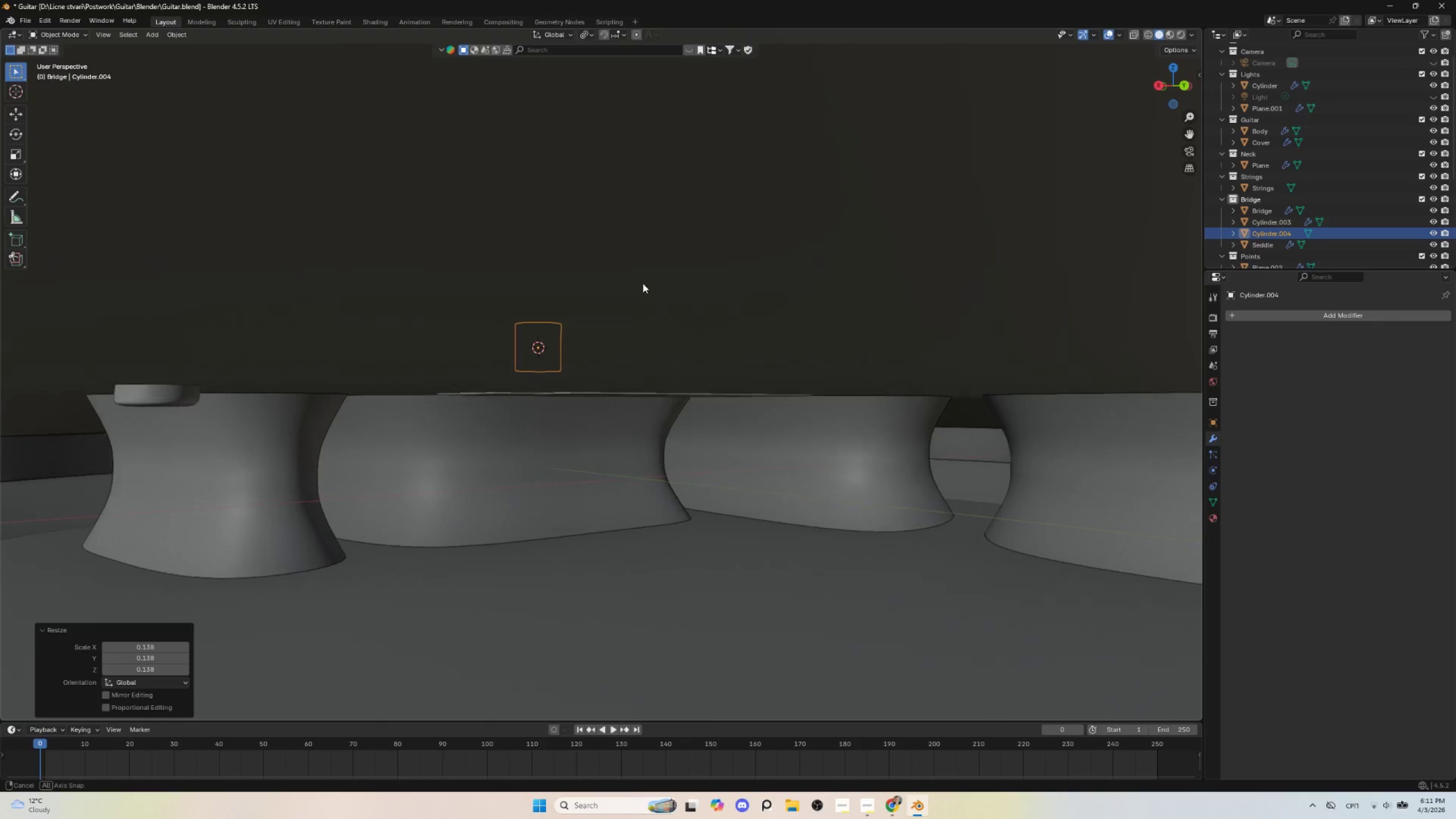 
hold_key(key=AltLeft, duration=0.44)
 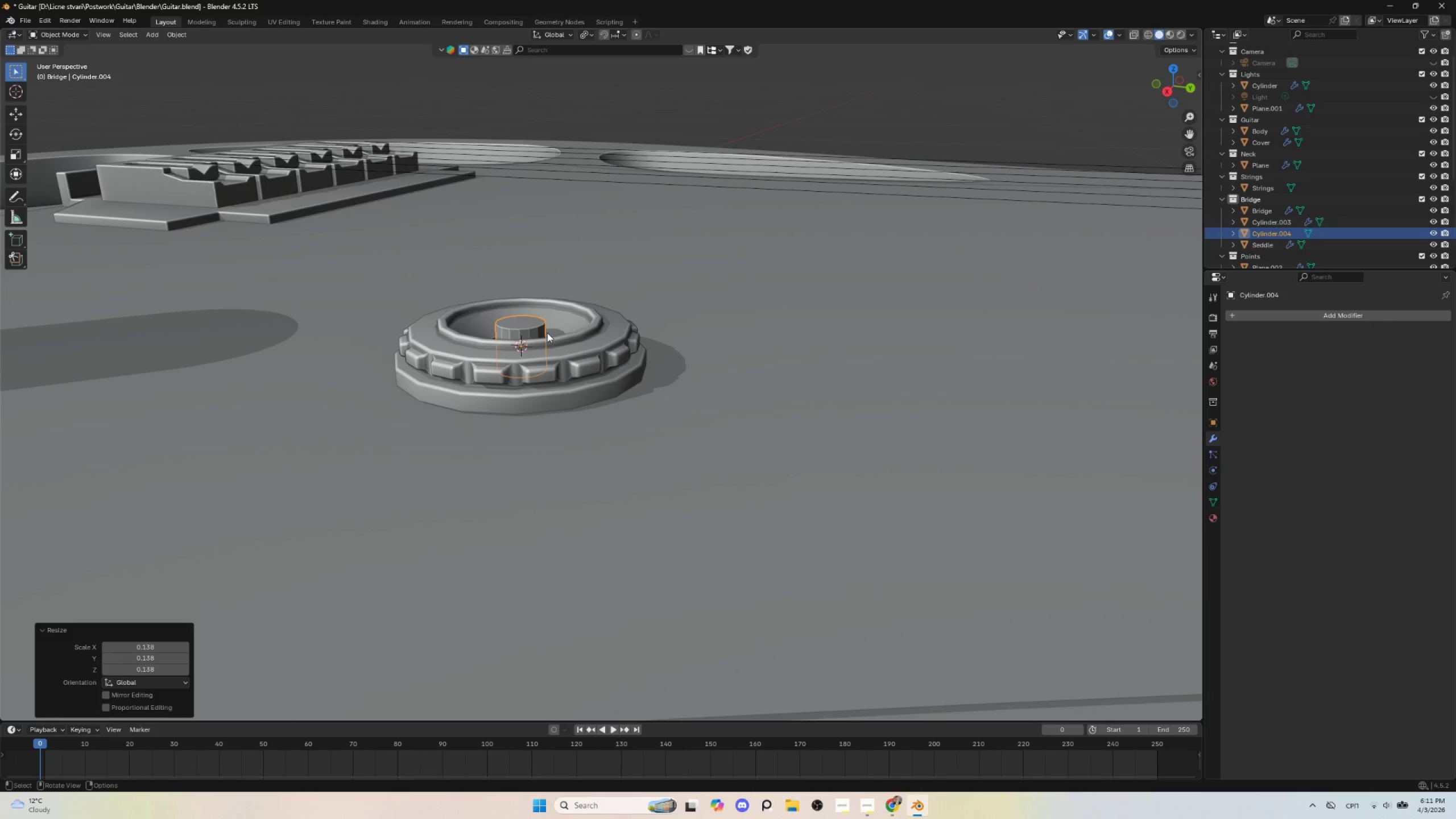 
key(Tab)
type(gz)
 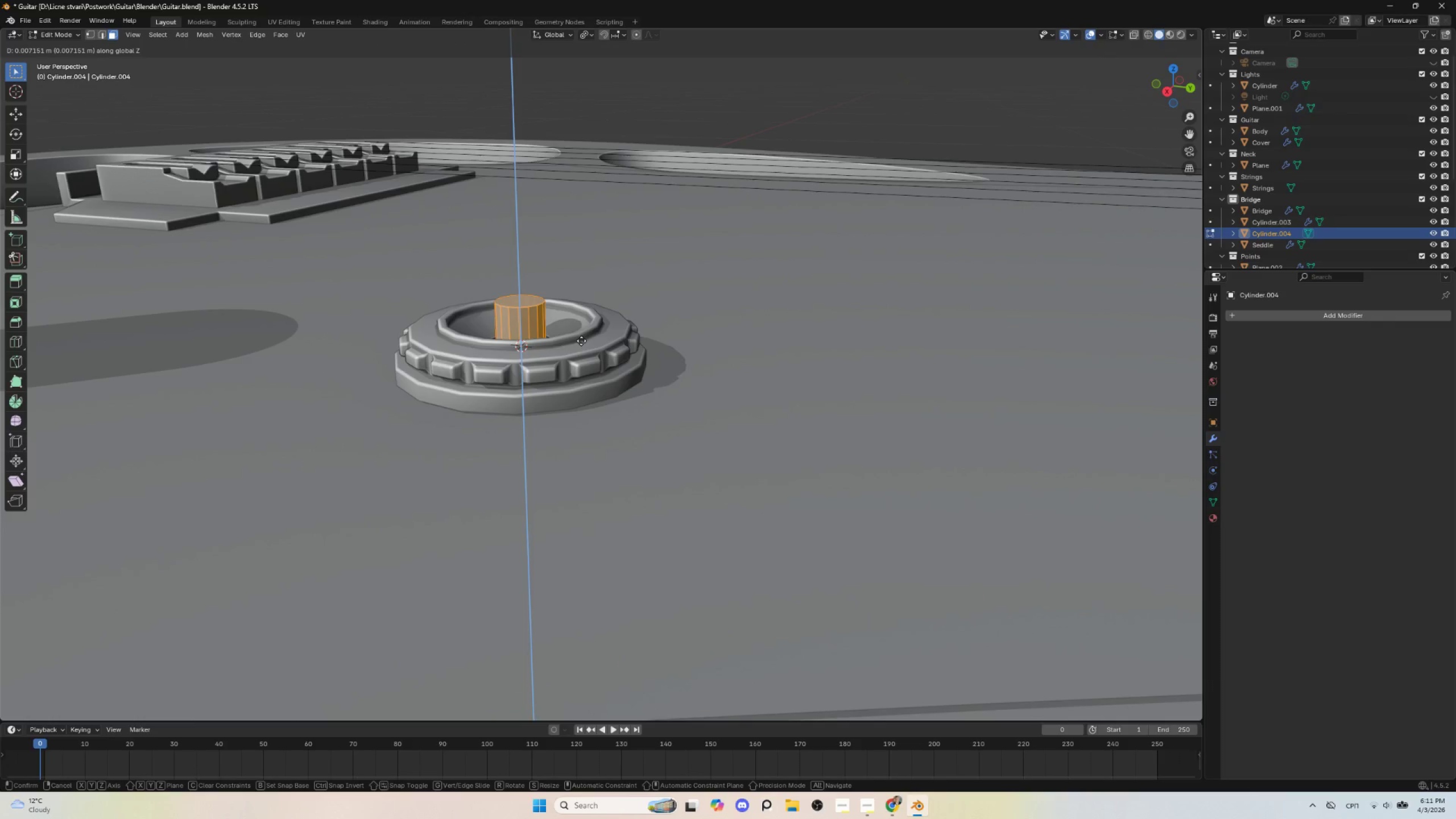 
left_click([581, 341])
 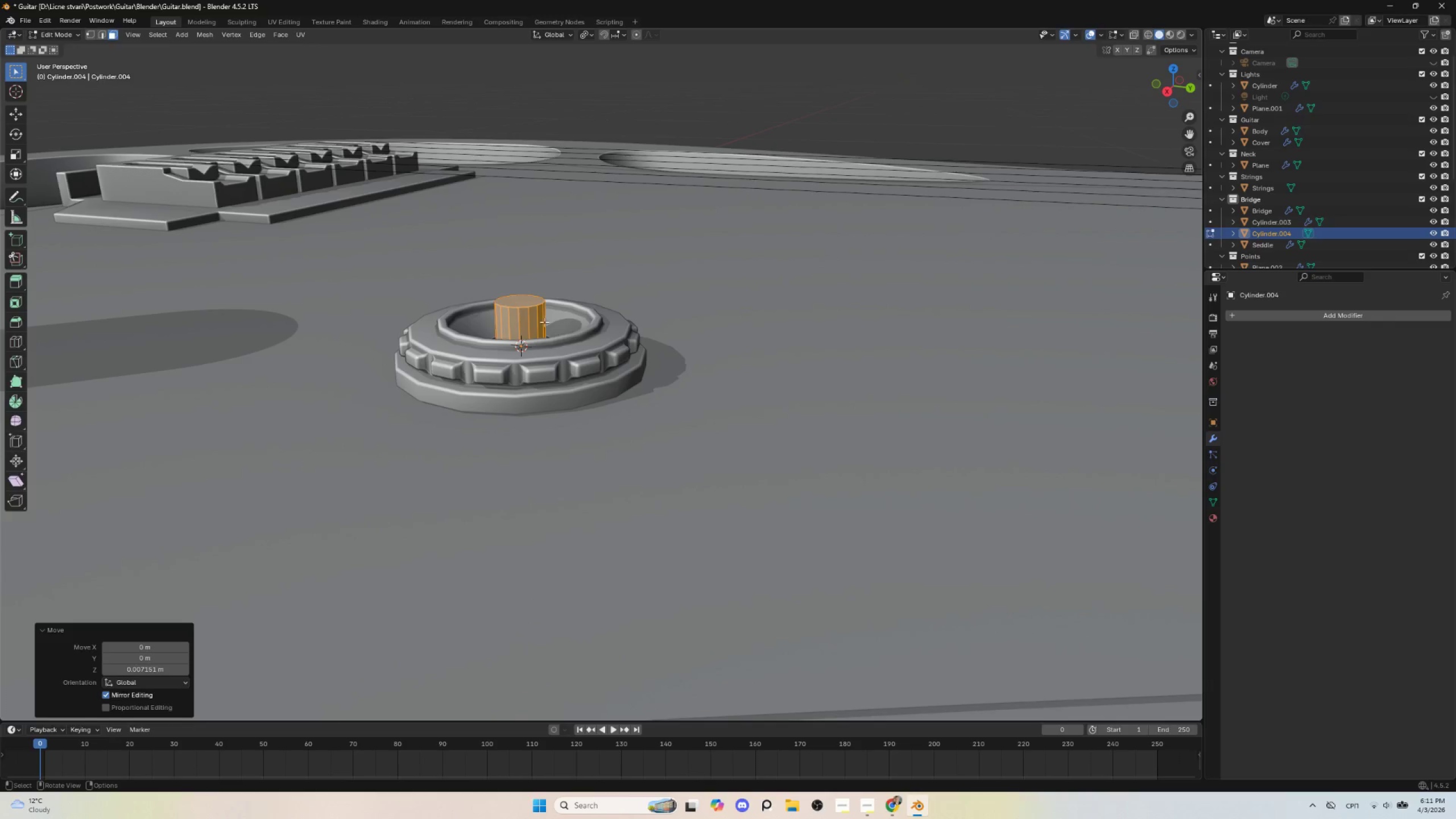 
key(Tab)
 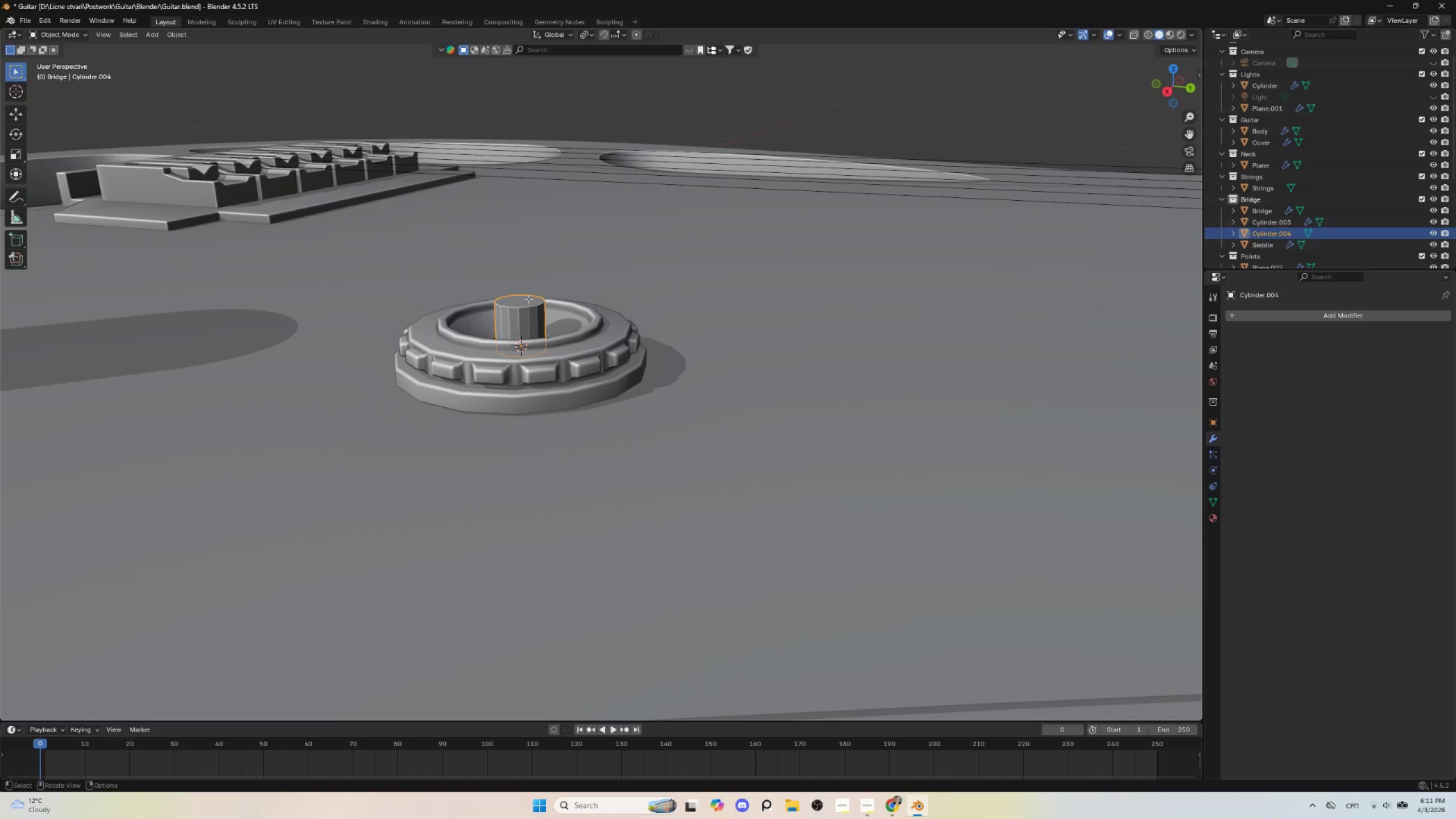 
key(Tab)
 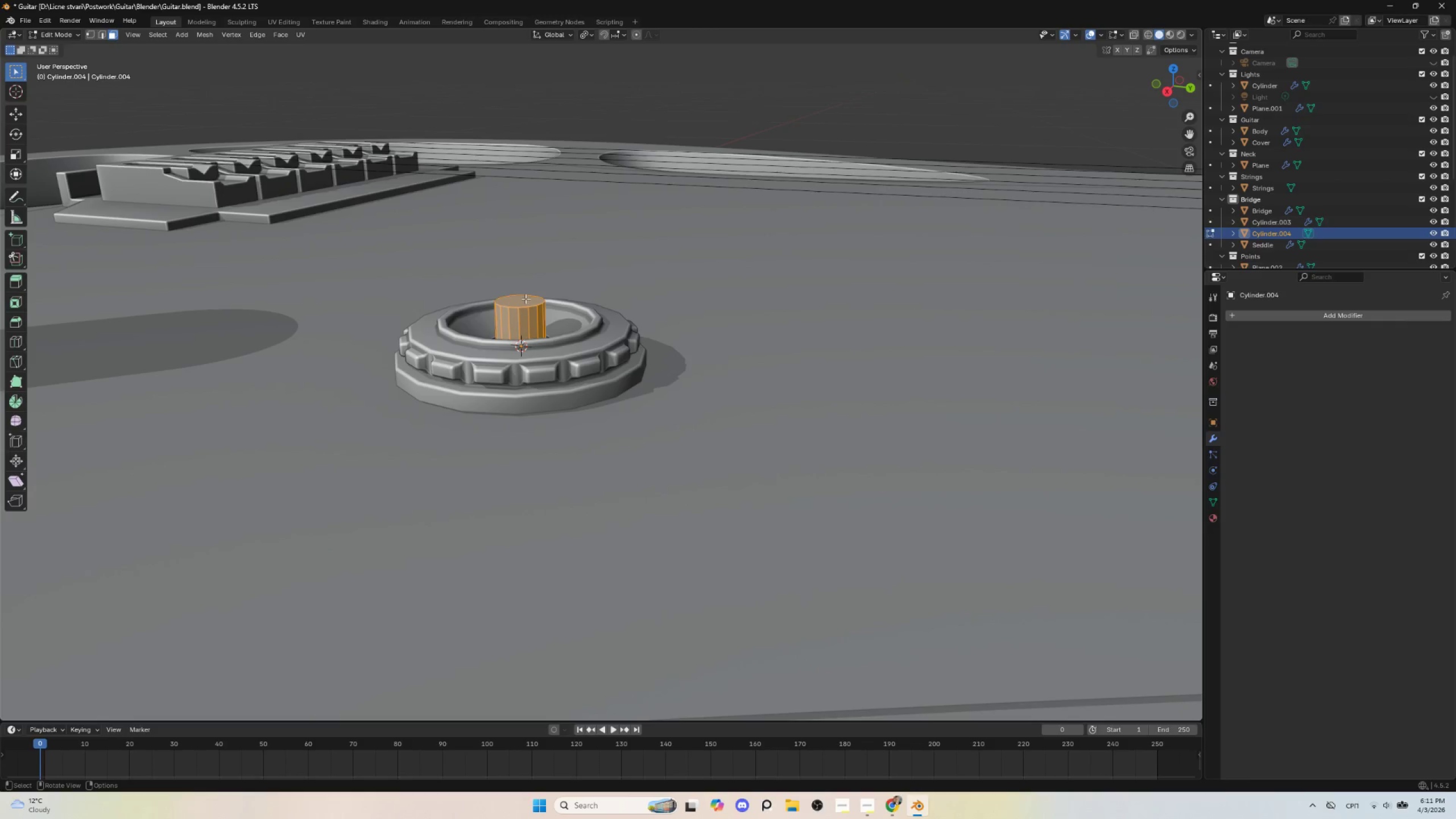 
left_click([526, 299])
 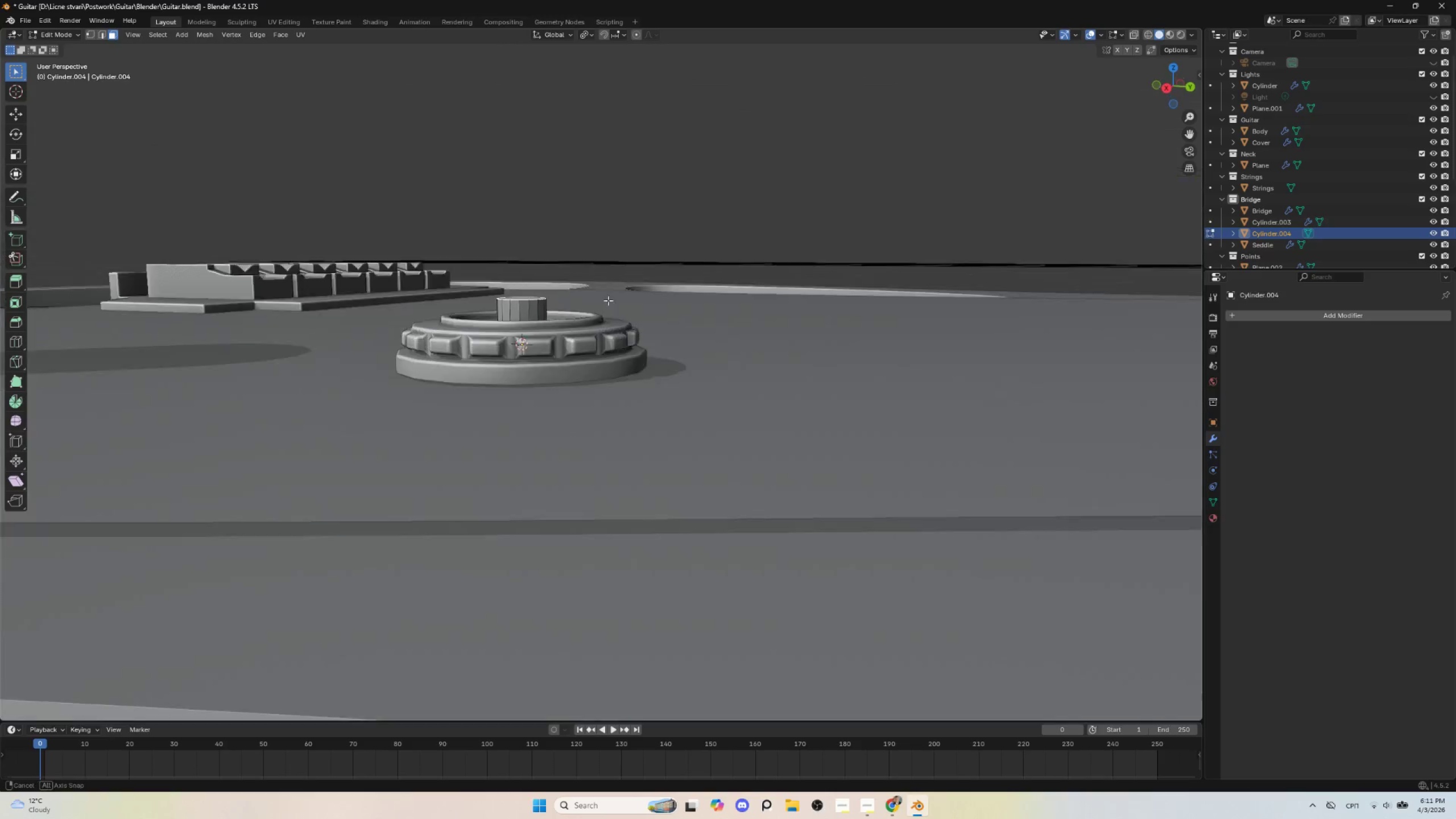 
hold_key(key=AltLeft, duration=1.25)
 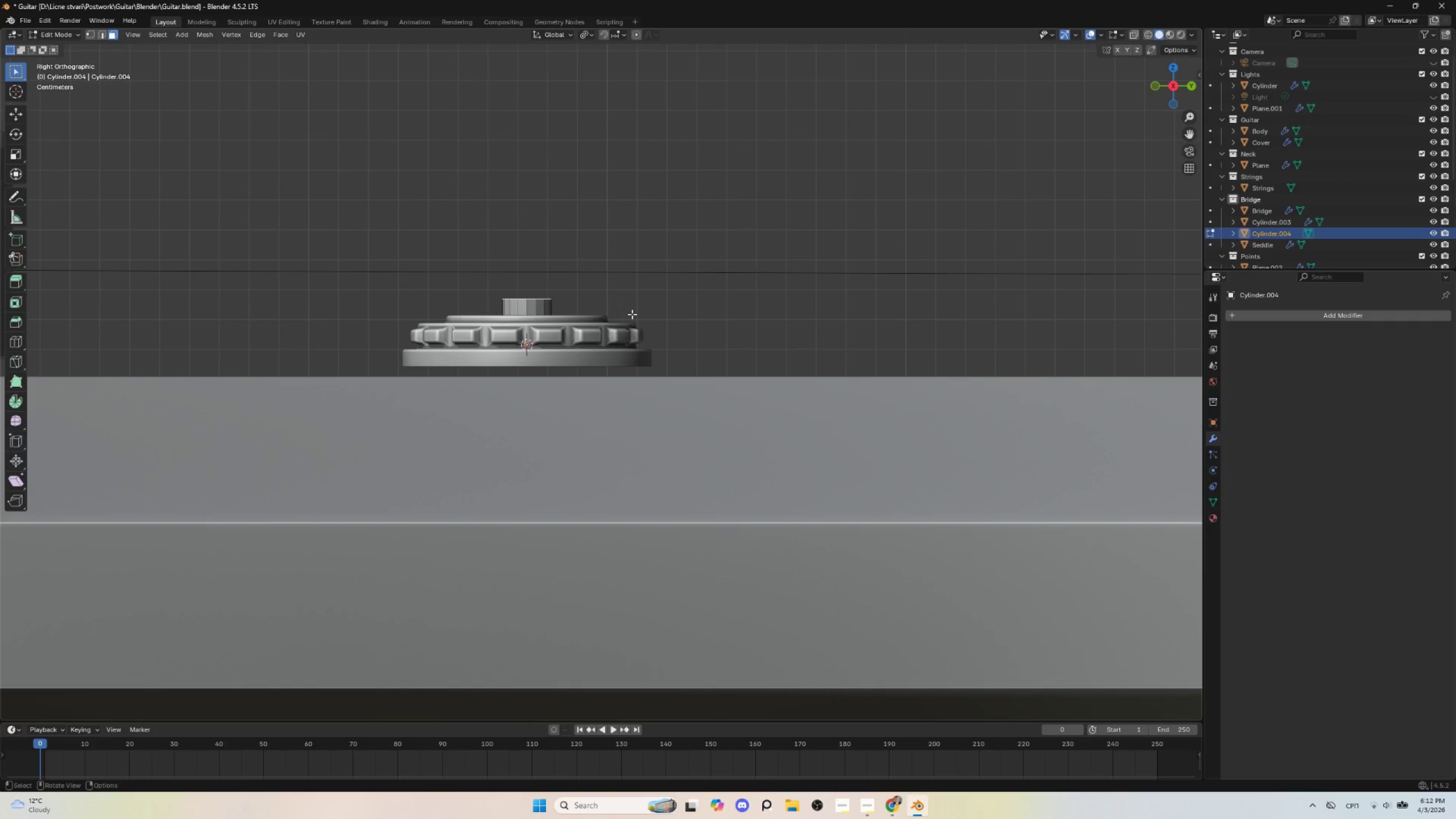 
hold_key(key=ShiftLeft, duration=0.56)
 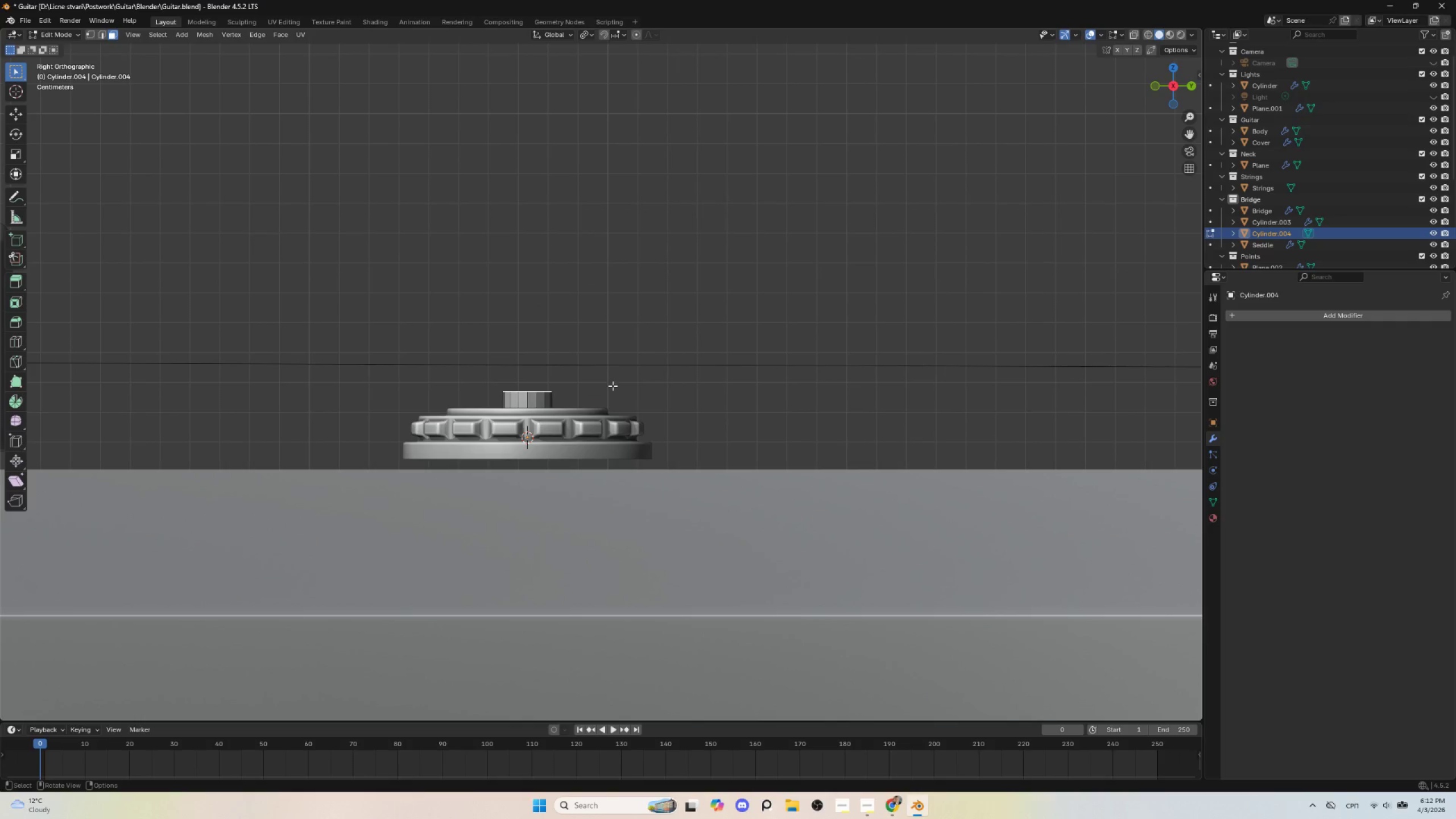 
key(E)
 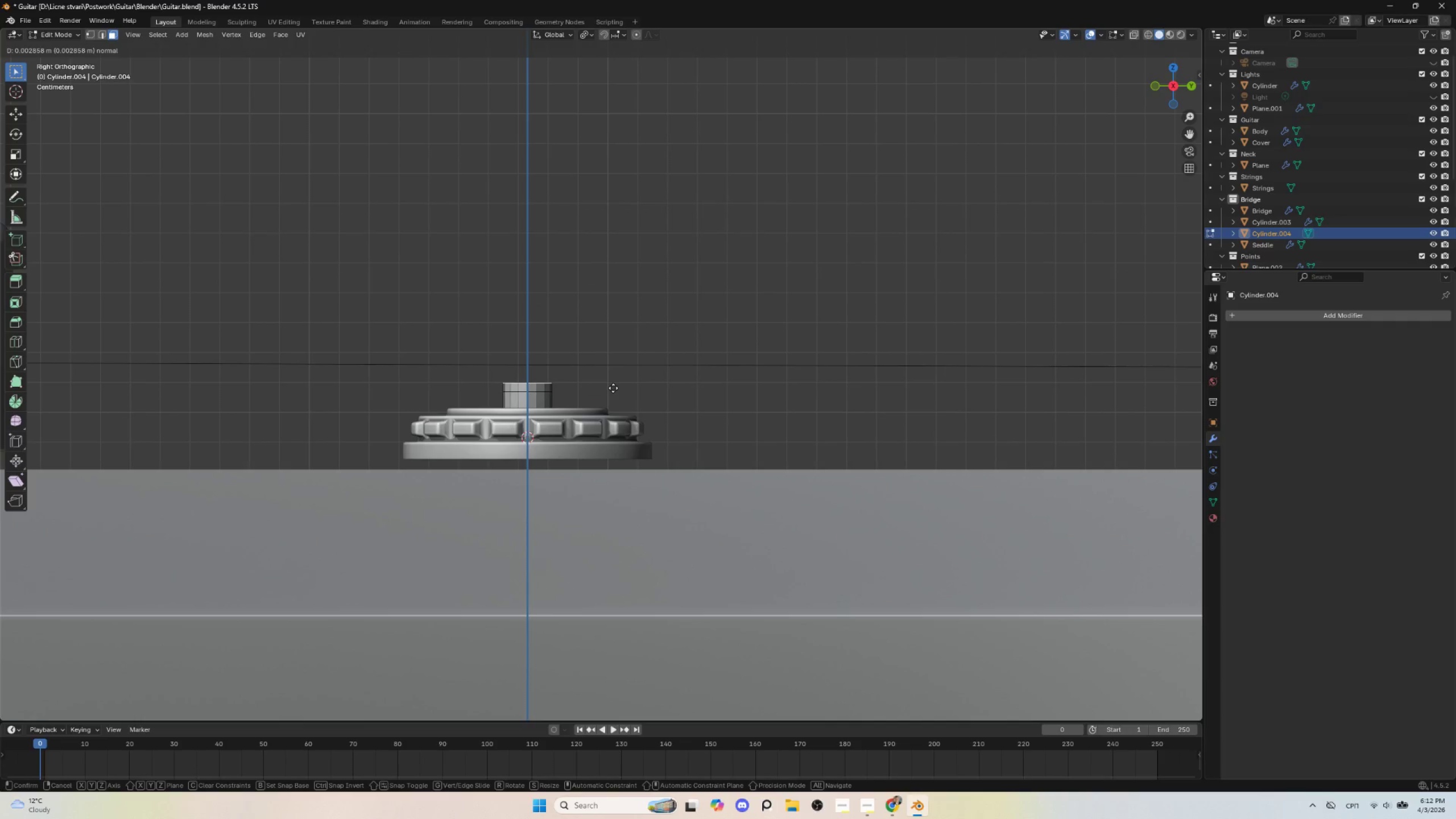 
left_click([613, 388])
 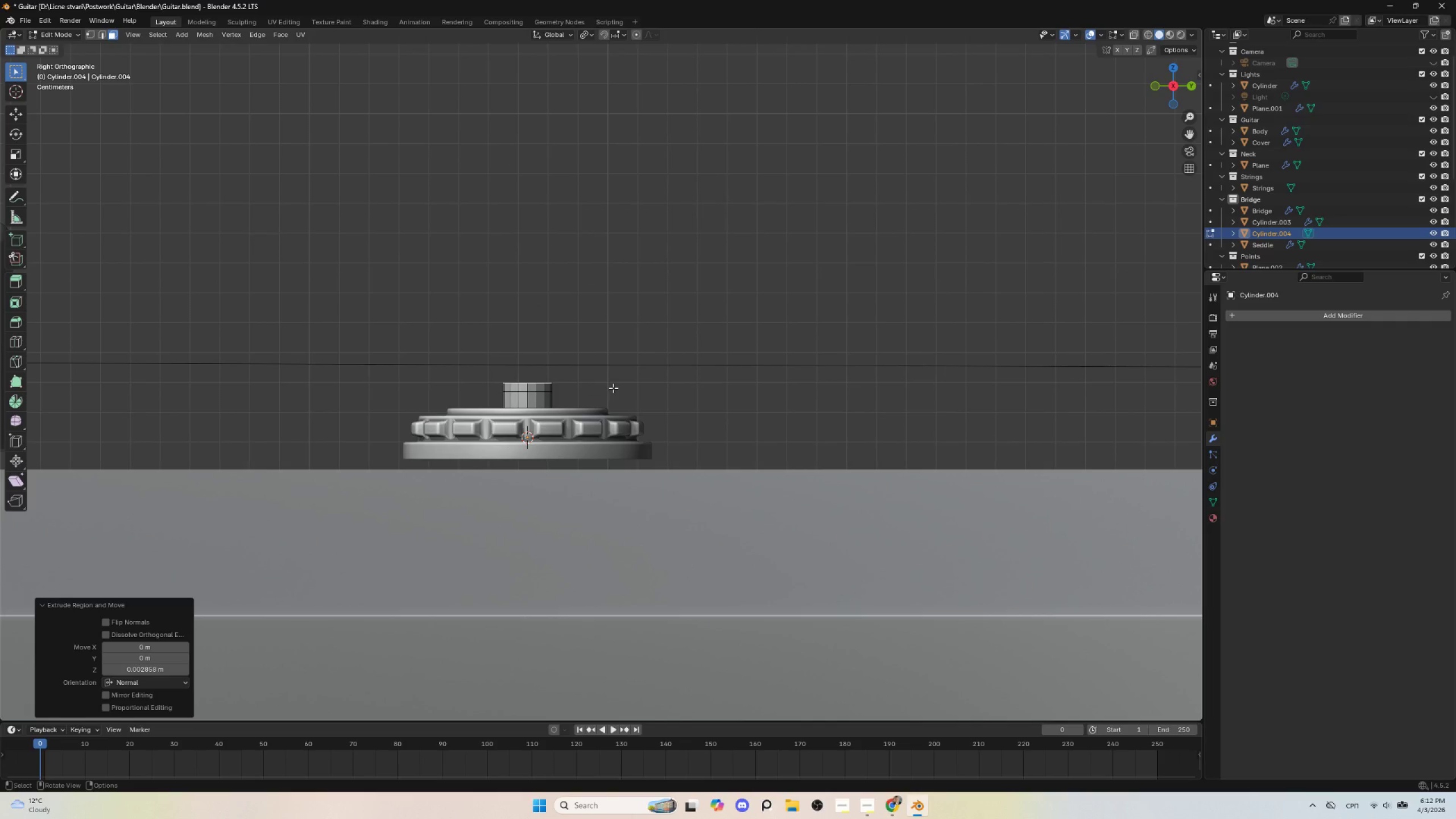 
key(S)
 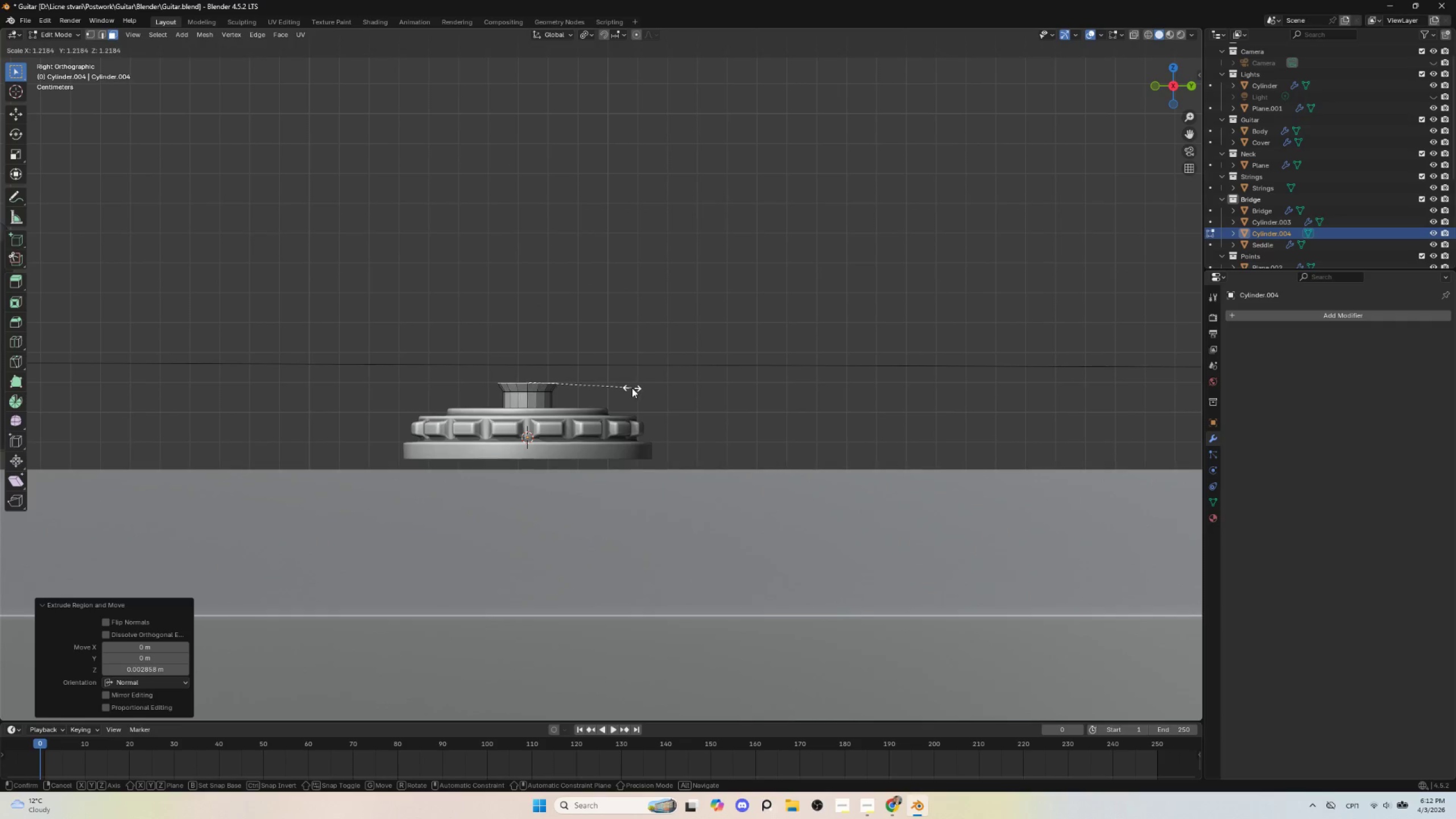 
left_click([632, 388])
 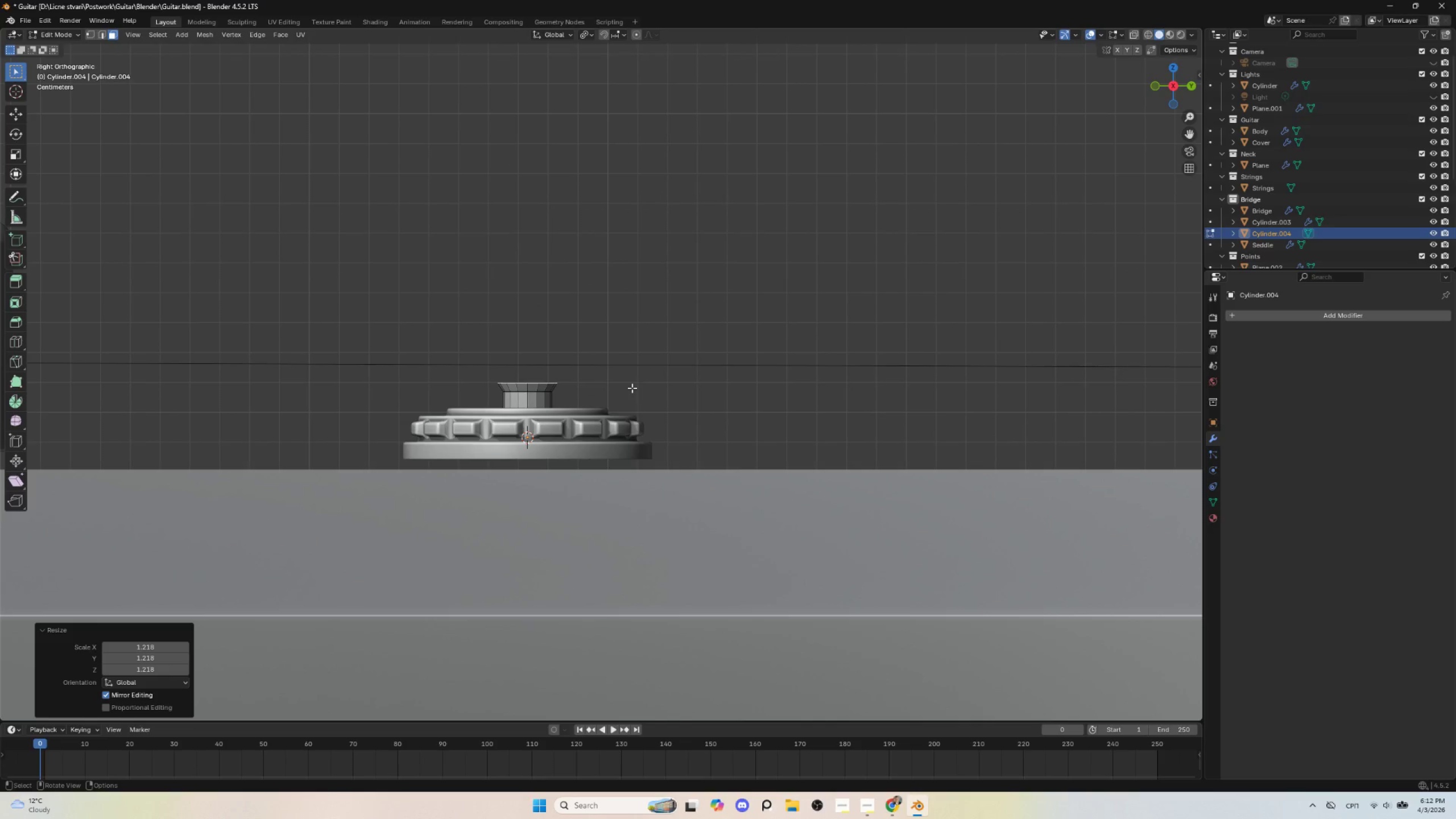 
key(E)
 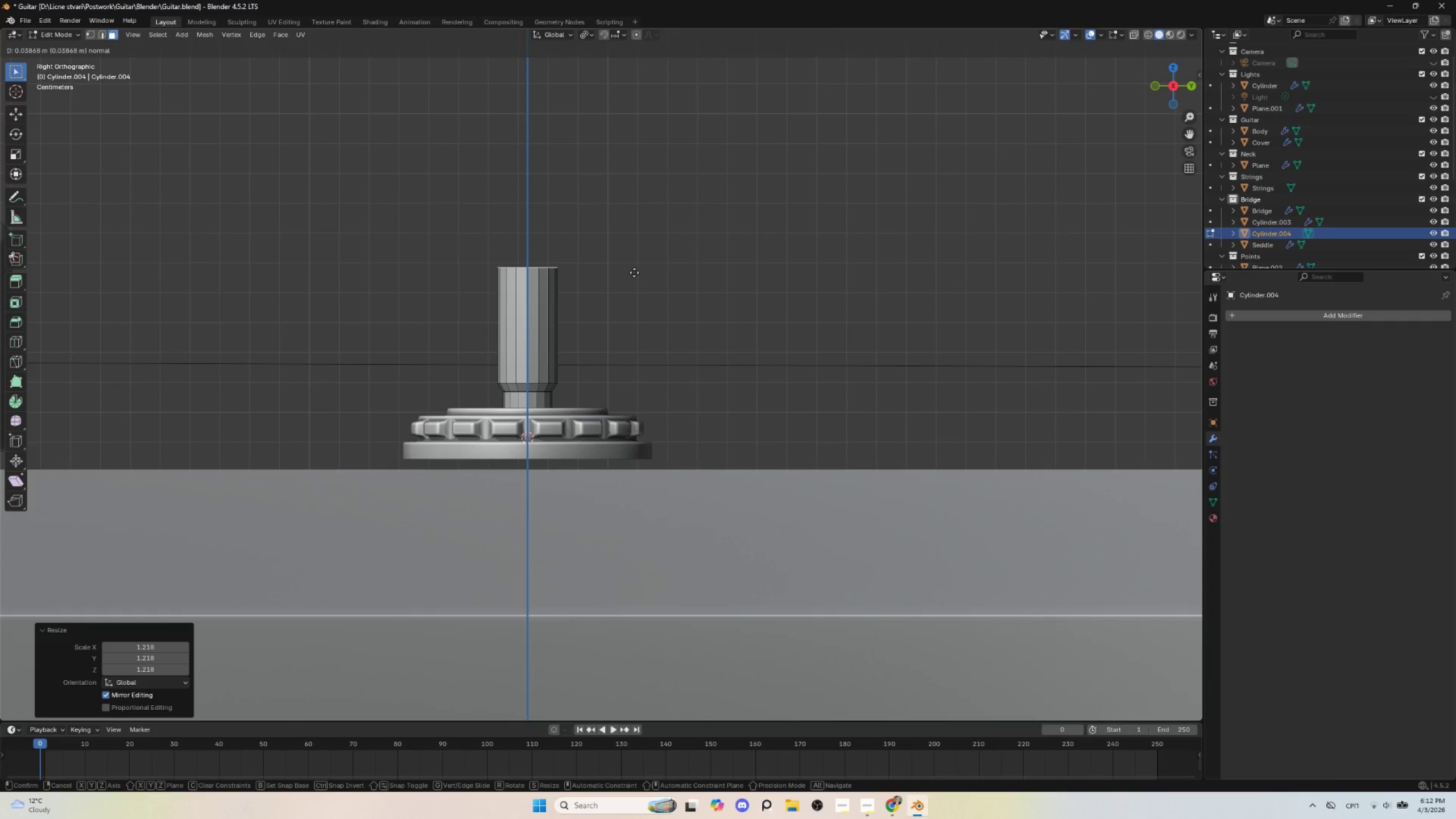 
left_click([634, 272])
 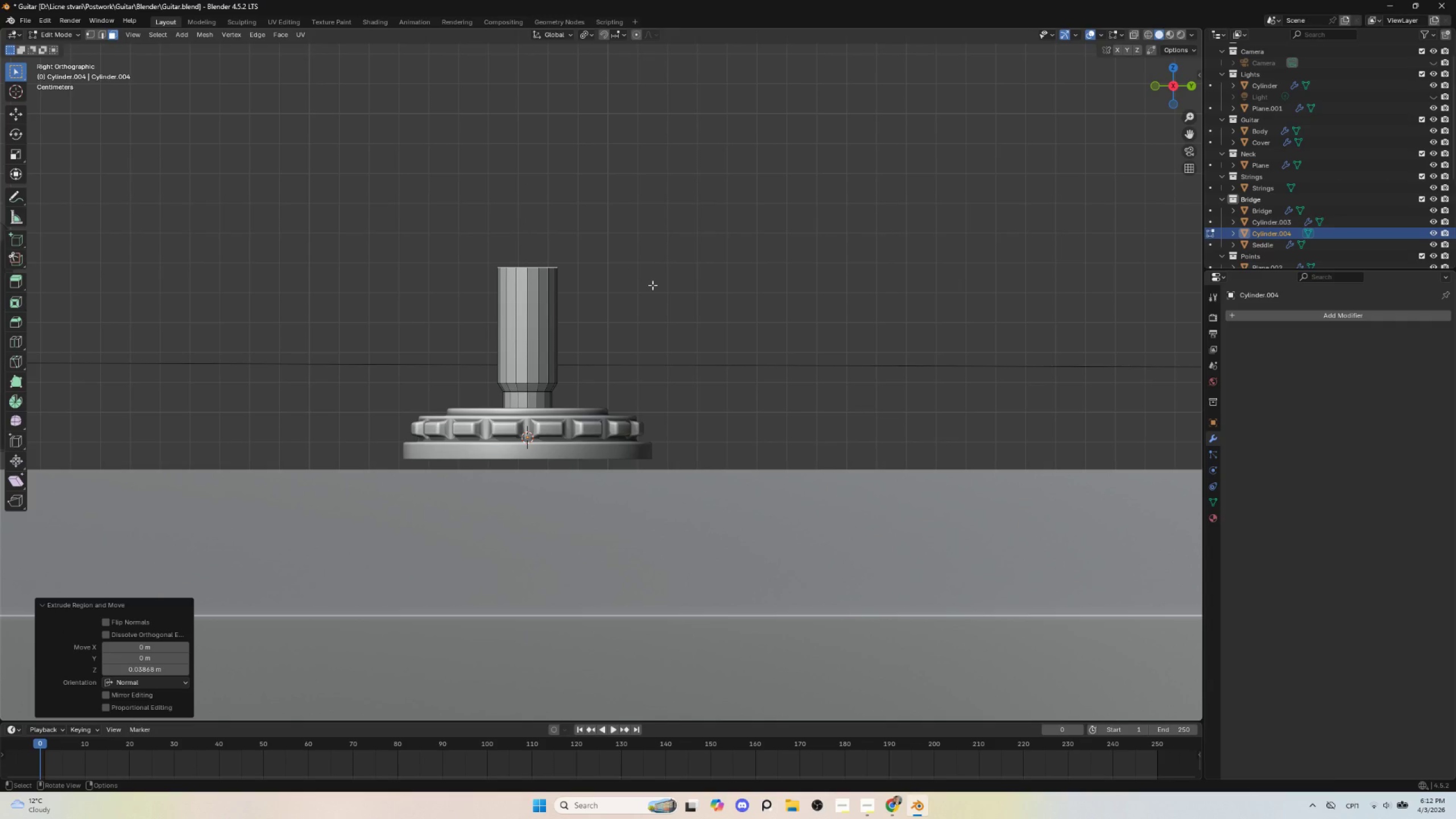 
key(S)
 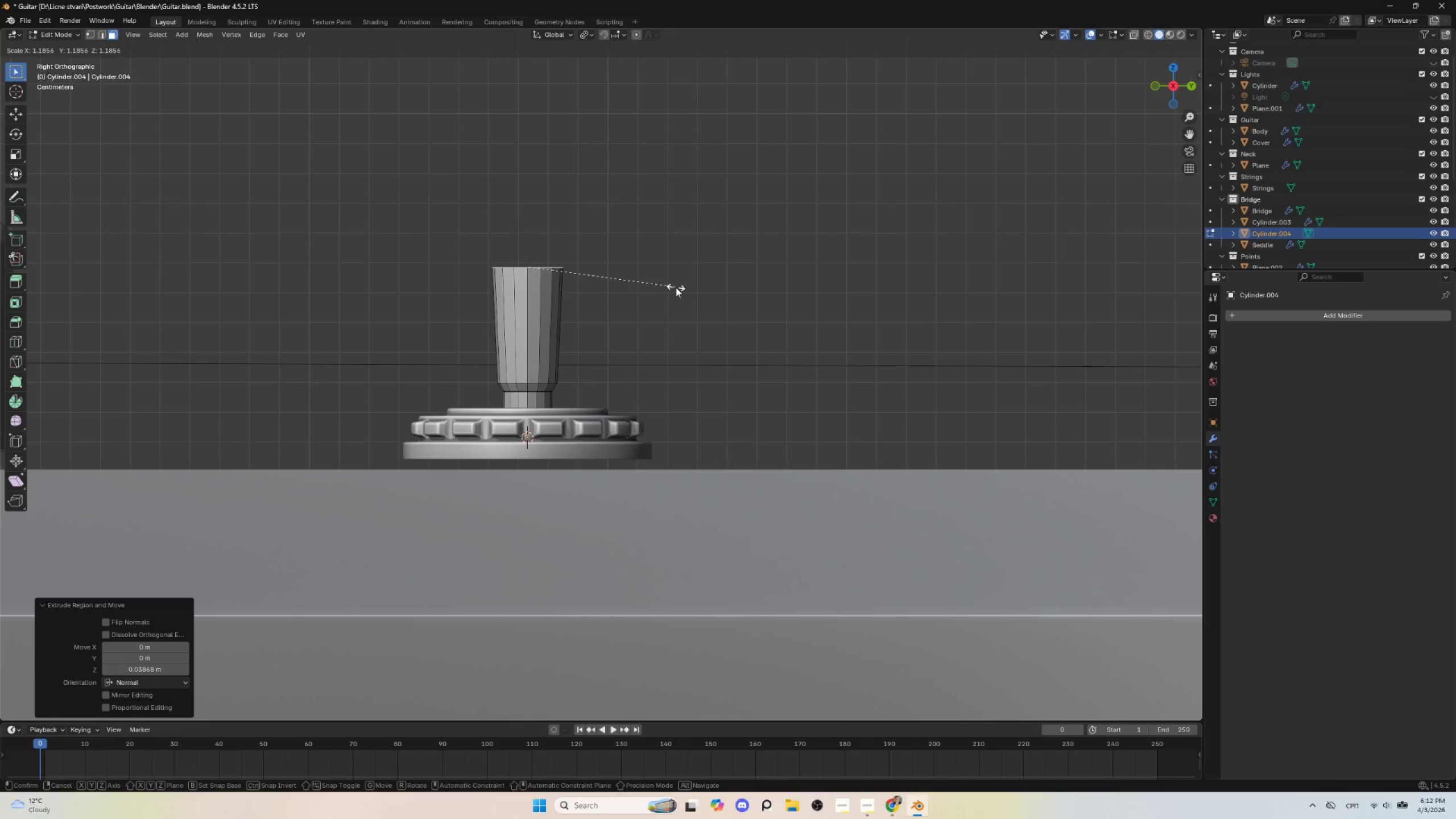 
left_click([676, 287])
 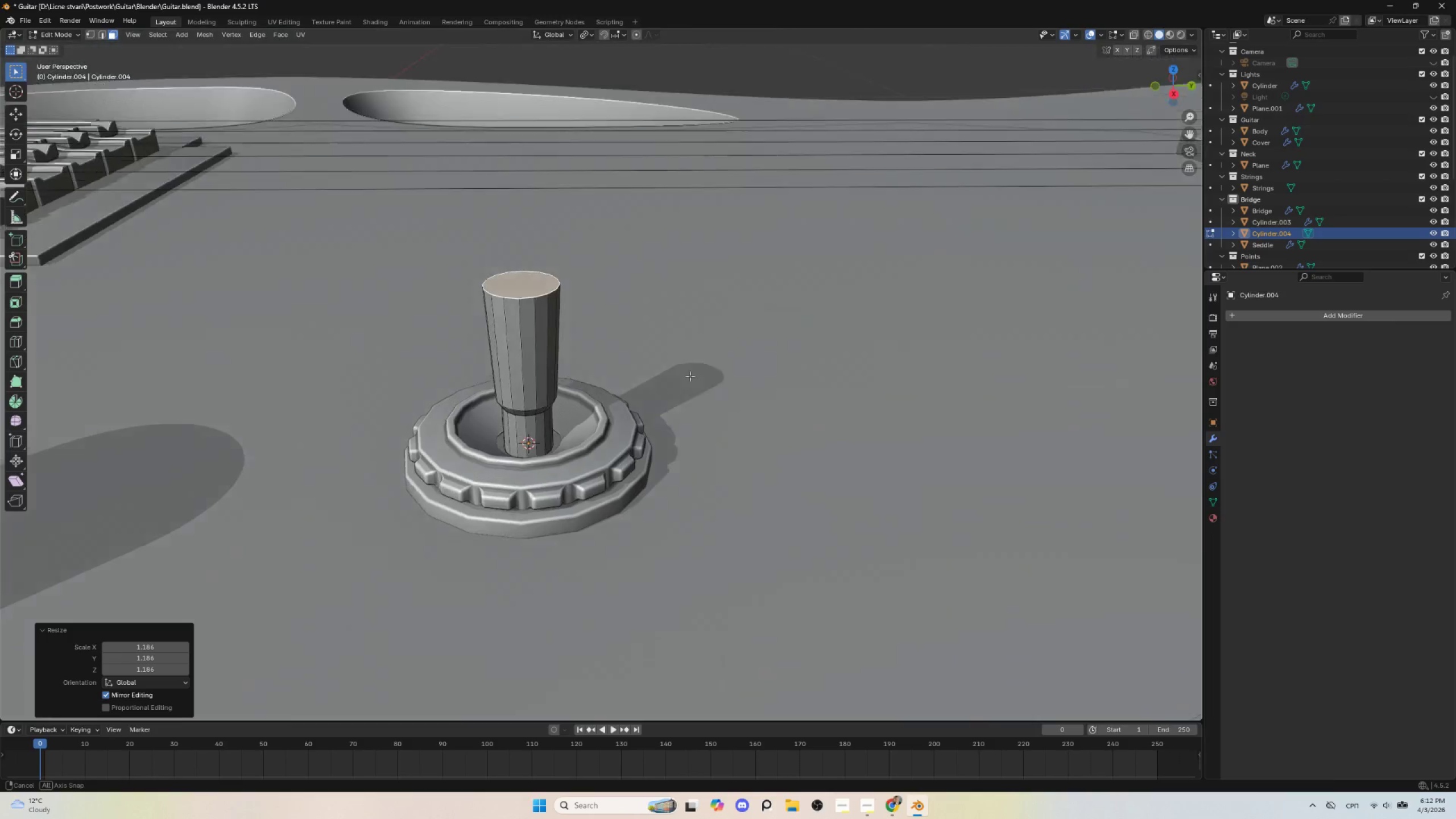 
hold_key(key=AltLeft, duration=0.38)
 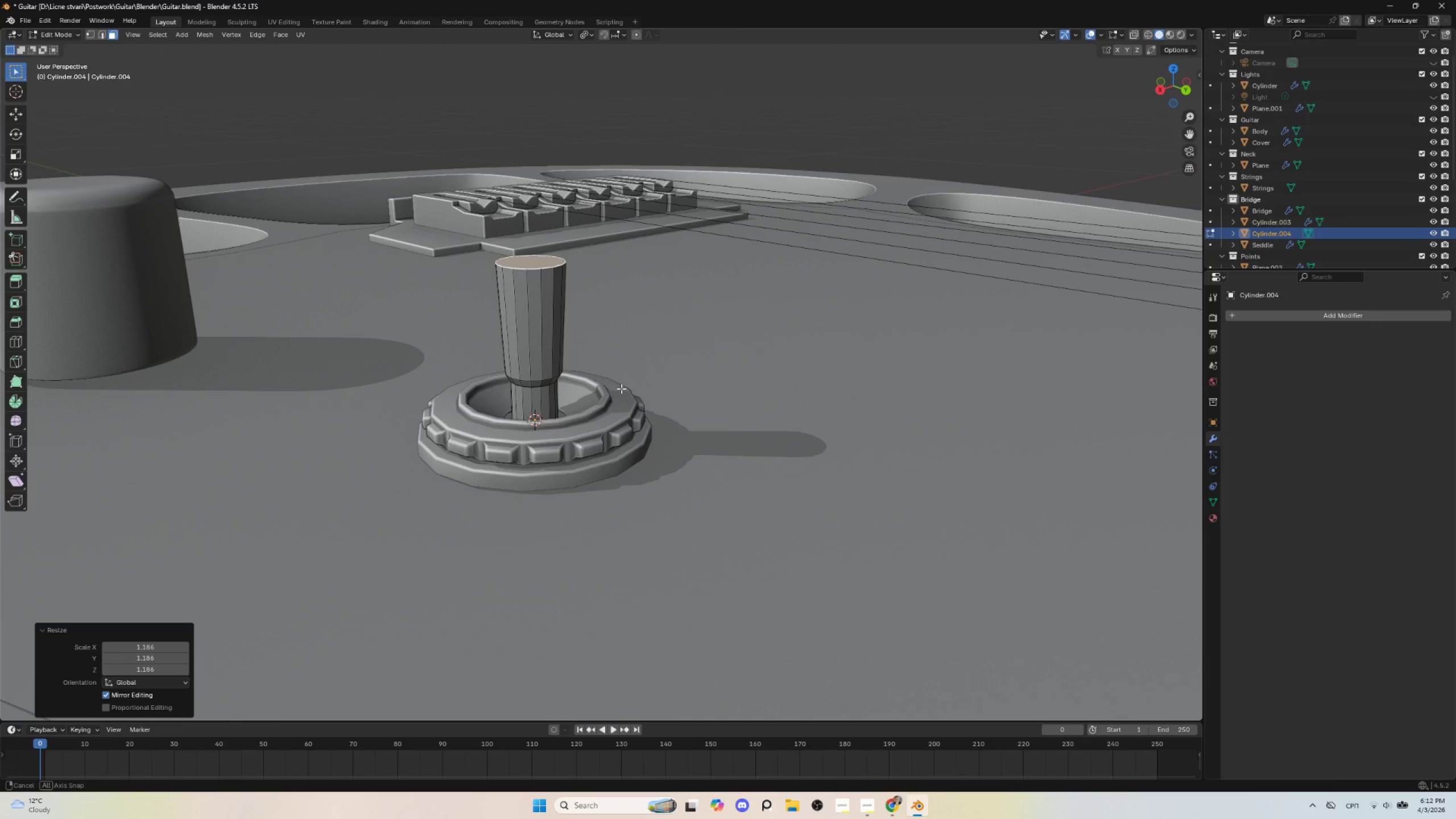 
hold_key(key=AltLeft, duration=0.78)
 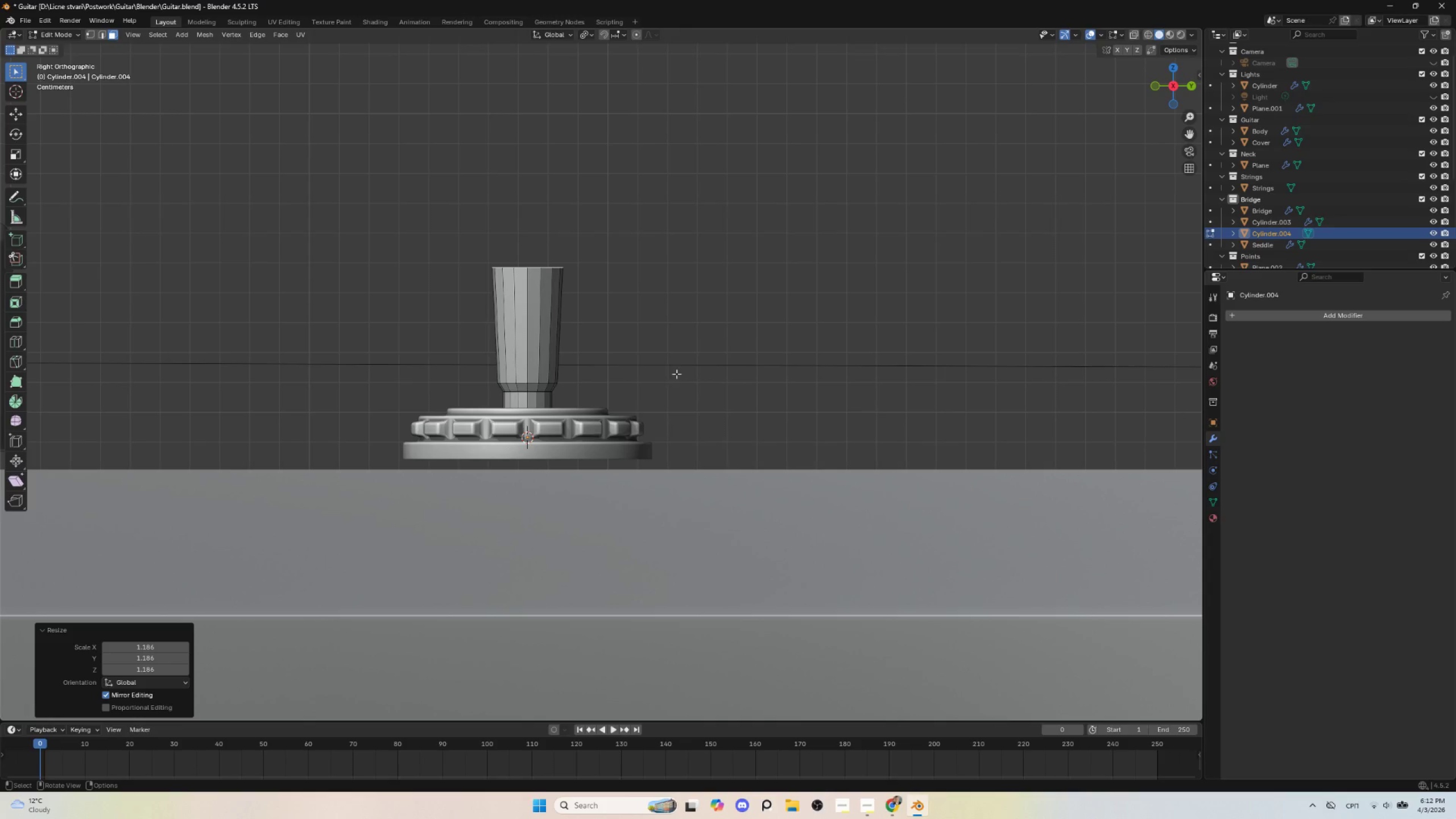 
key(Control+B)
 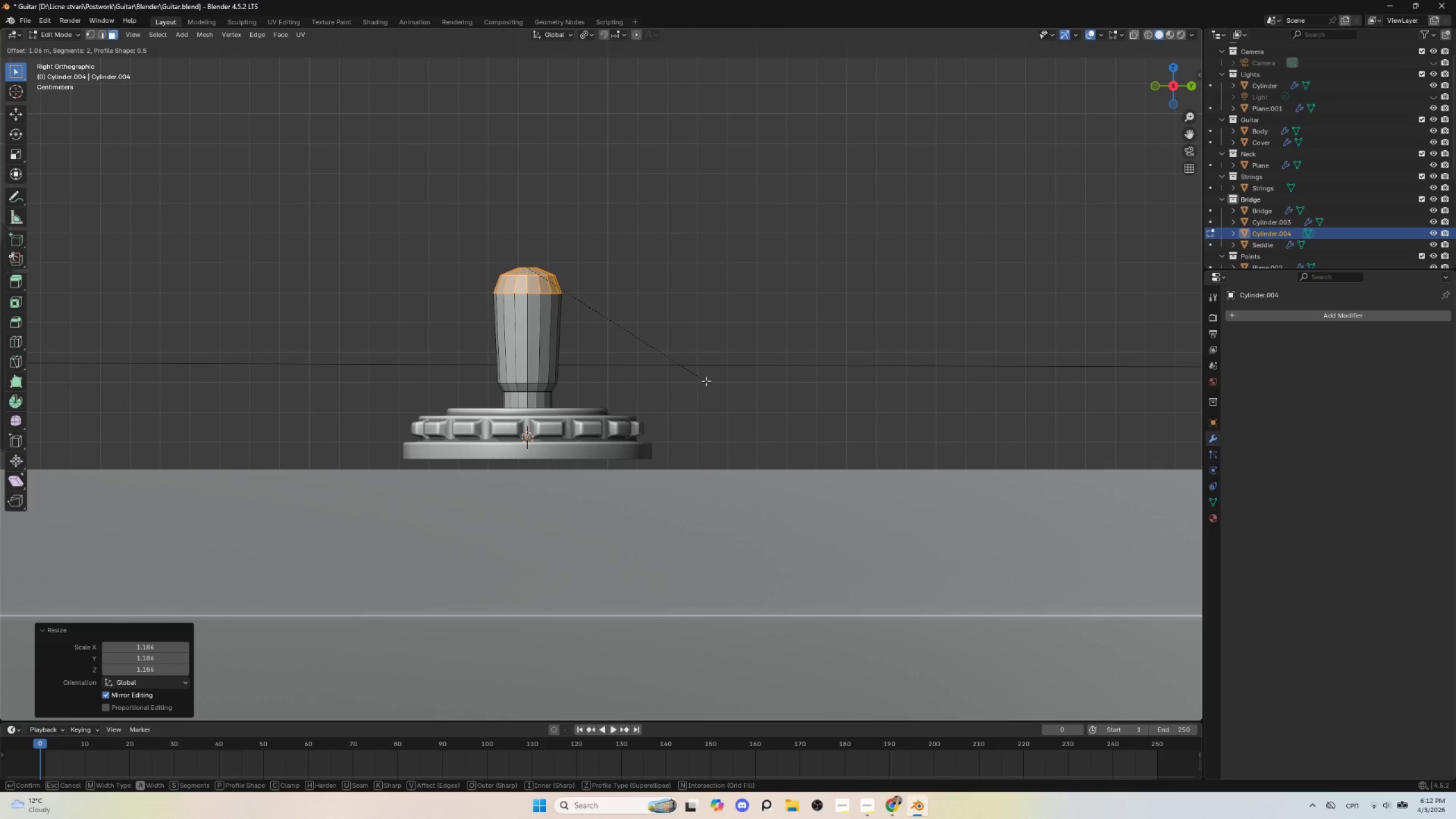 
key(C)
 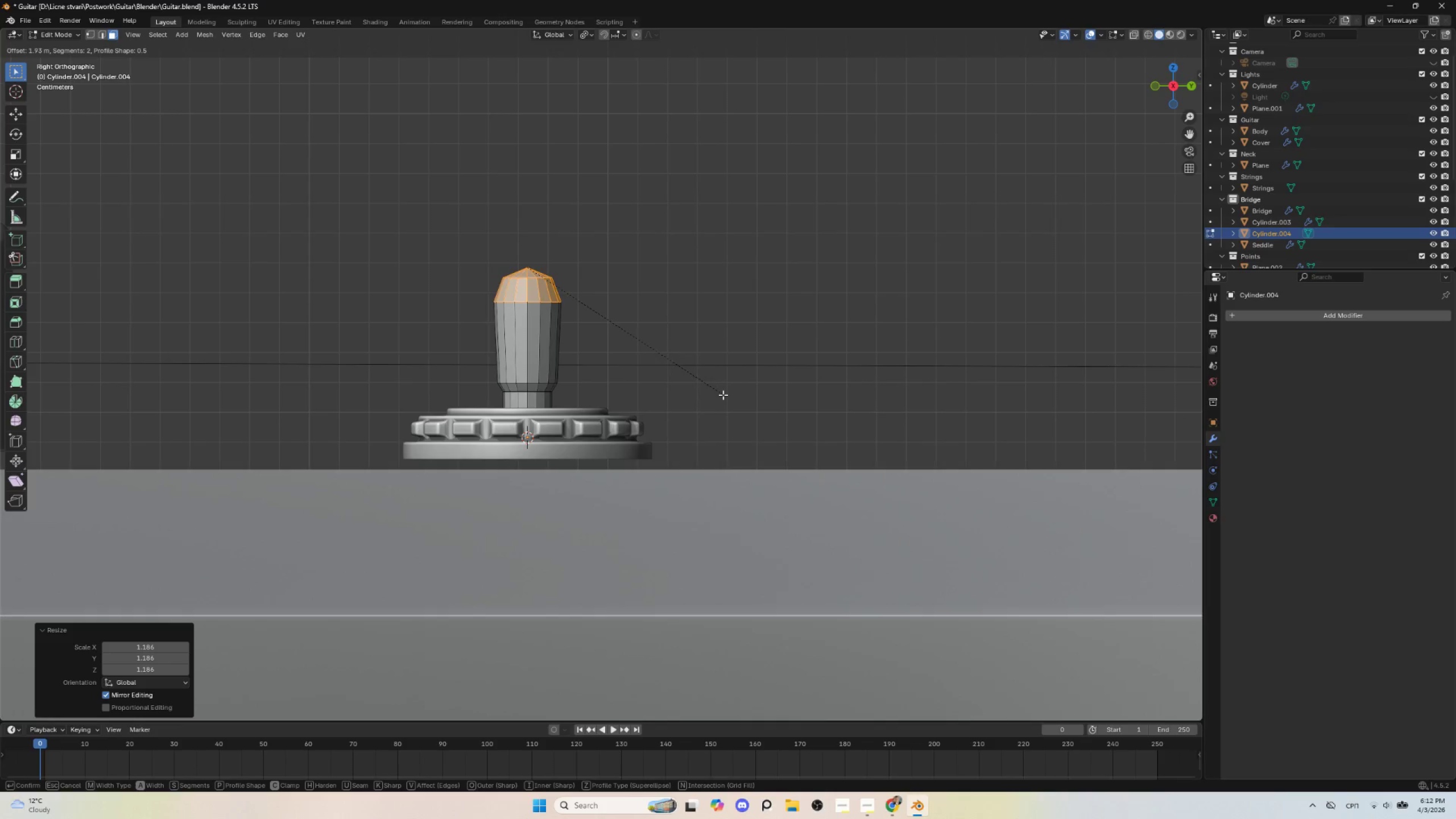 
scroll: coordinate [723, 397], scroll_direction: up, amount: 2.0
 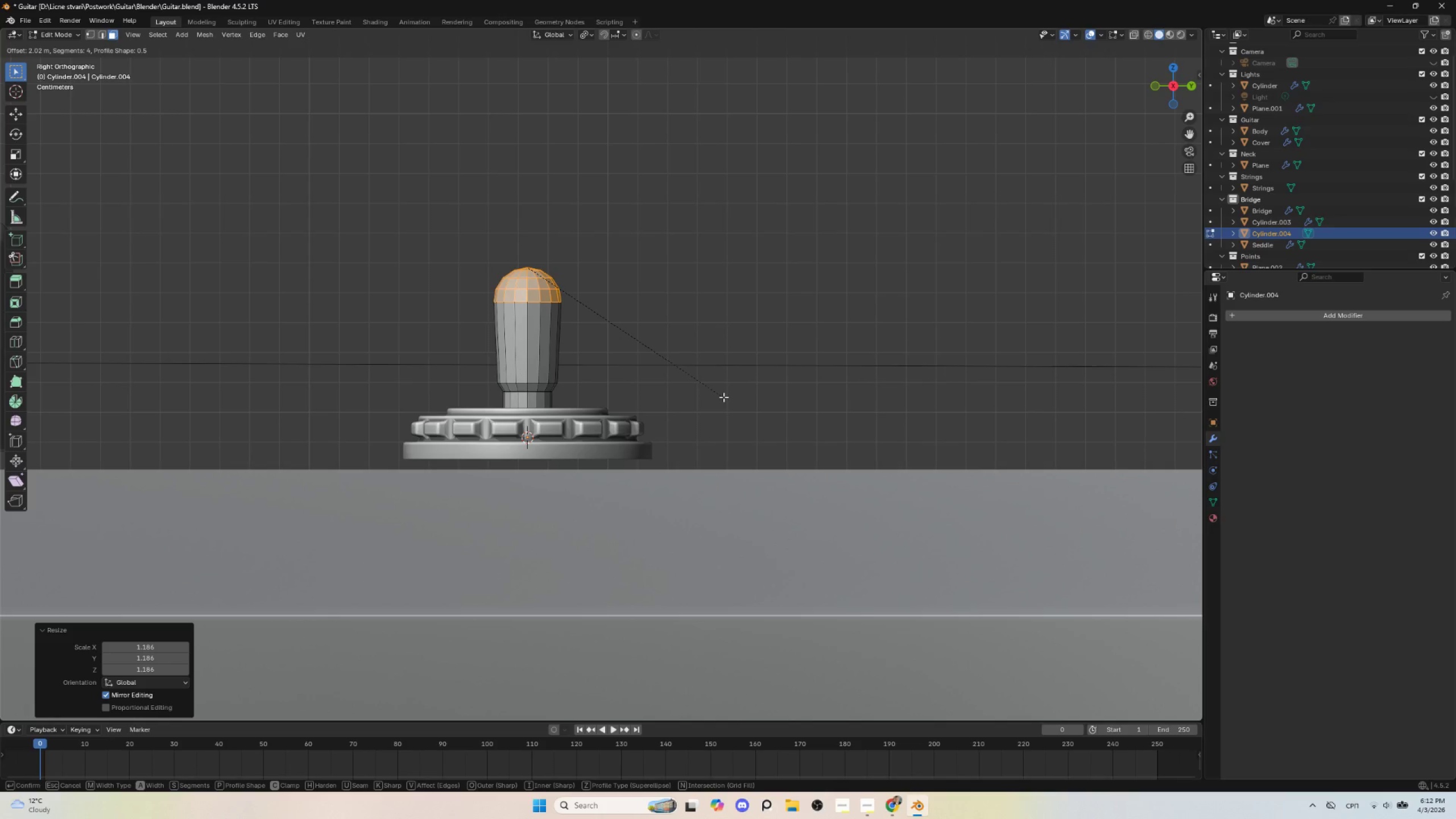 
left_click([723, 397])
 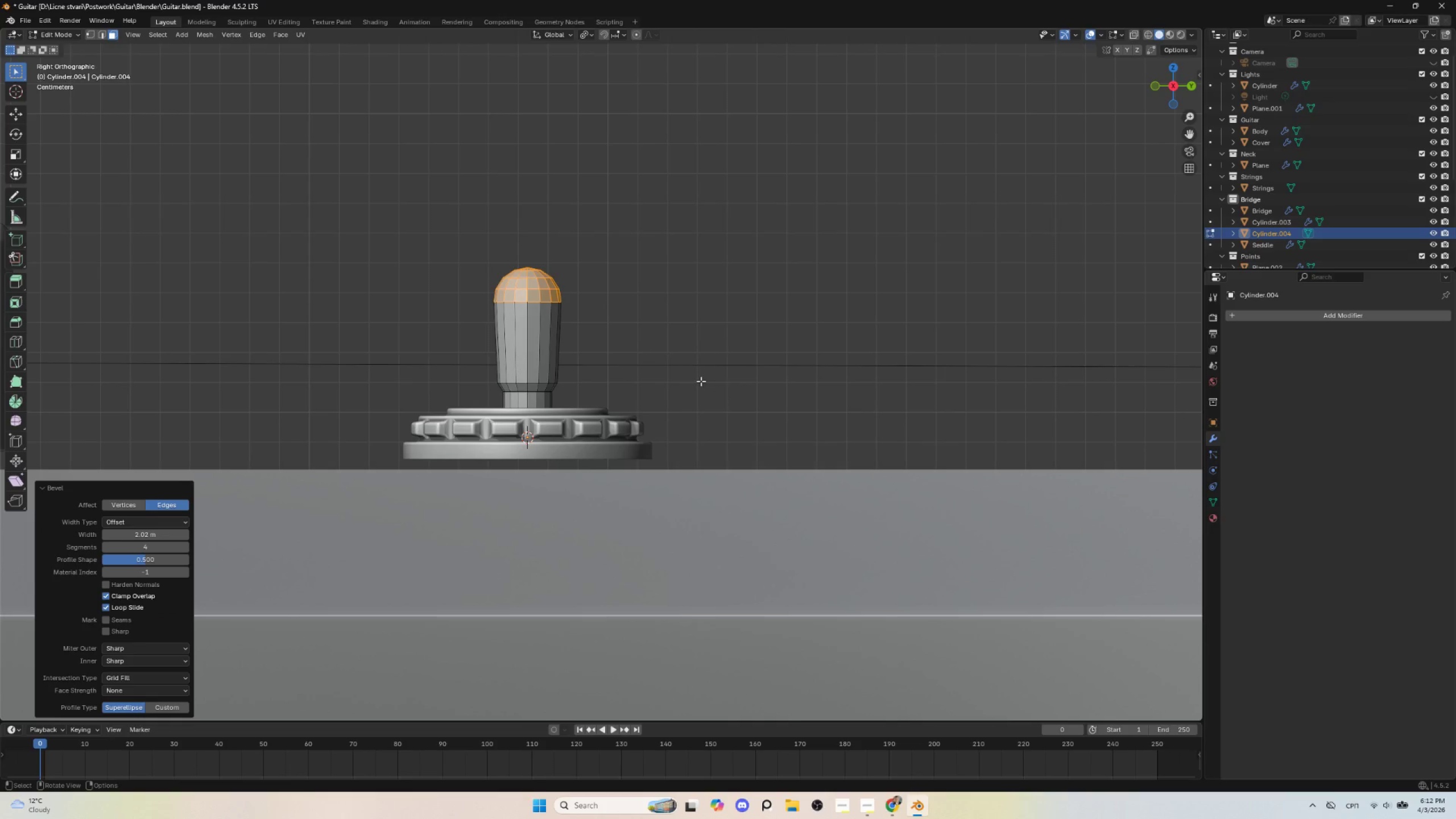 
type(gz)
 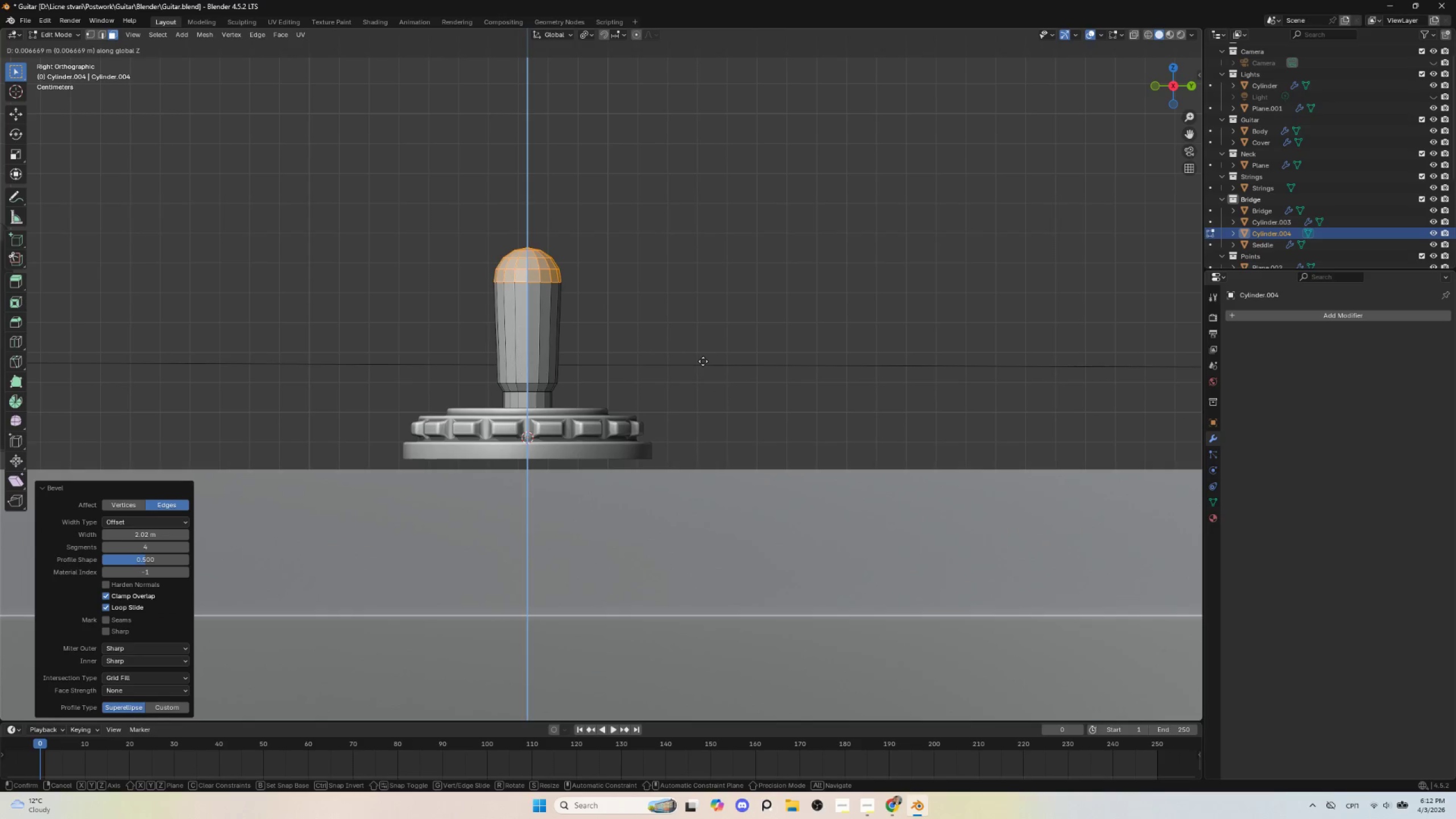 
left_click([703, 361])
 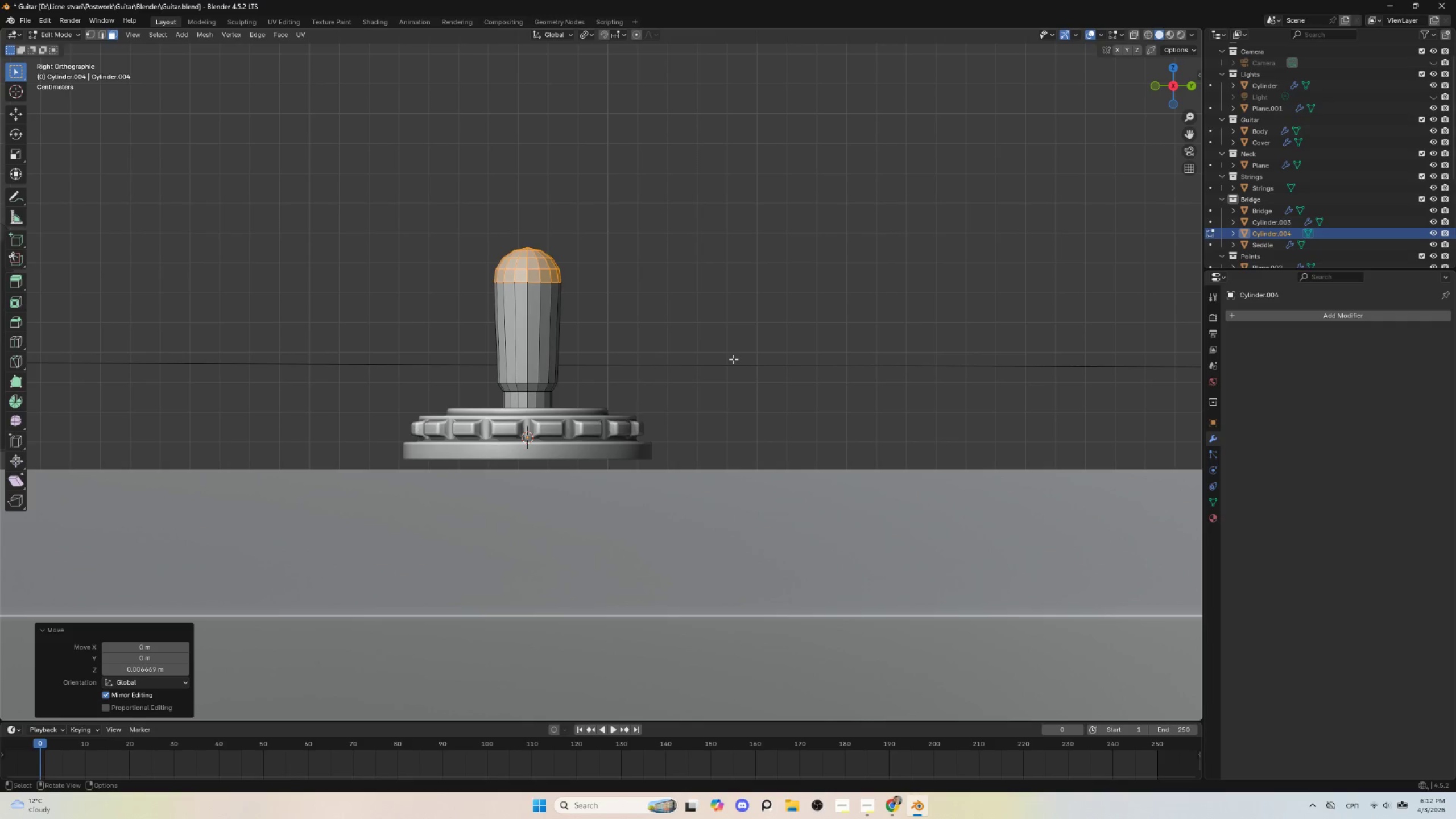 
key(S)
 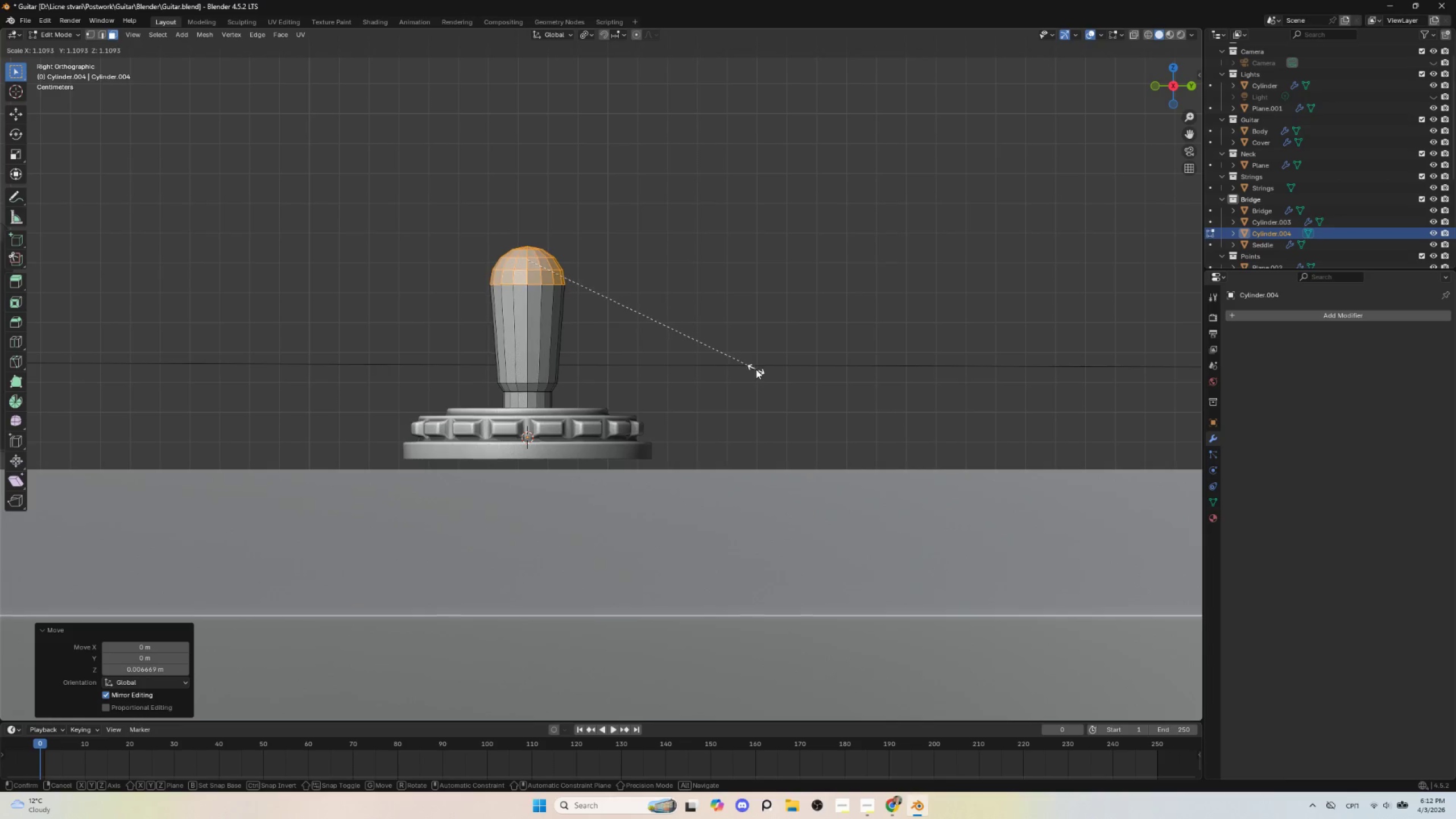 
left_click([756, 369])
 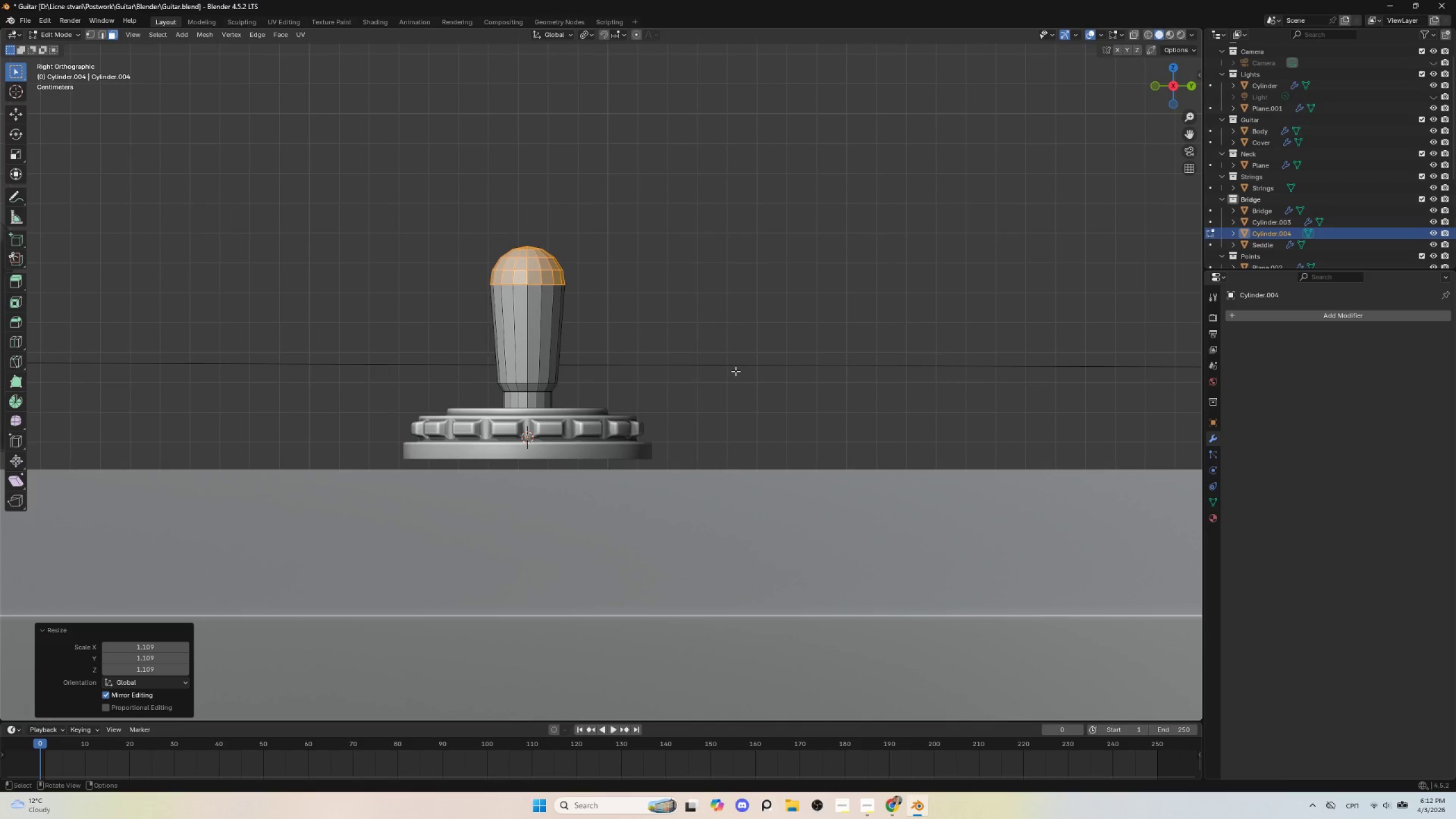 
type(gz)
 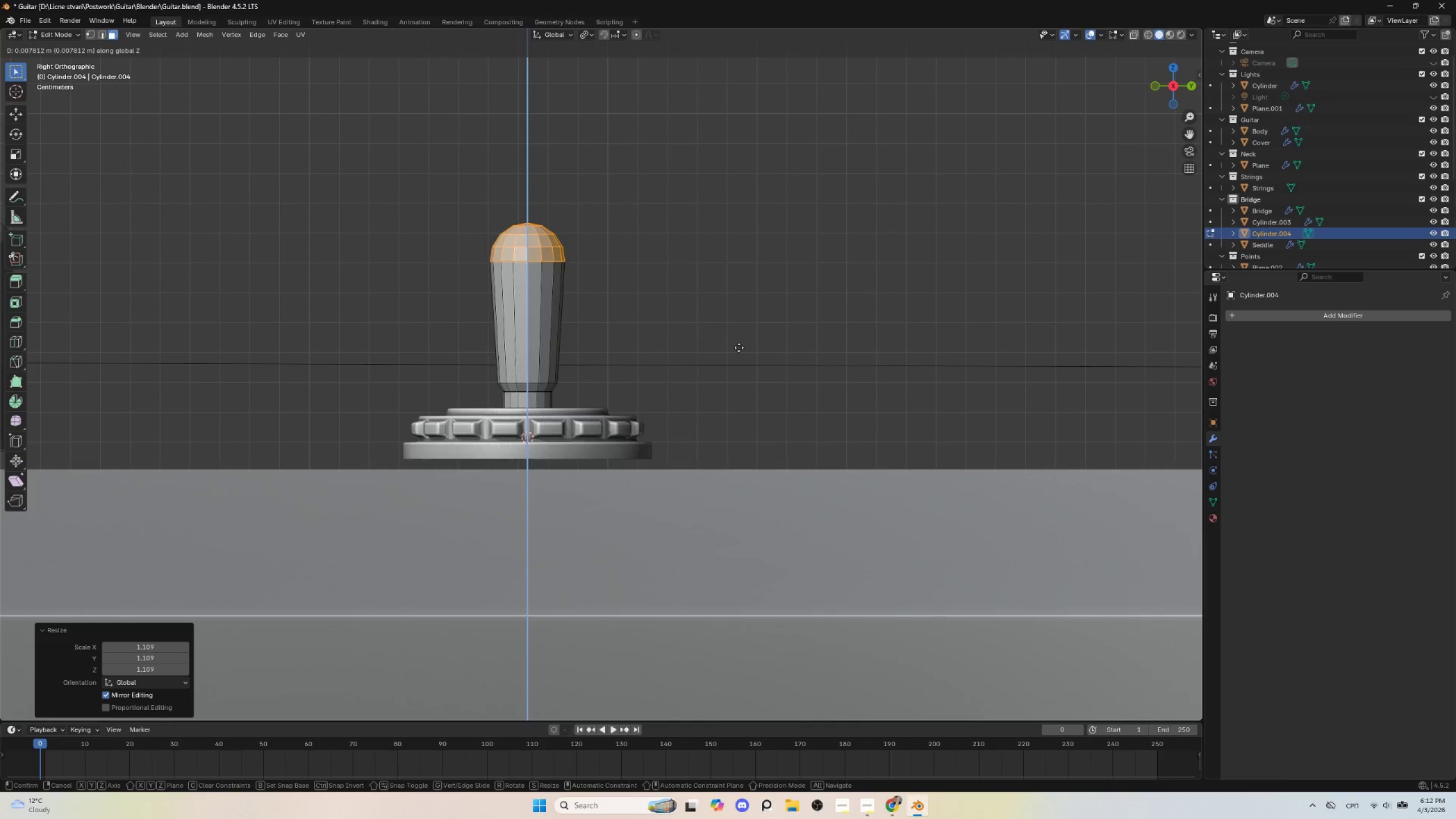 
left_click([739, 348])
 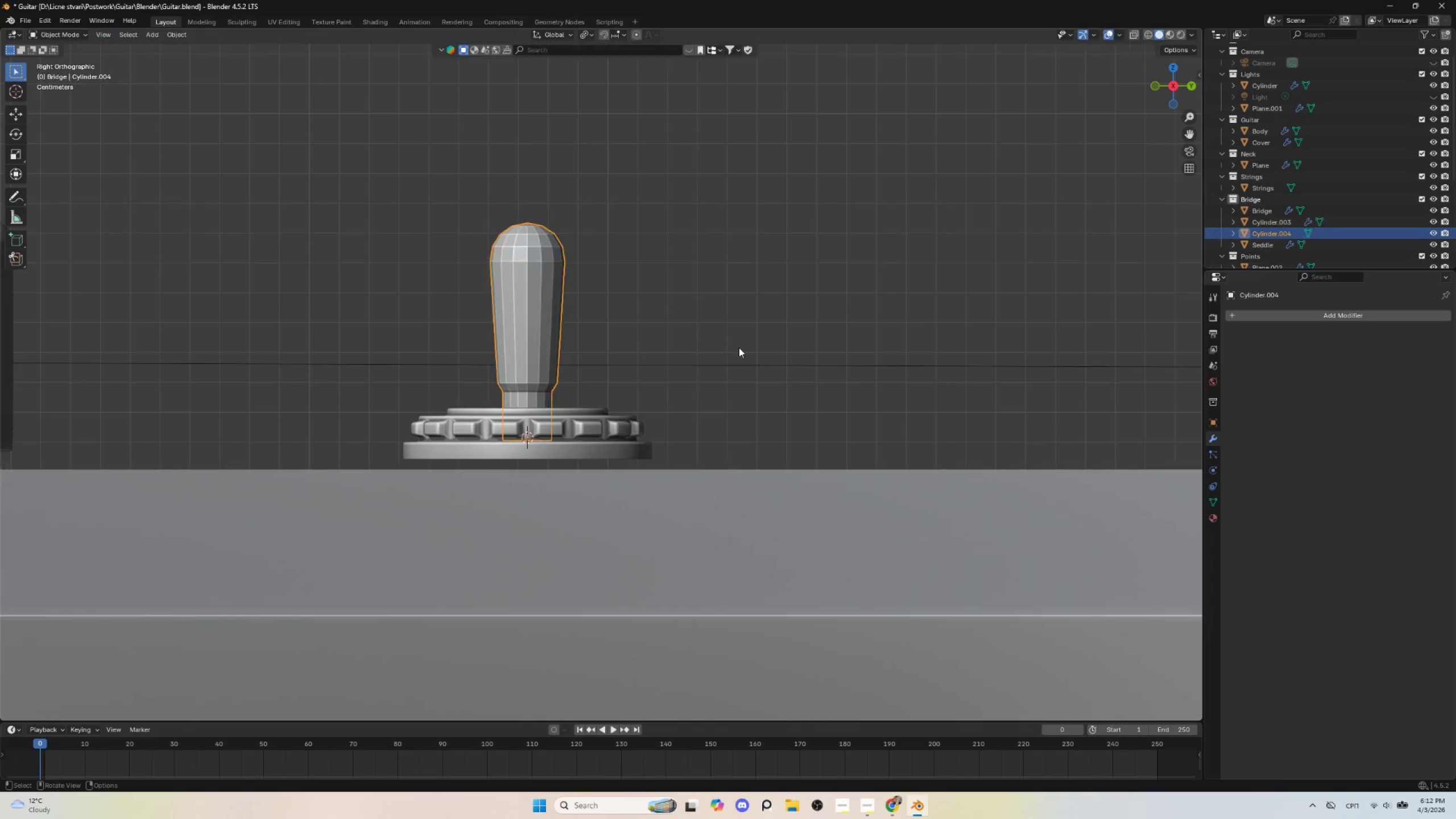 
key(Tab)
 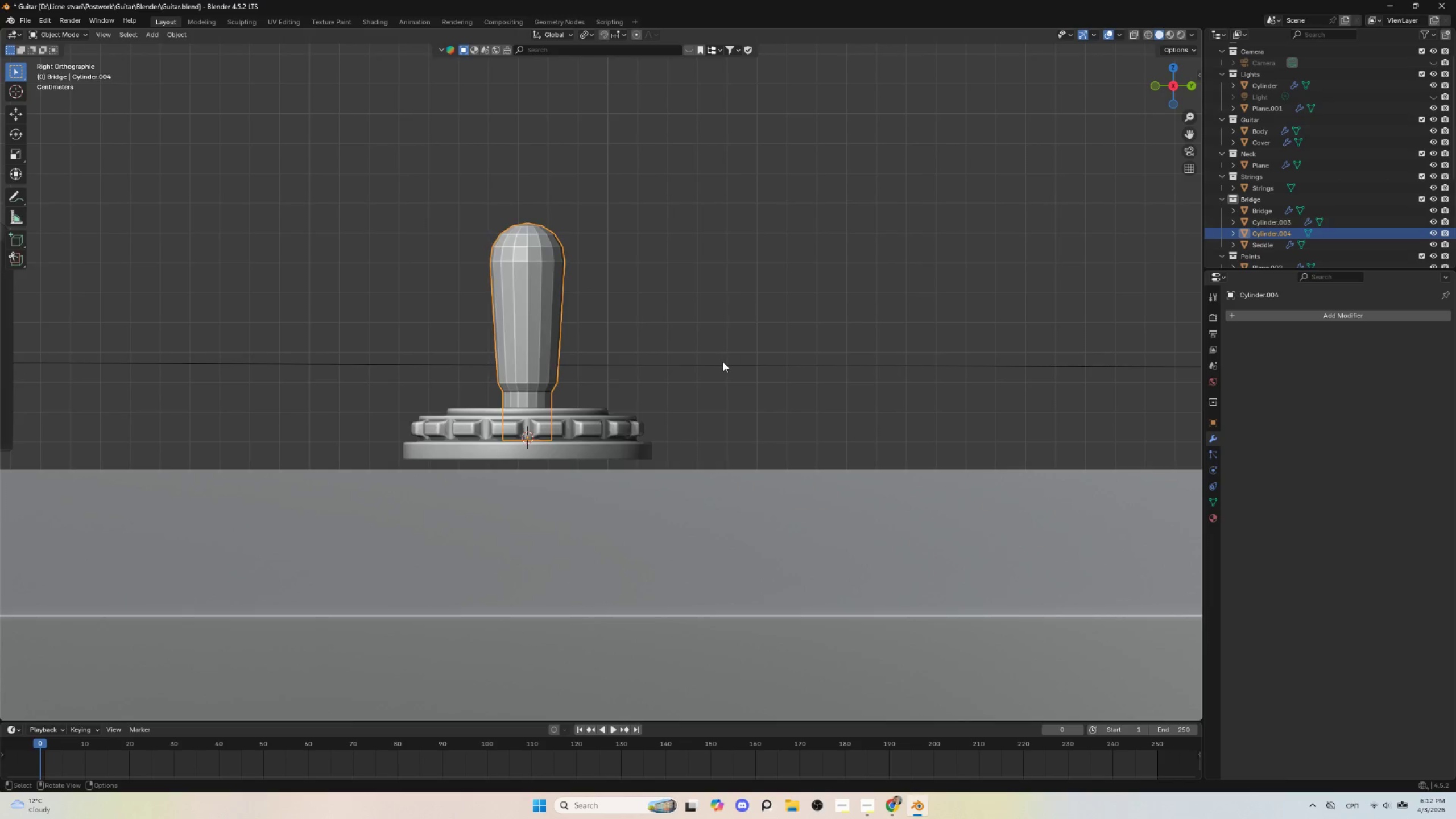 
scroll: coordinate [717, 374], scroll_direction: down, amount: 6.0
 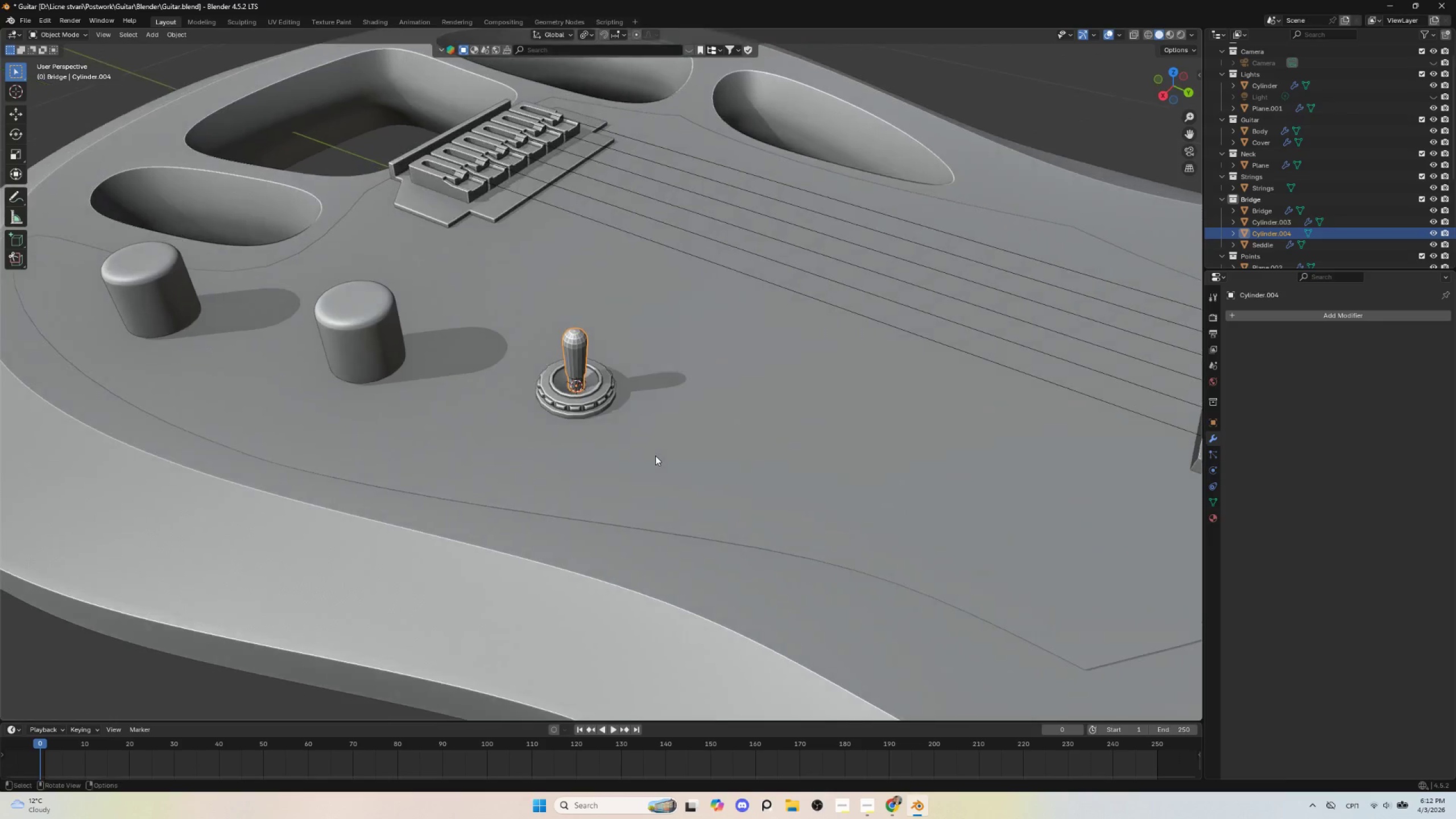 
scroll: coordinate [651, 469], scroll_direction: up, amount: 2.0
 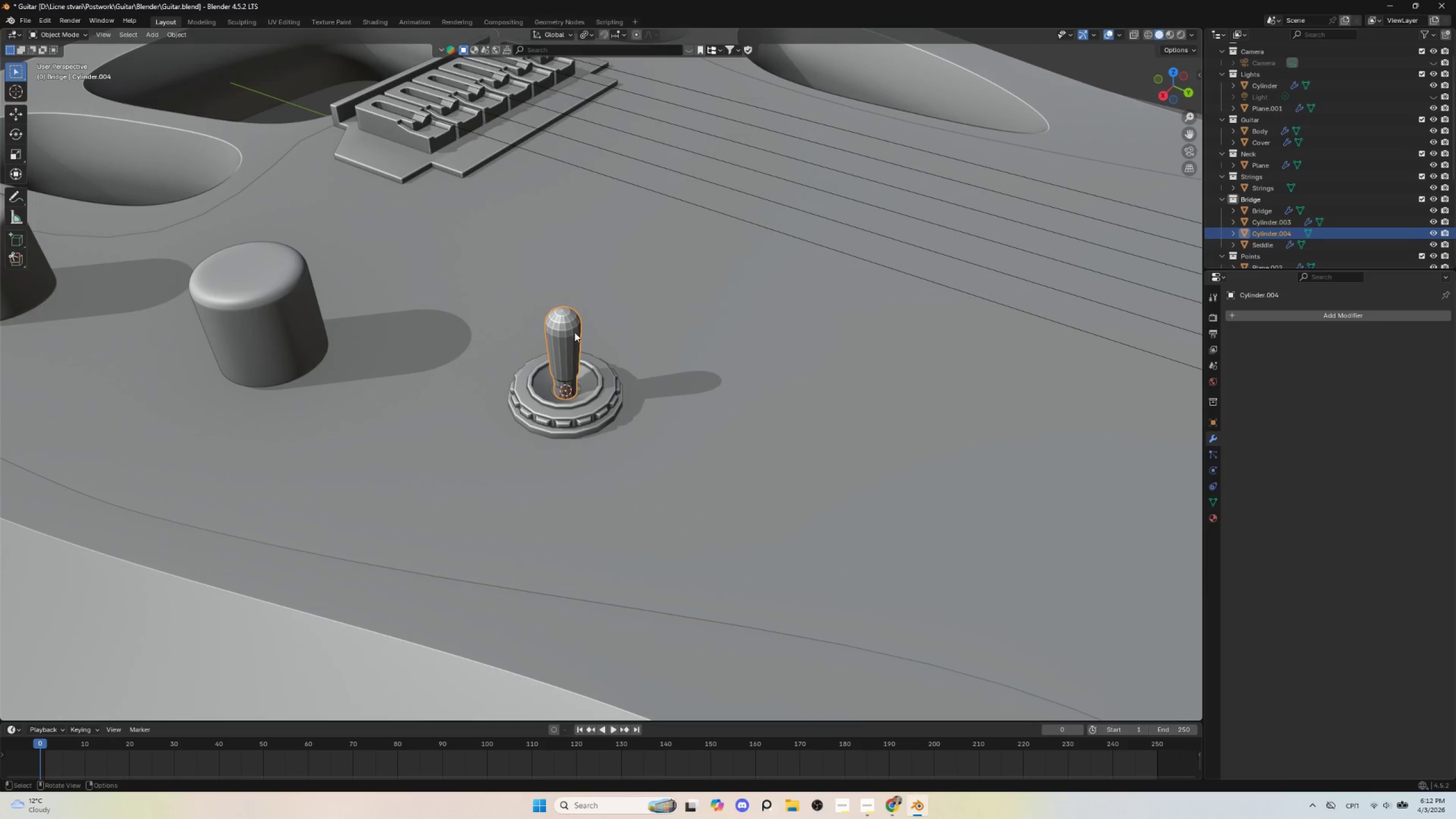 
right_click([574, 330])
 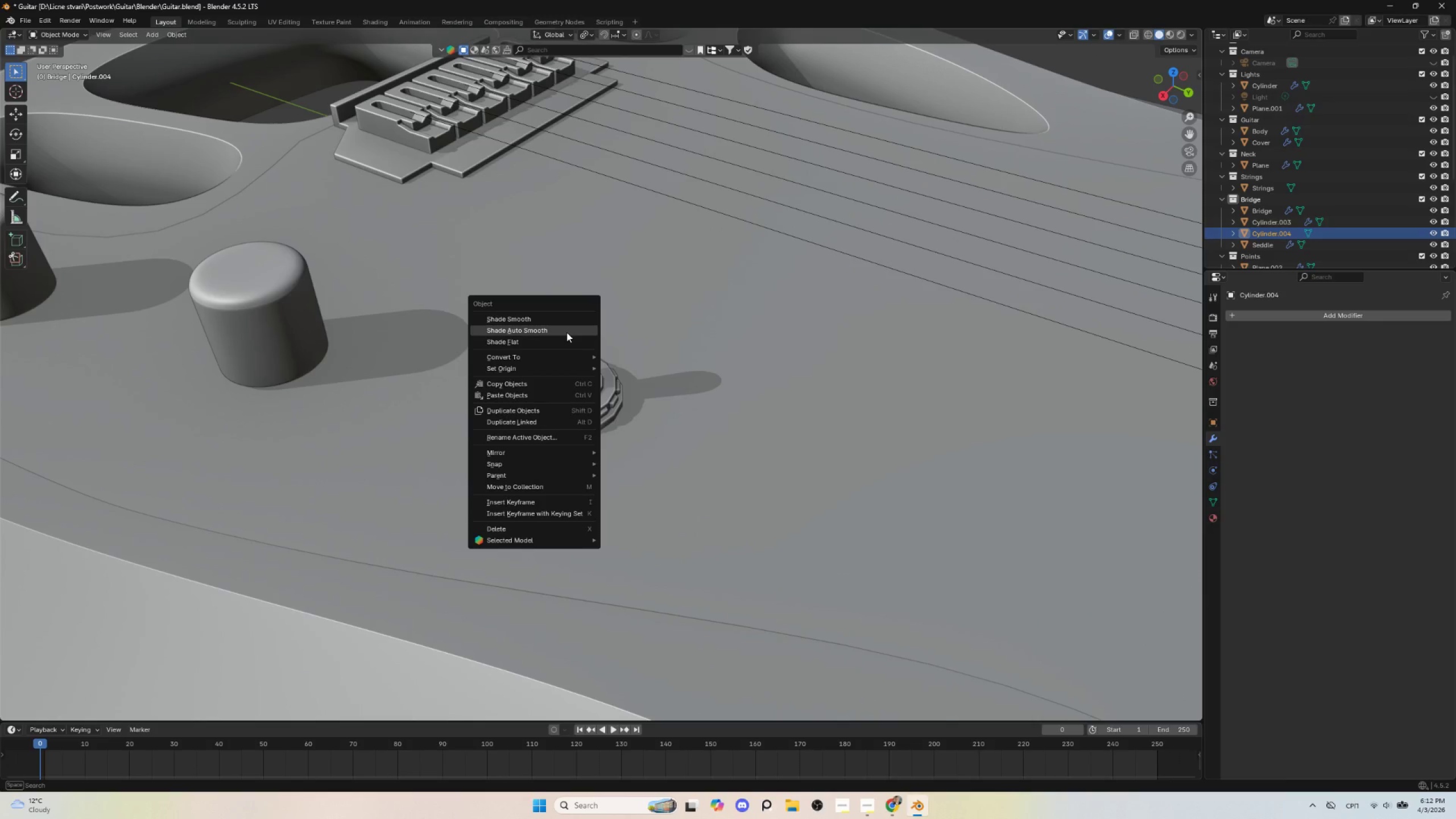 
left_click([566, 332])
 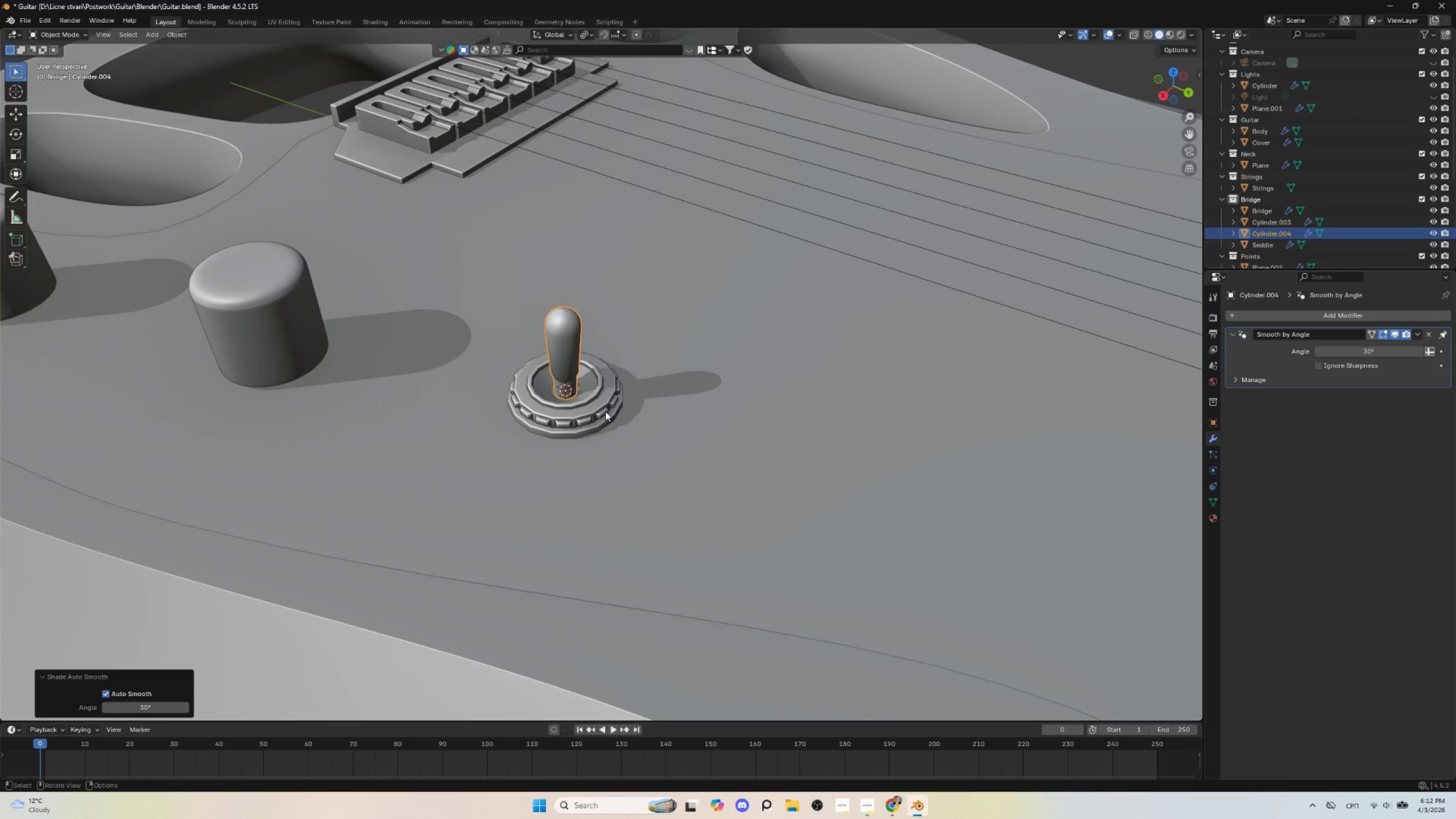 
key(Tab)
 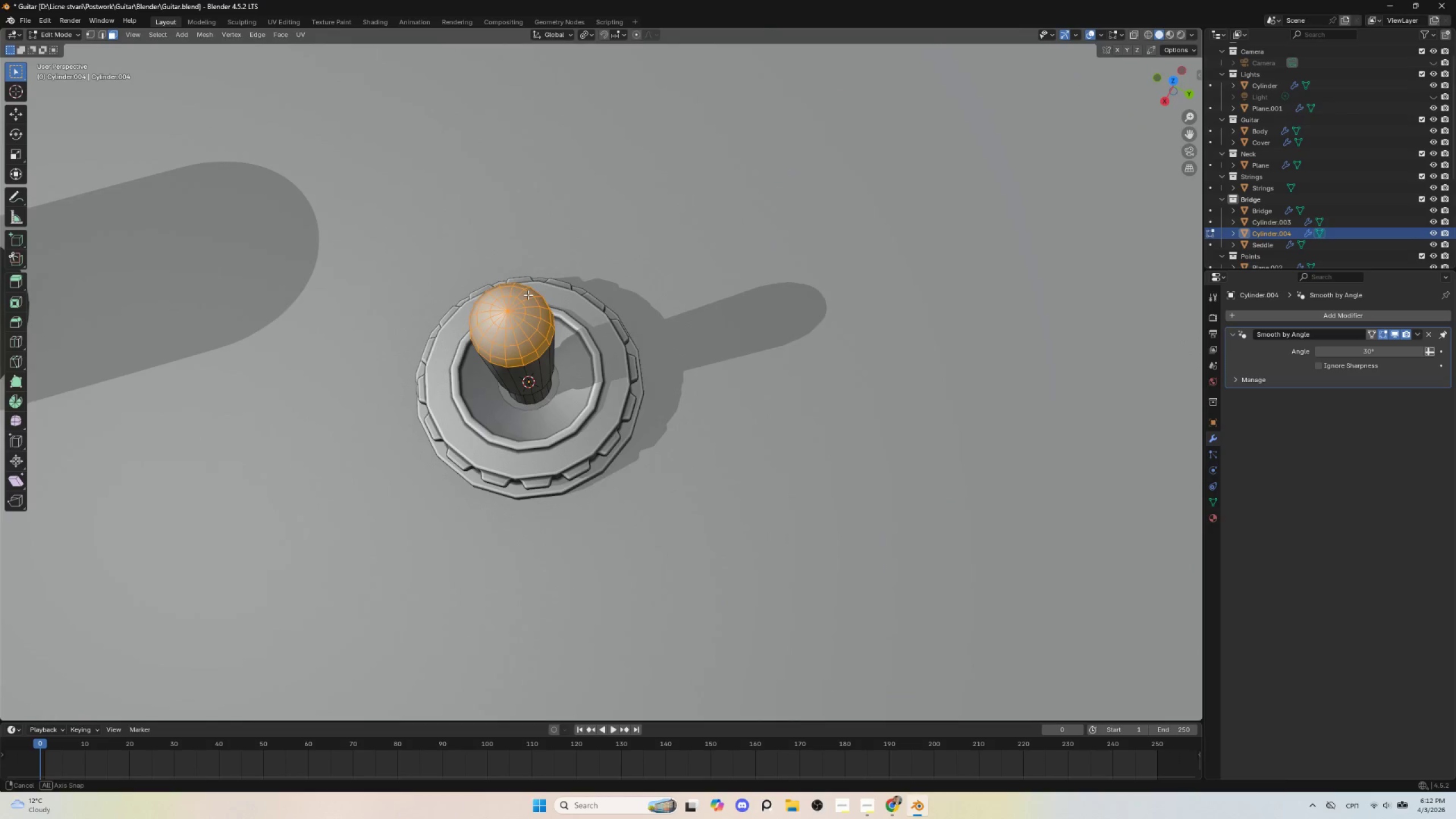 
scroll: coordinate [541, 350], scroll_direction: up, amount: 6.0
 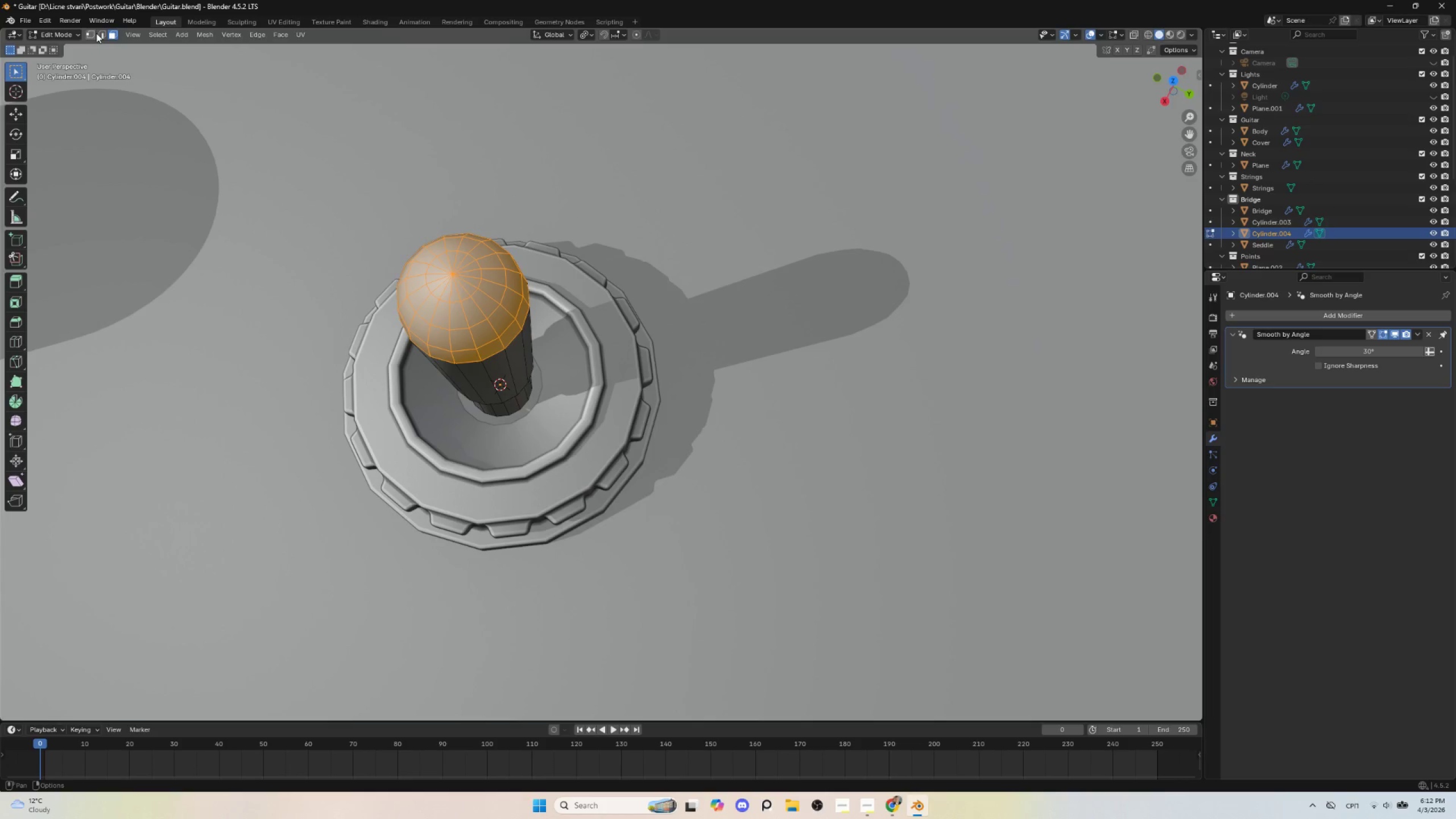 
left_click([94, 33])
 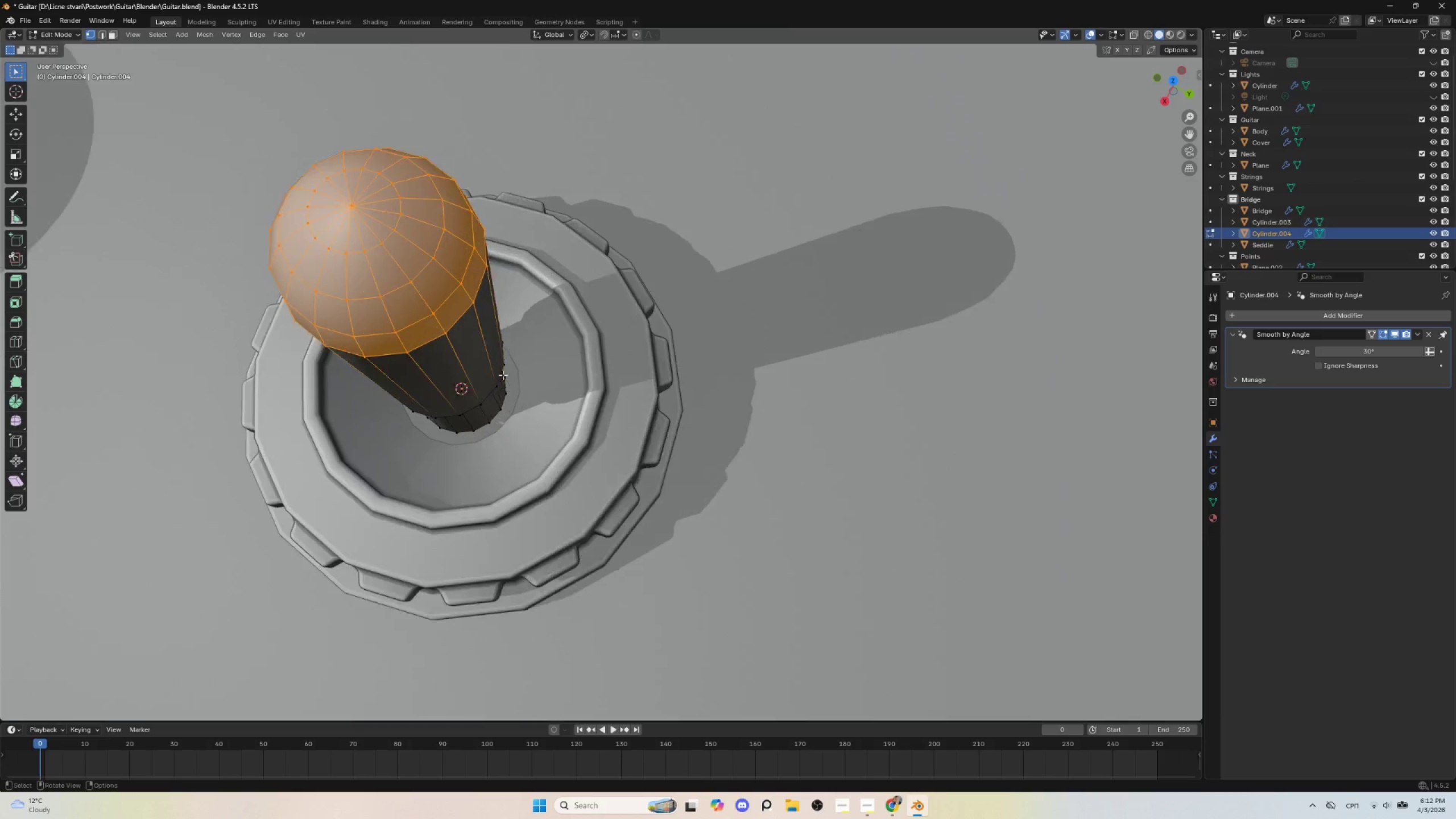 
hold_key(key=ShiftLeft, duration=0.61)
 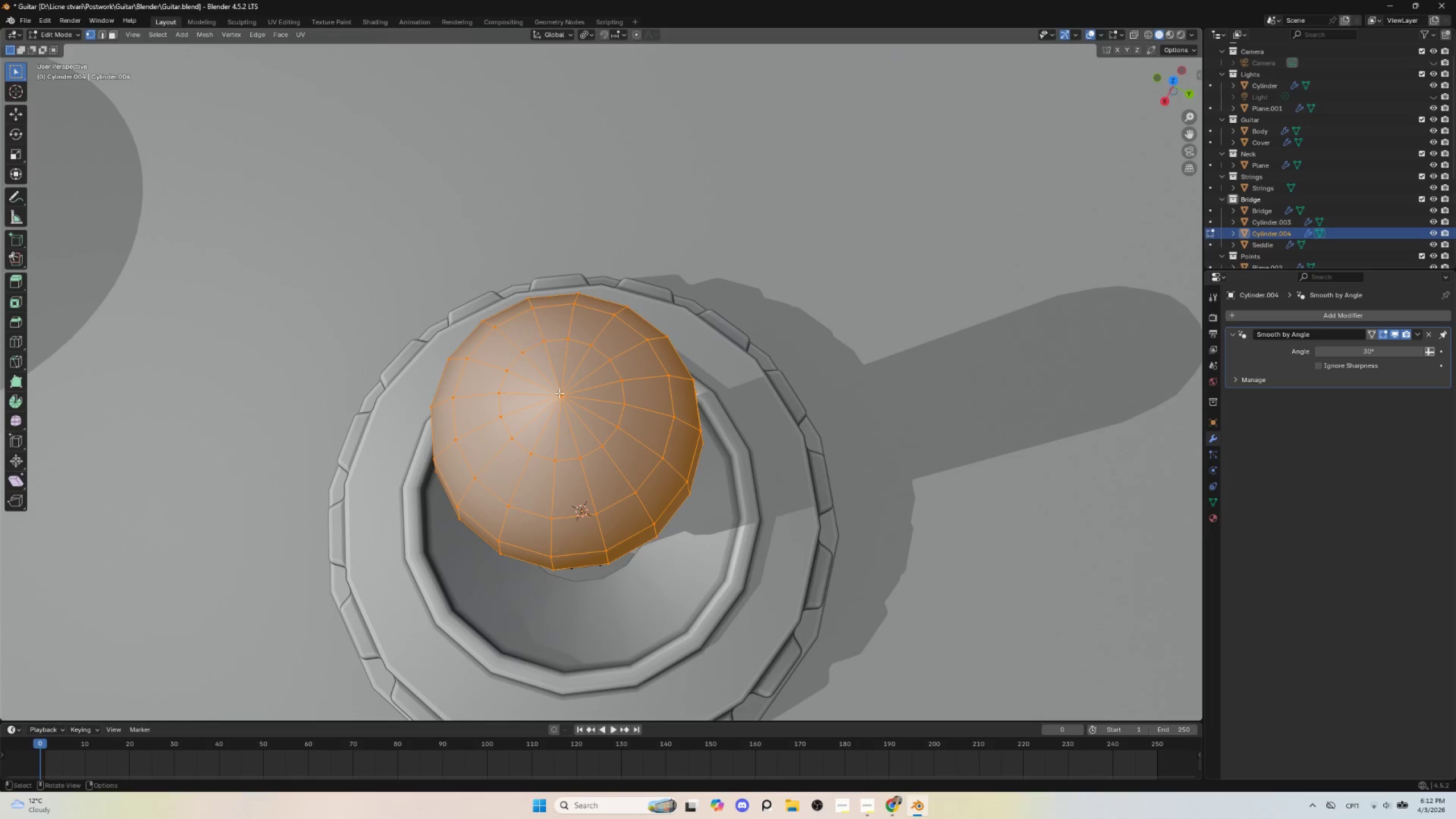 
scroll: coordinate [503, 375], scroll_direction: up, amount: 3.0
 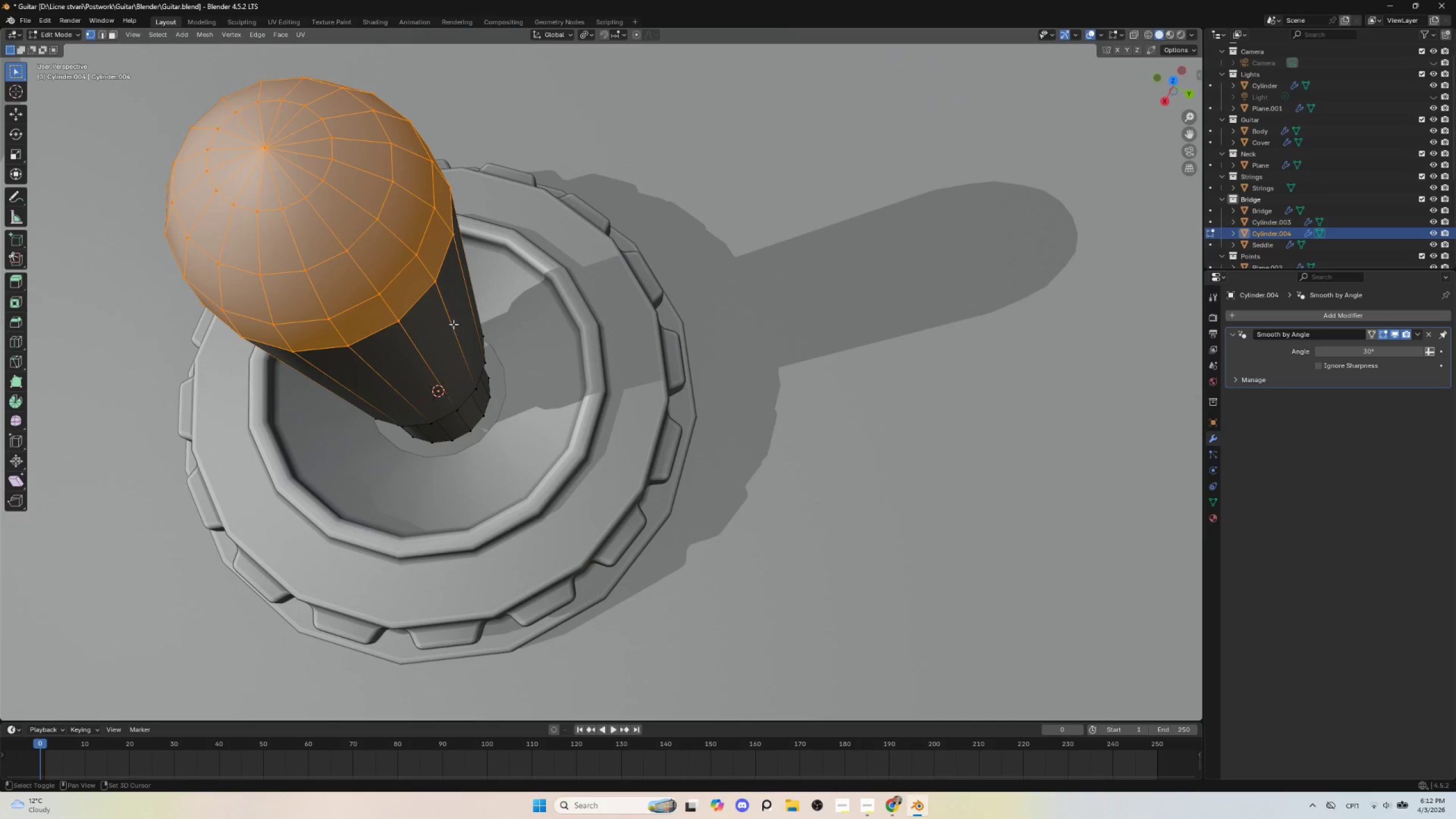 
left_click([562, 395])
 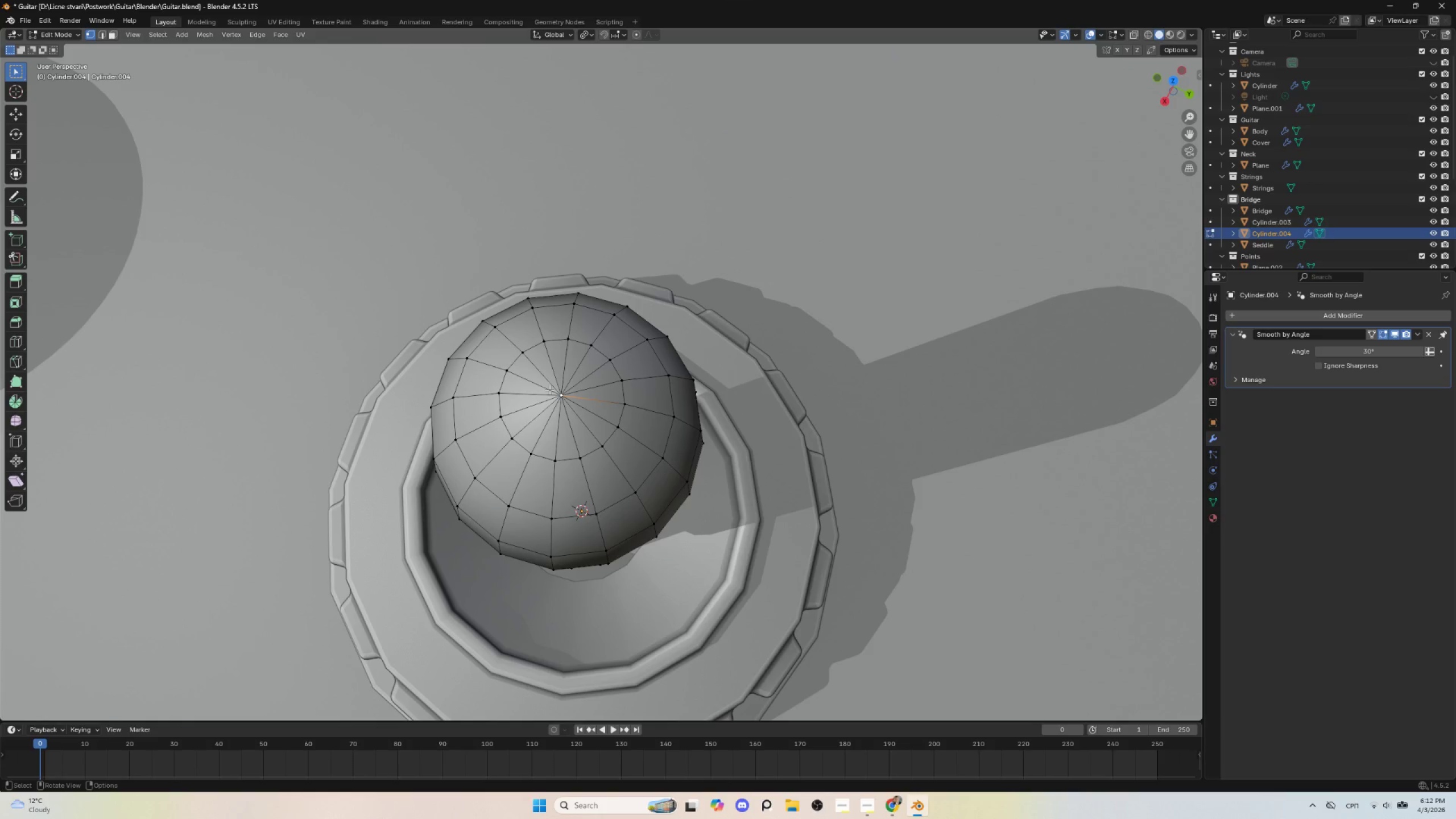 
left_click_drag(start_coordinate=[556, 385], to_coordinate=[585, 408])
 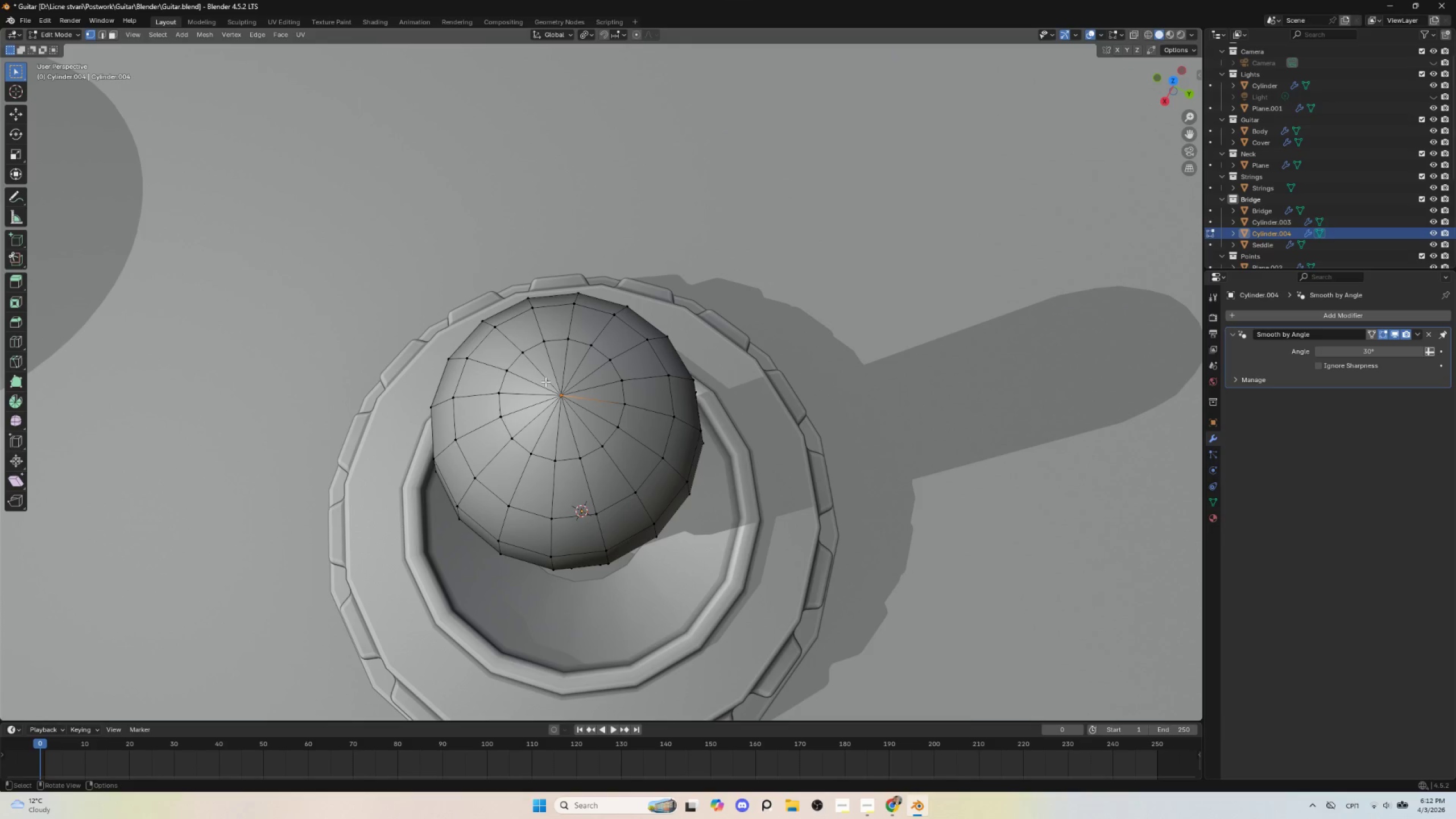 
left_click_drag(start_coordinate=[545, 382], to_coordinate=[582, 412])
 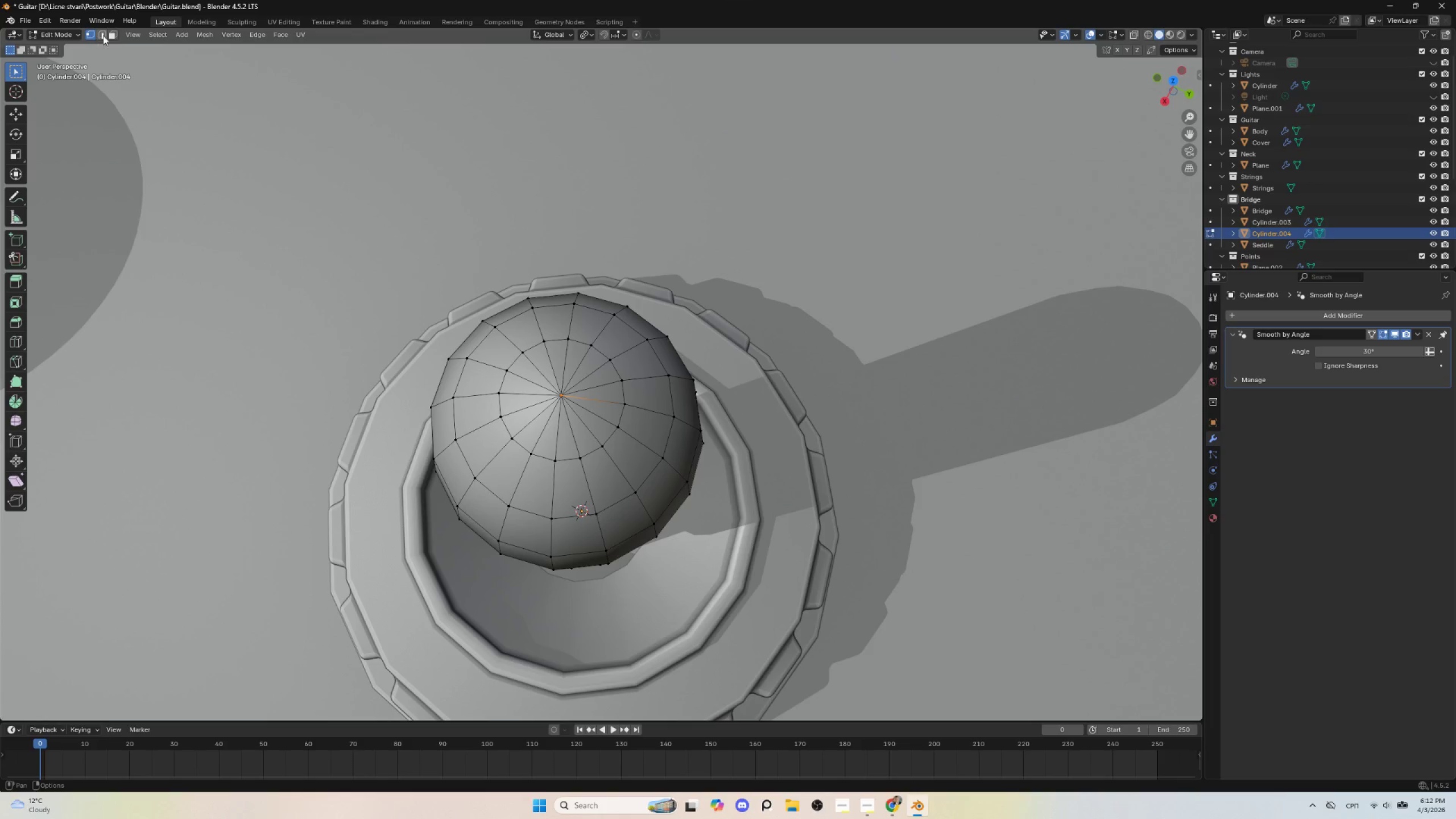 
left_click([112, 35])
 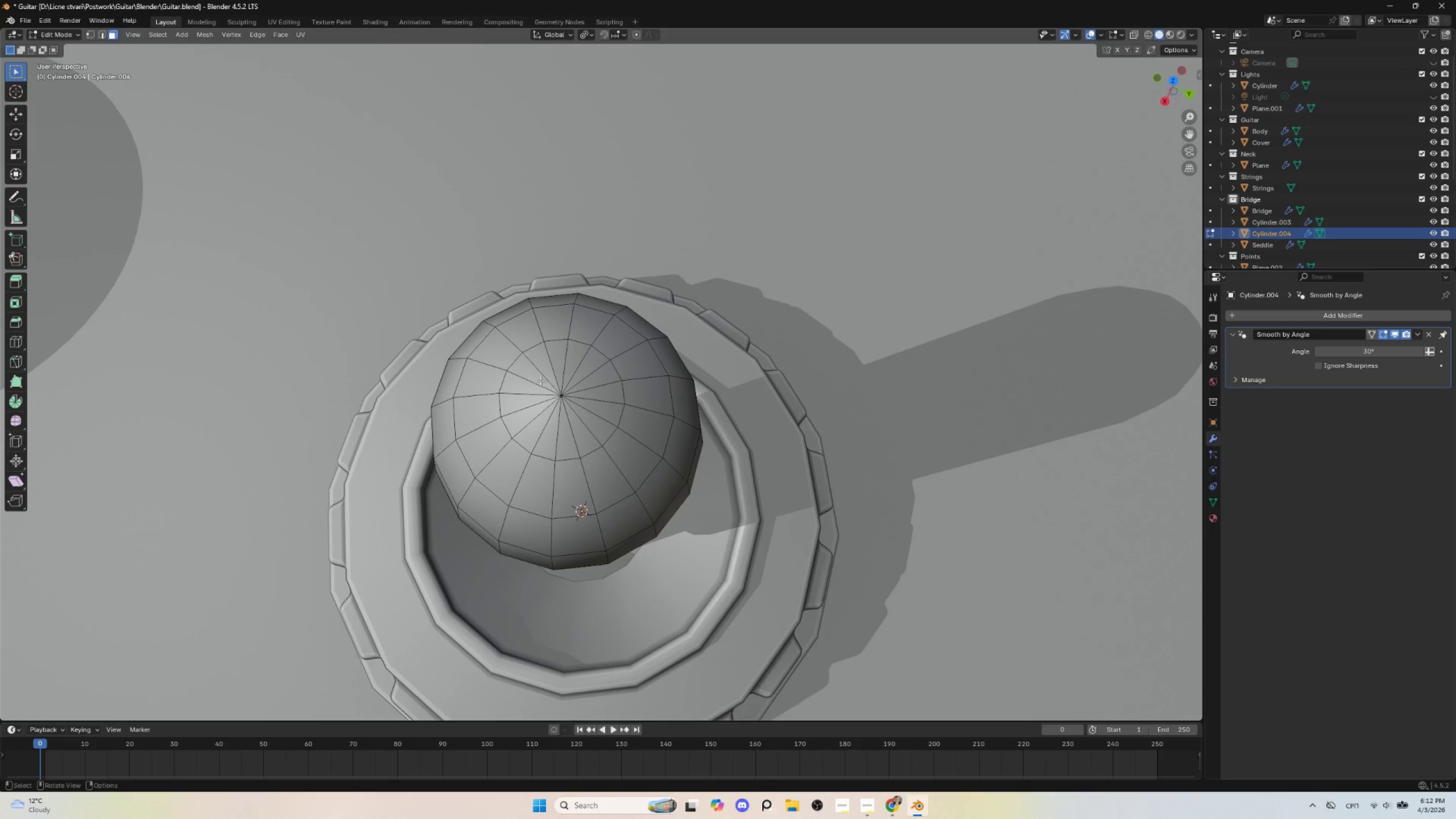 
left_click_drag(start_coordinate=[537, 378], to_coordinate=[585, 411])
 